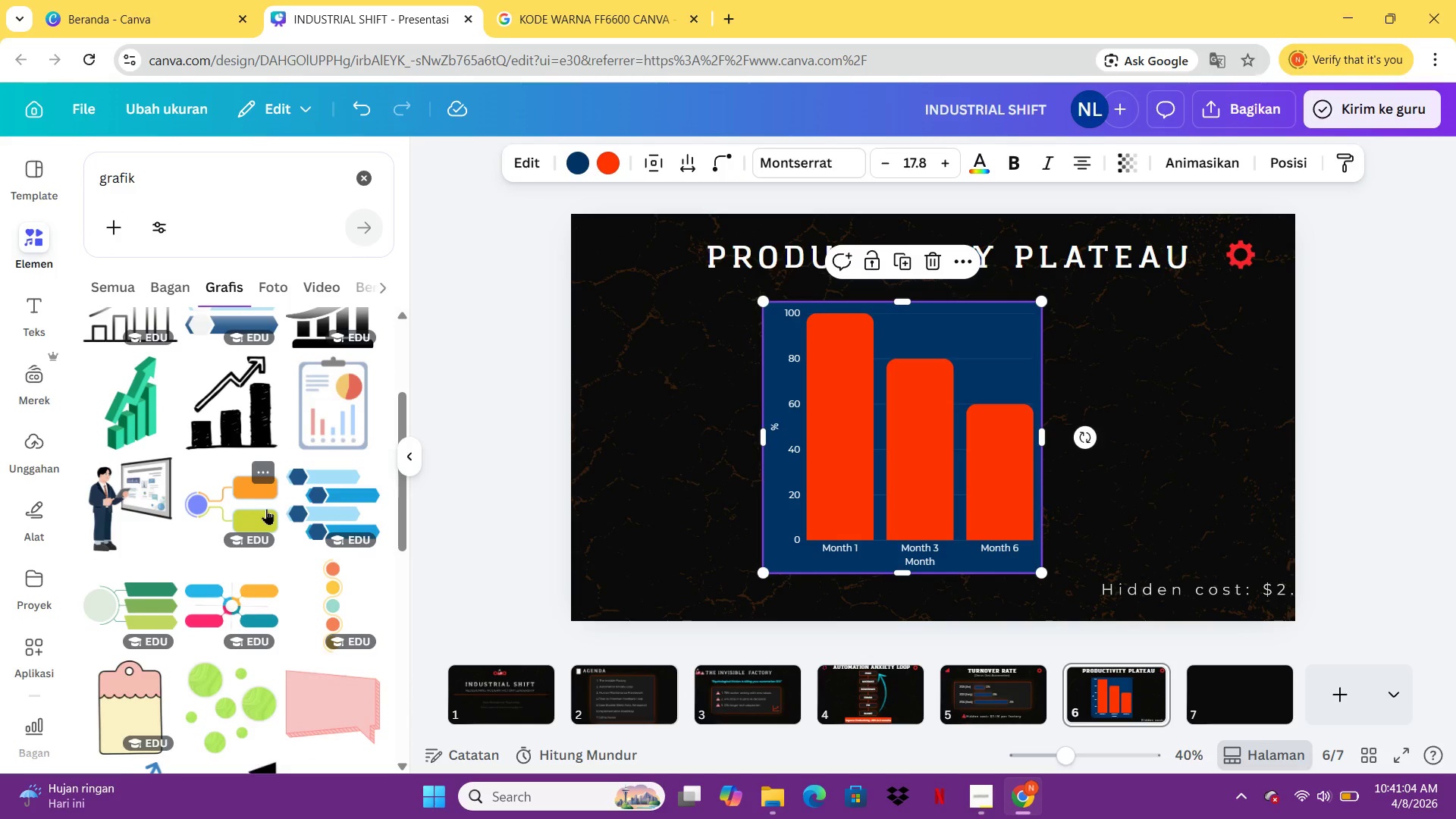 
left_click([744, 703])
 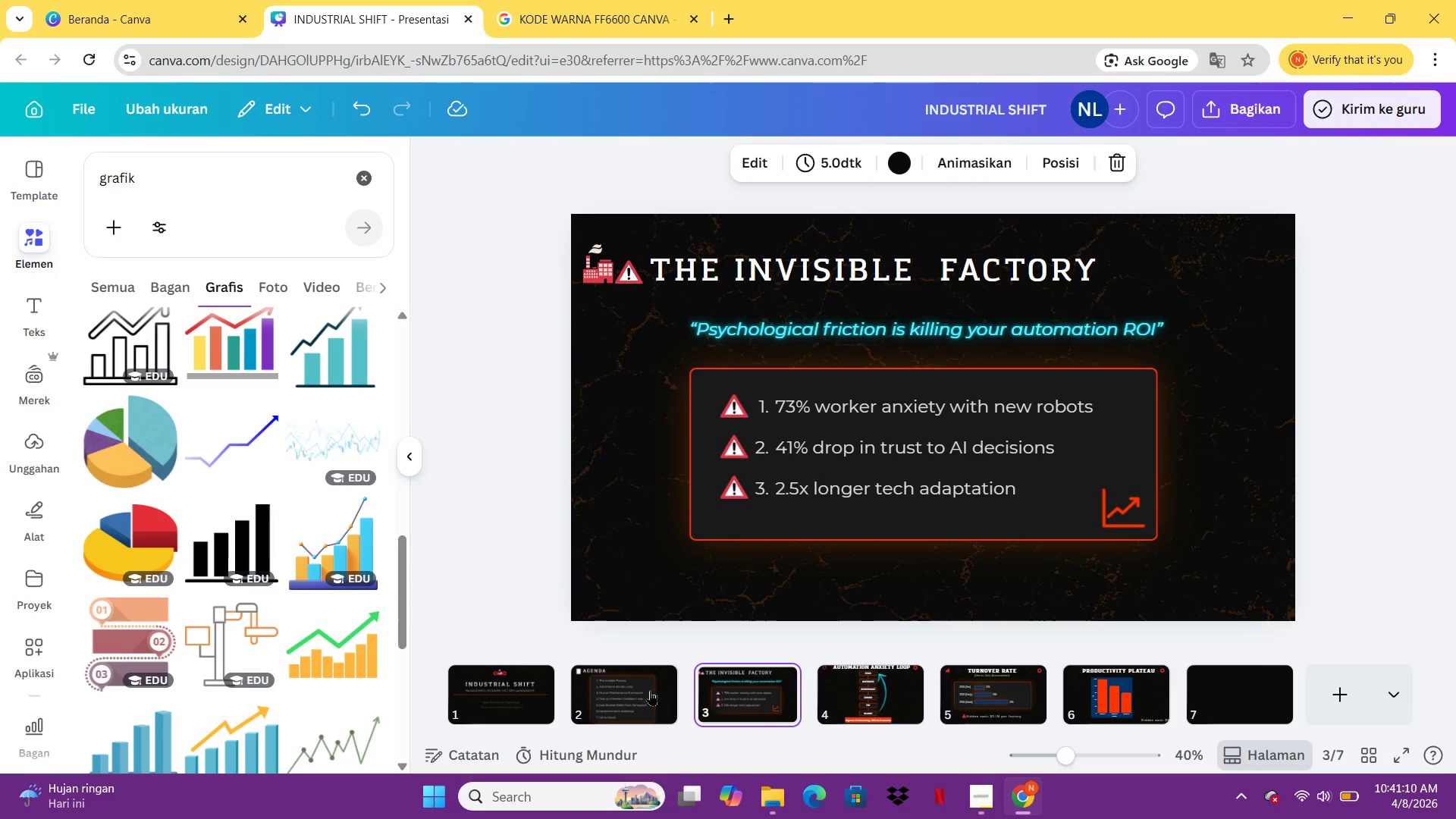 
left_click([648, 690])
 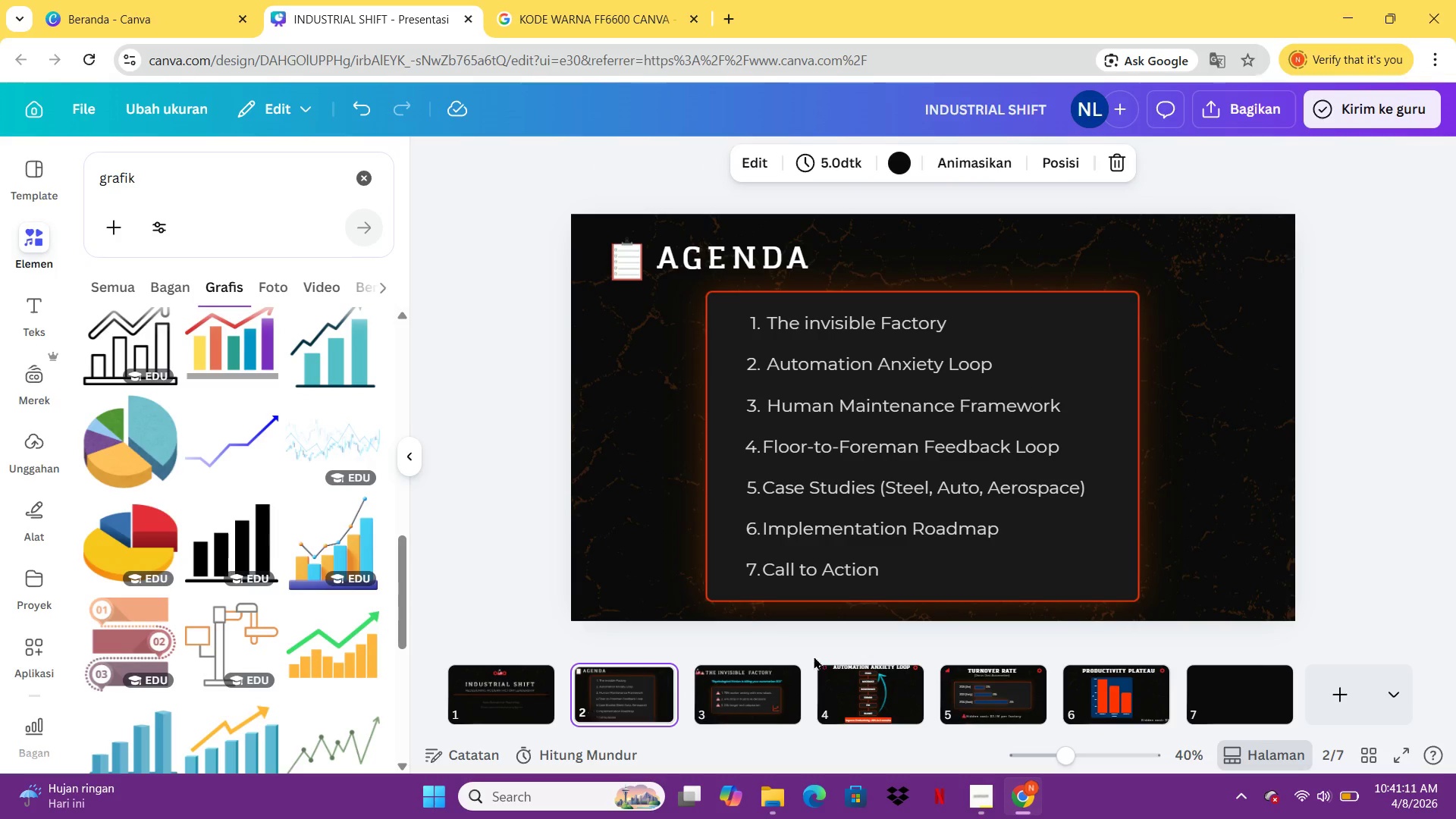 
left_click([779, 694])
 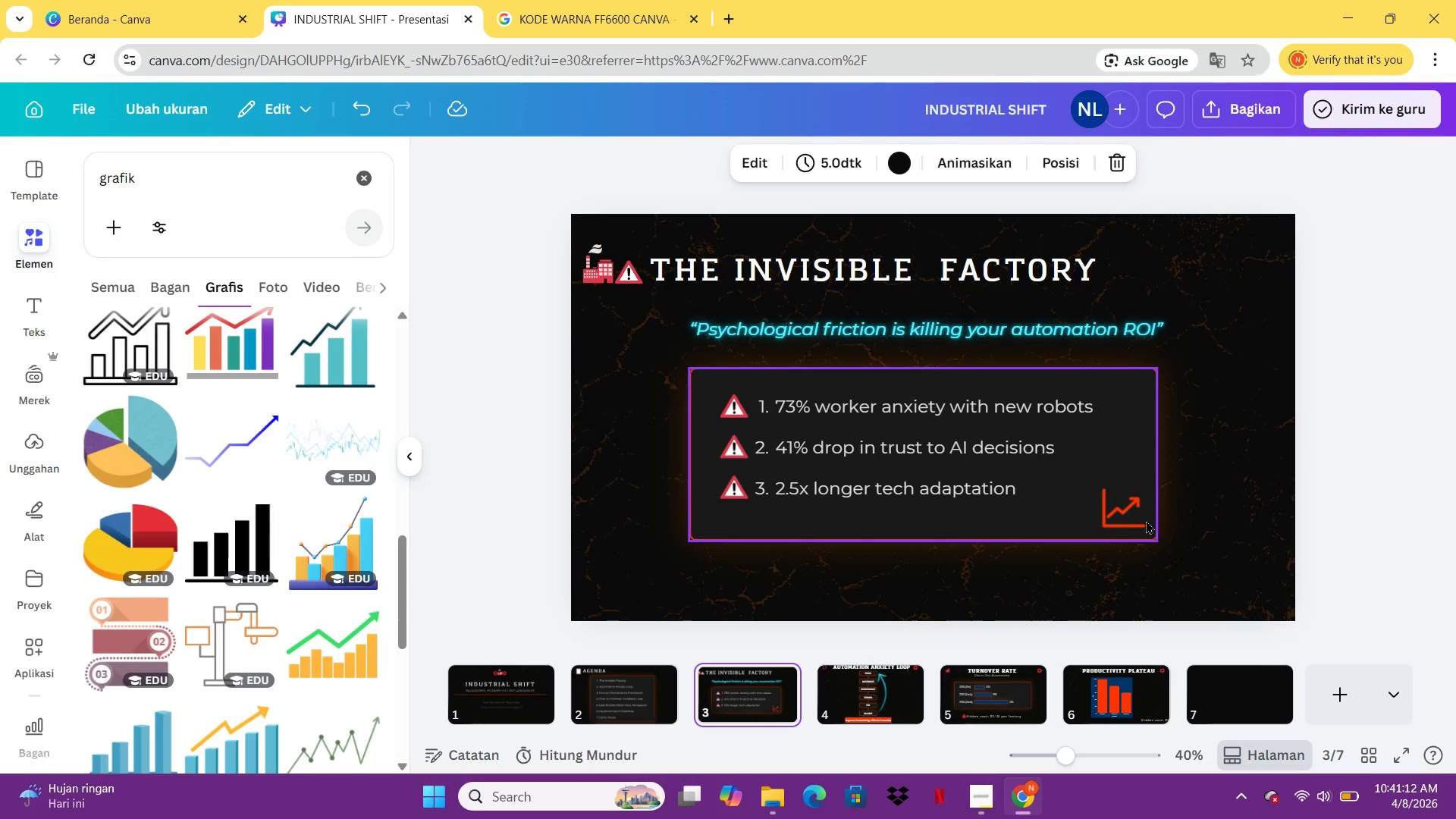 
left_click([1137, 520])
 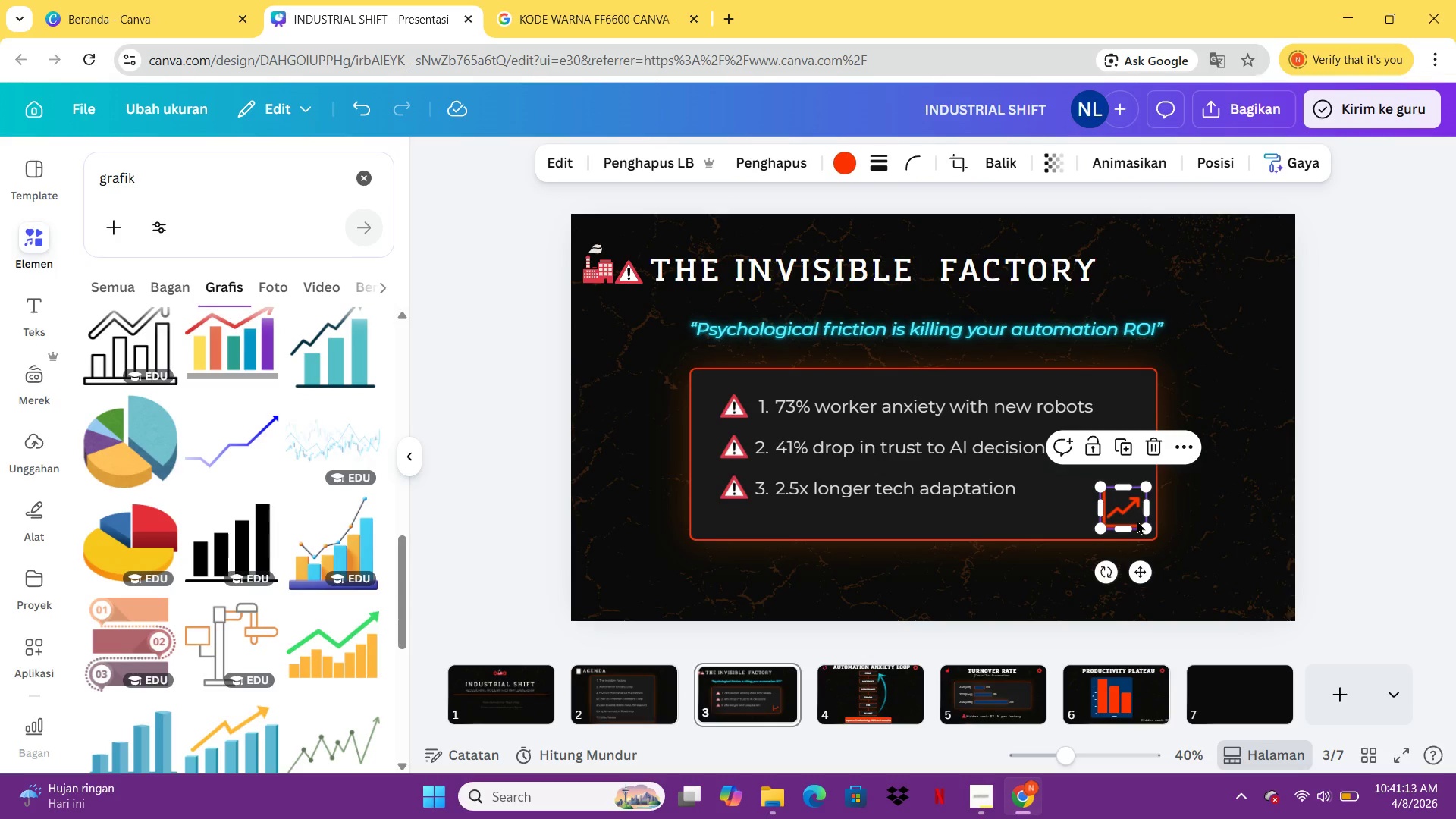 
key(Control+C)
 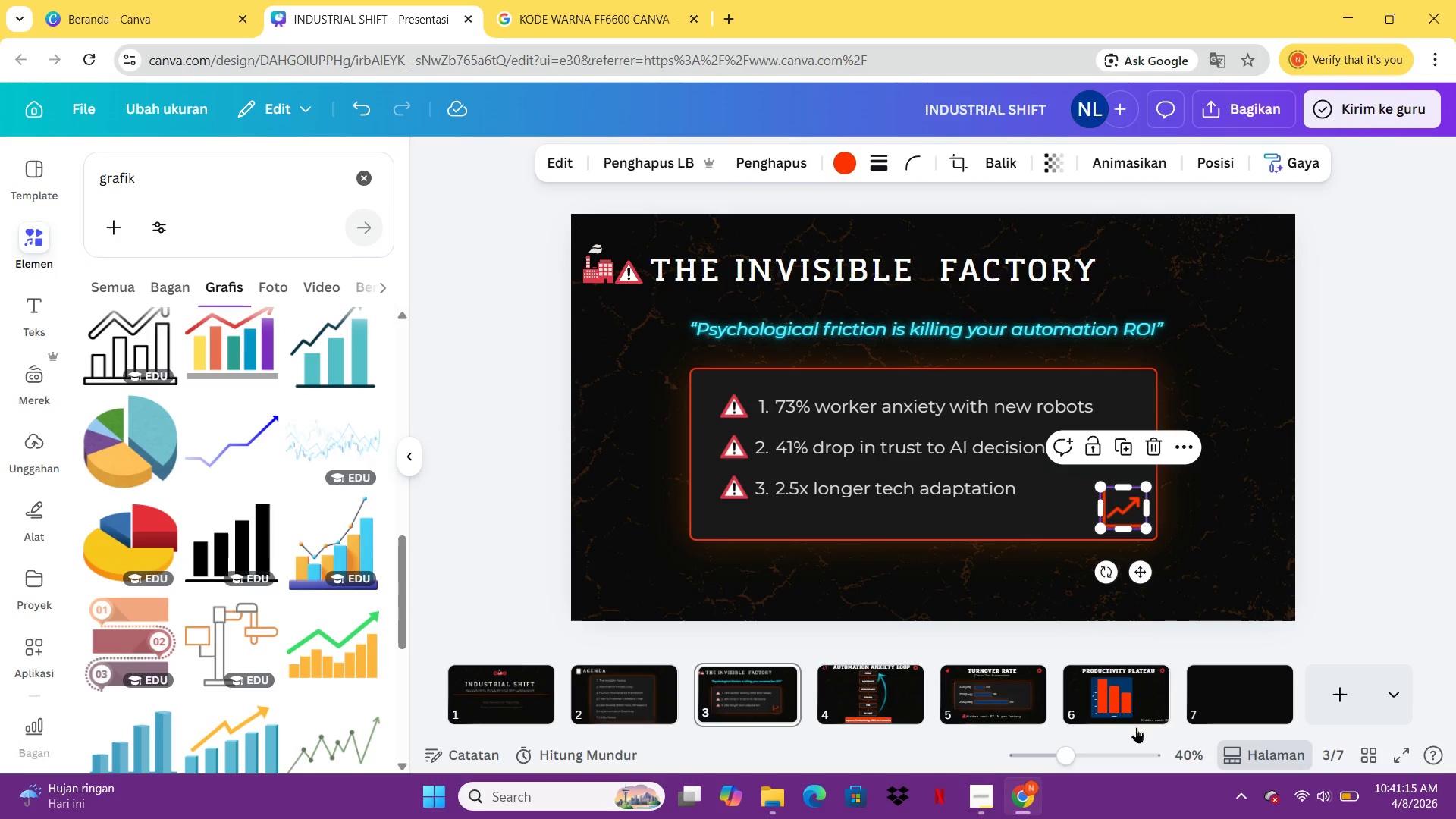 
left_click([1113, 719])
 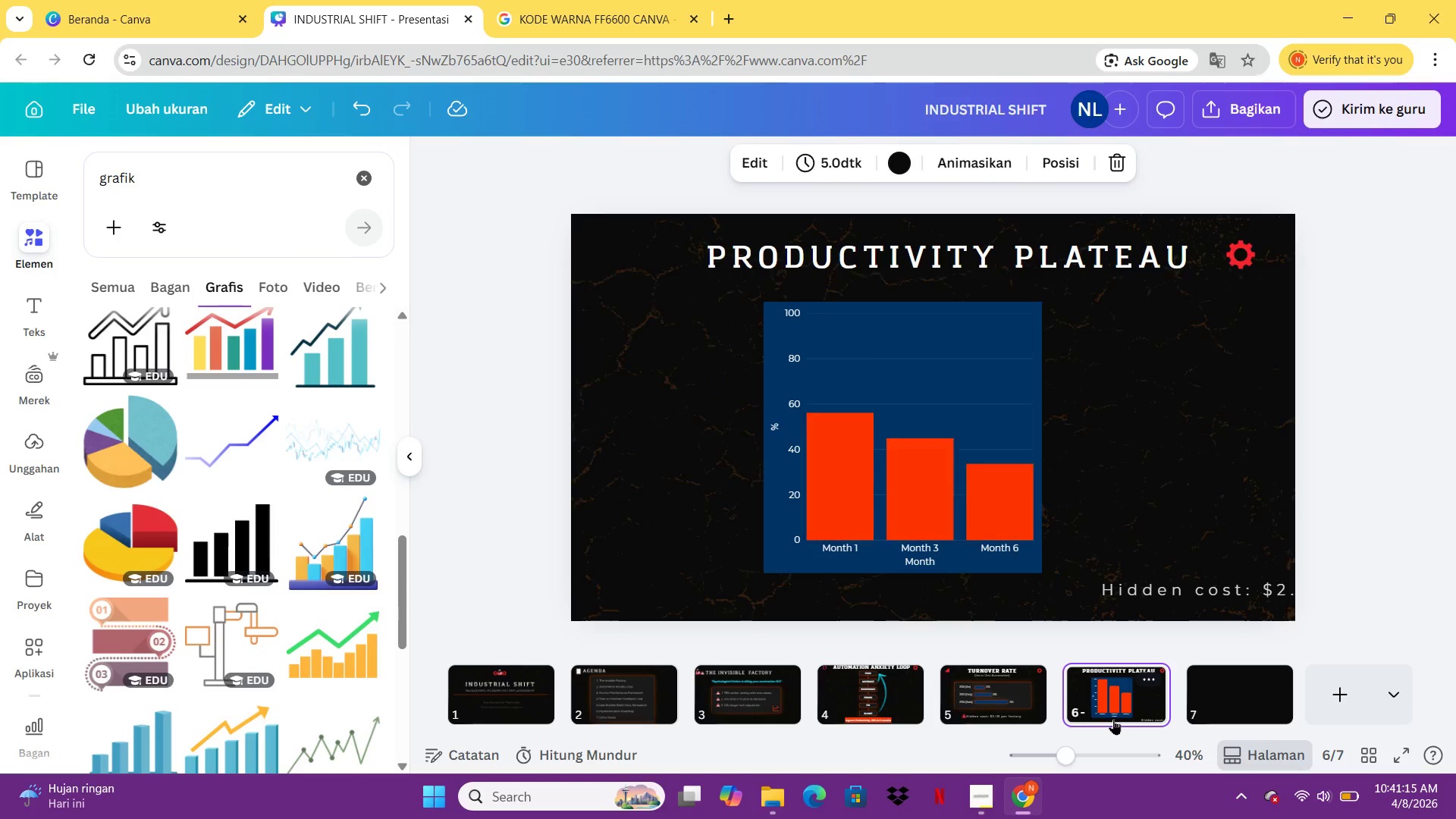 
key(Control+V)
 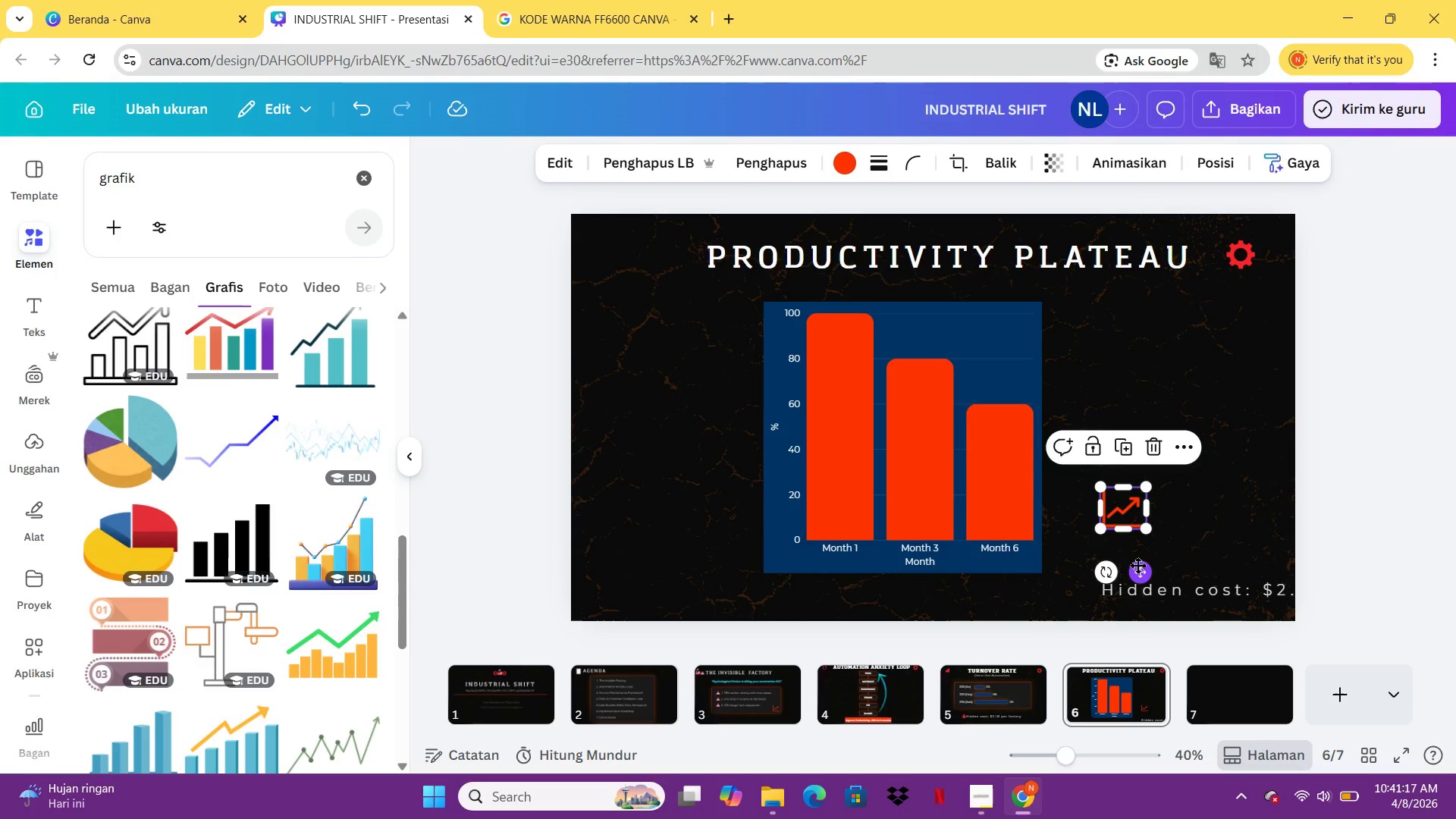 
left_click_drag(start_coordinate=[1138, 565], to_coordinate=[645, 313])
 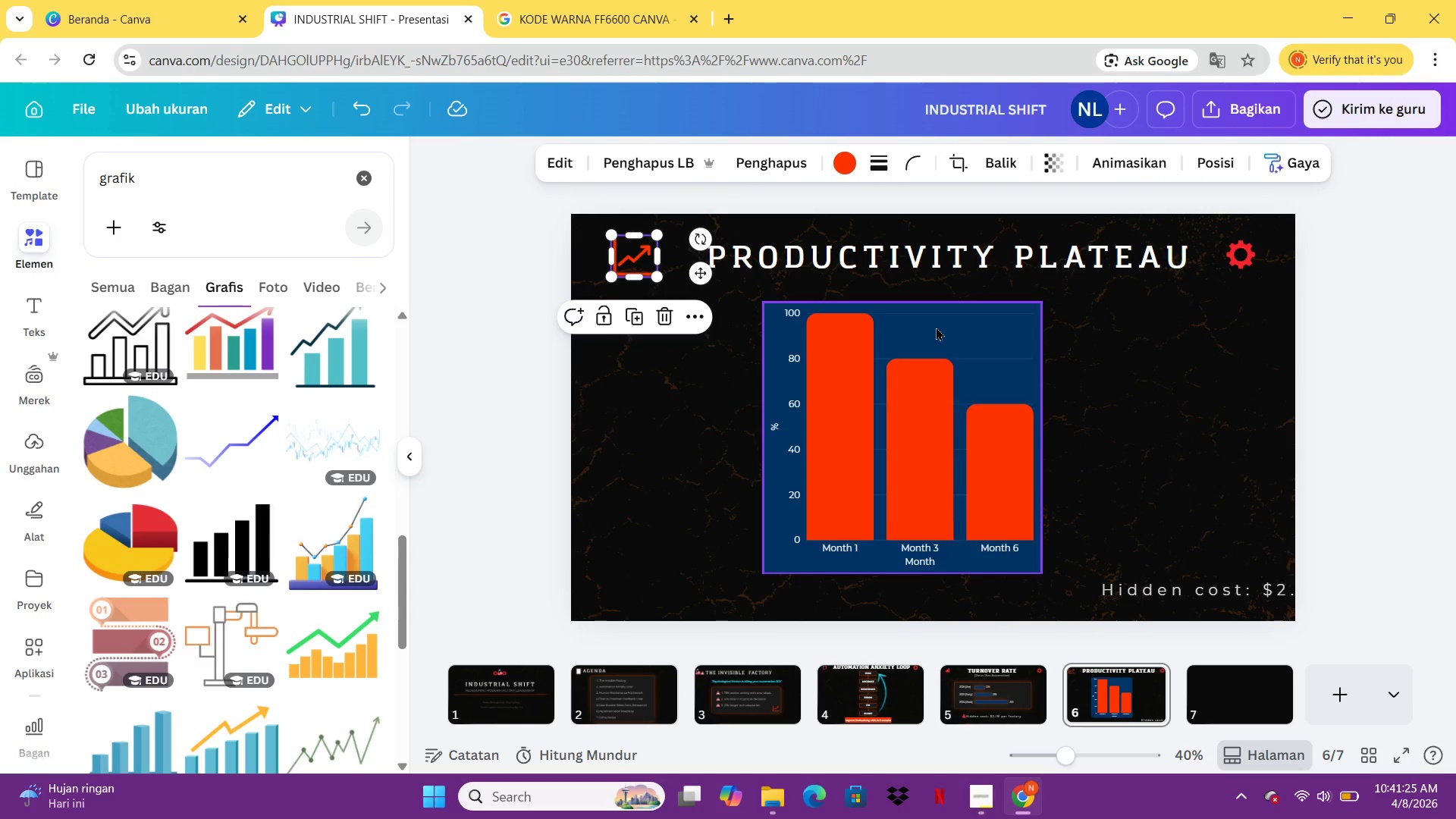 
wait(6.47)
 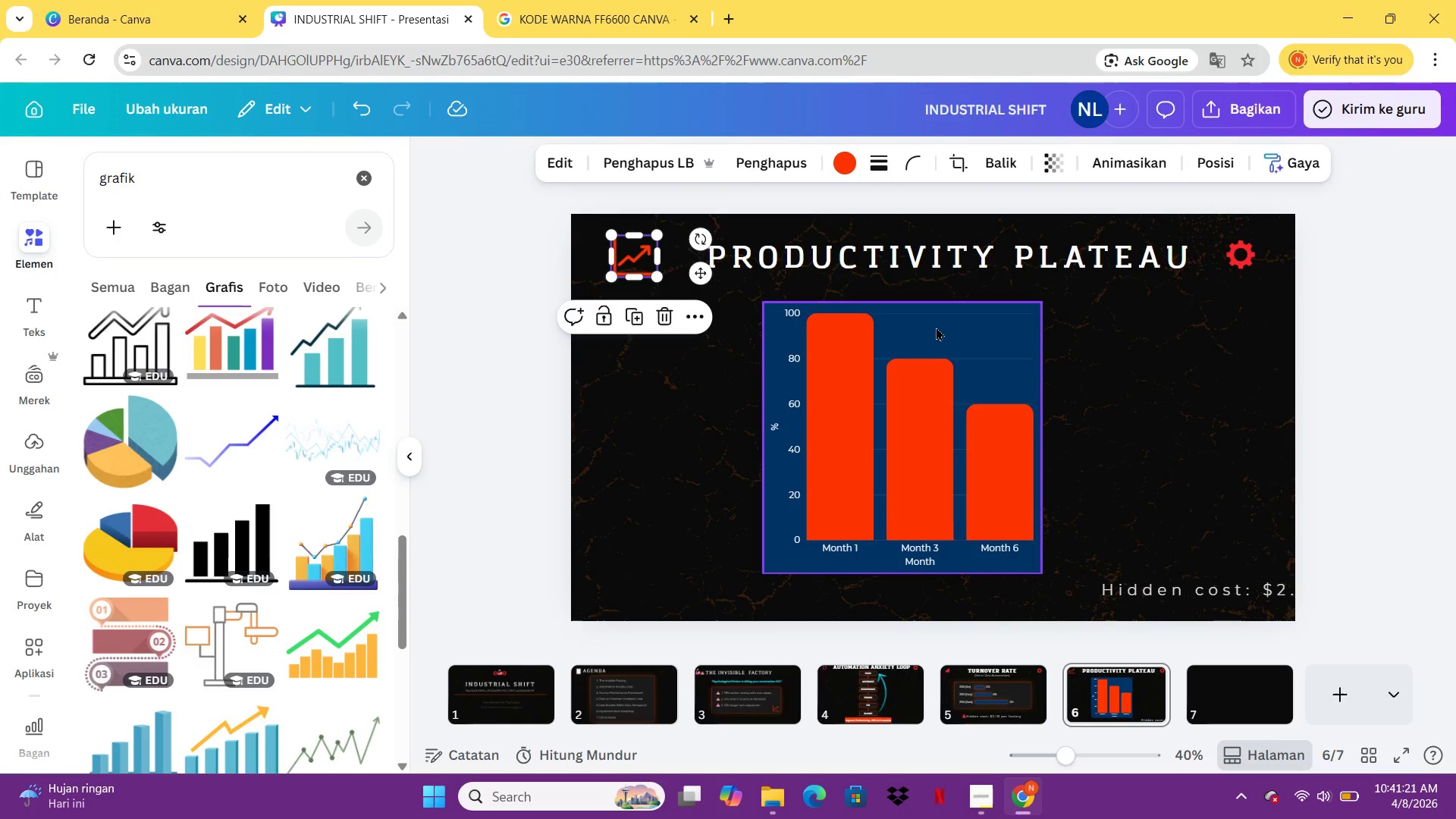 
left_click([1248, 251])
 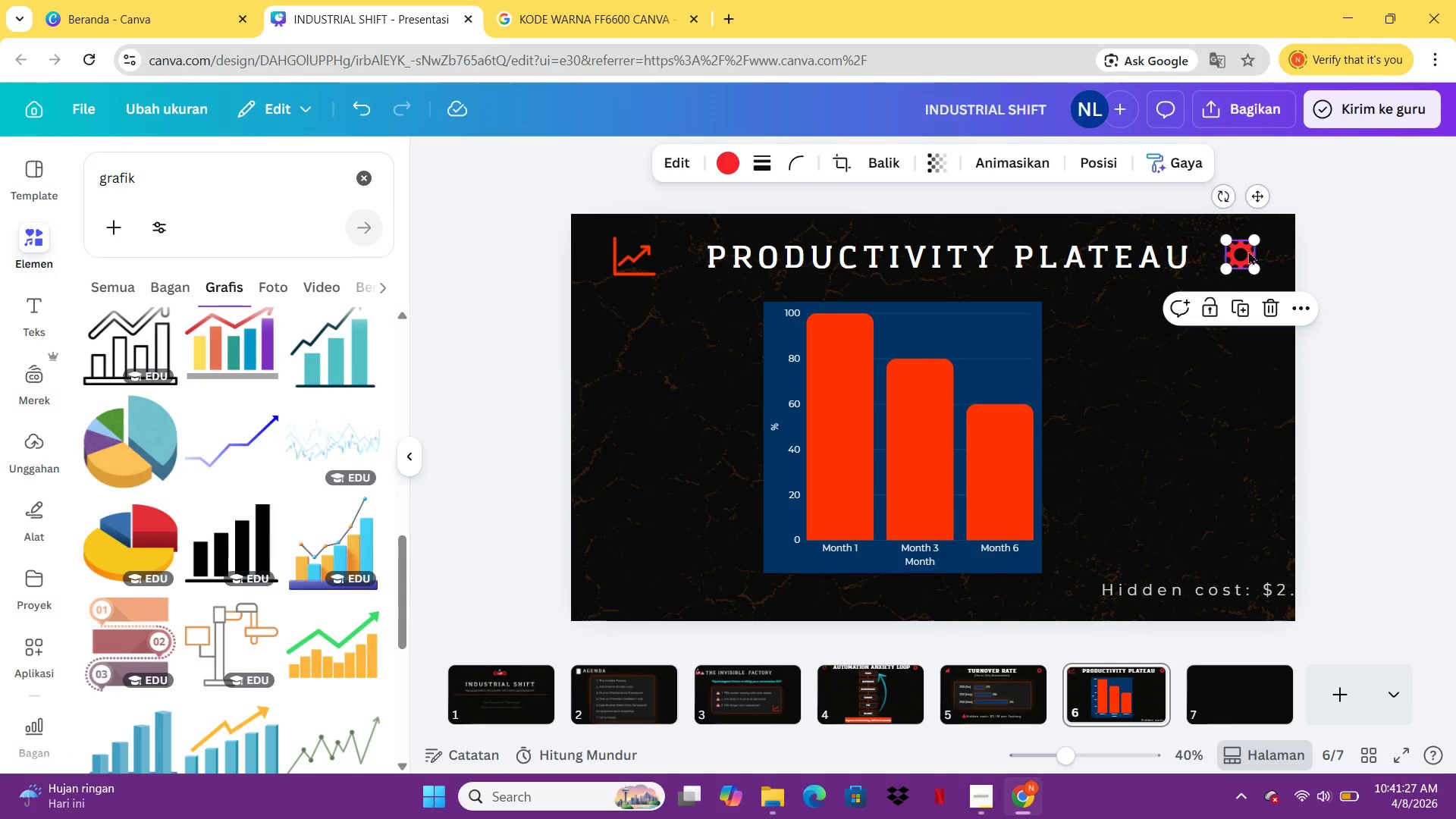 
key(Delete)
 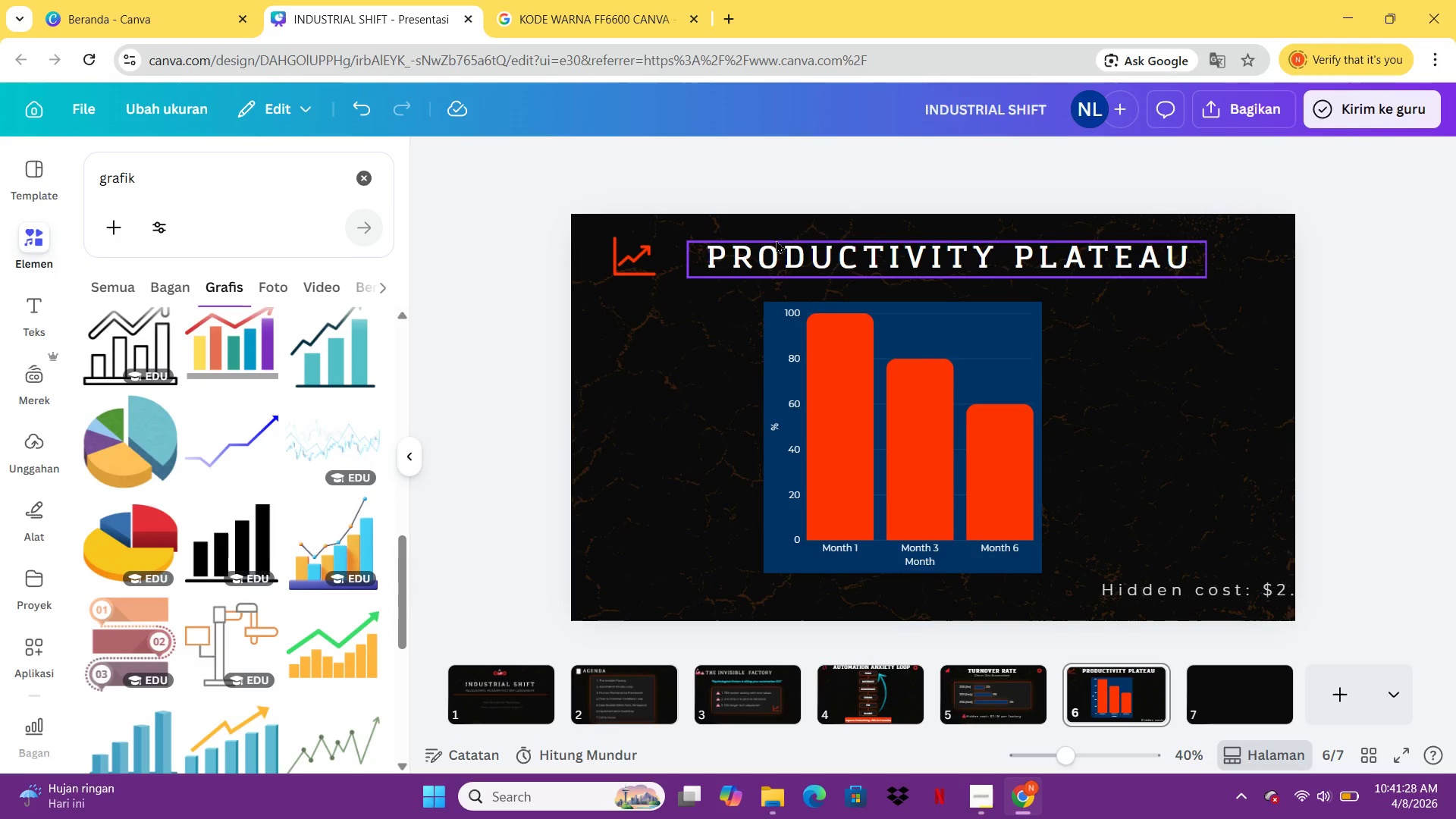 
left_click_drag(start_coordinate=[786, 244], to_coordinate=[741, 244])
 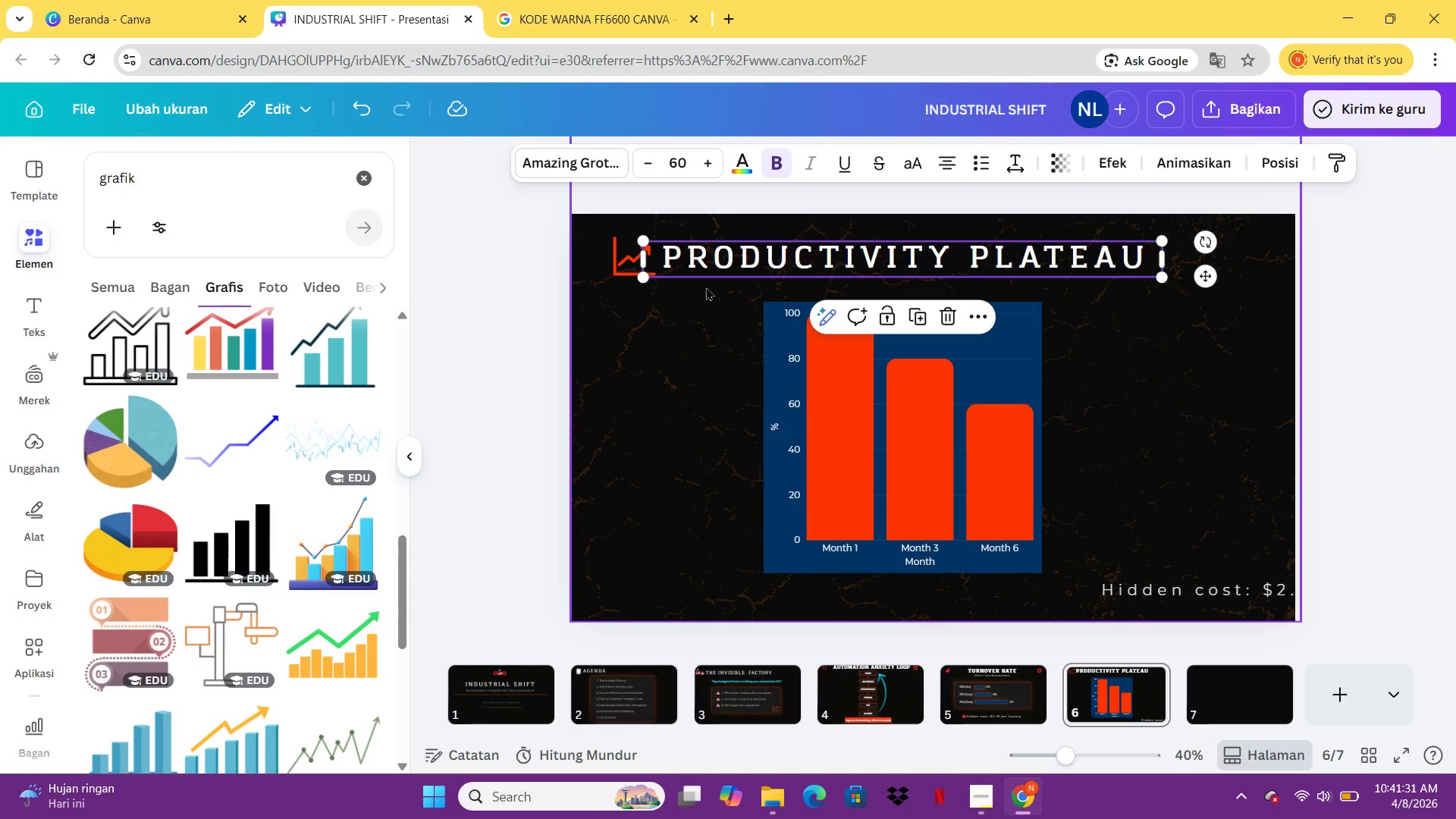 
left_click([657, 339])
 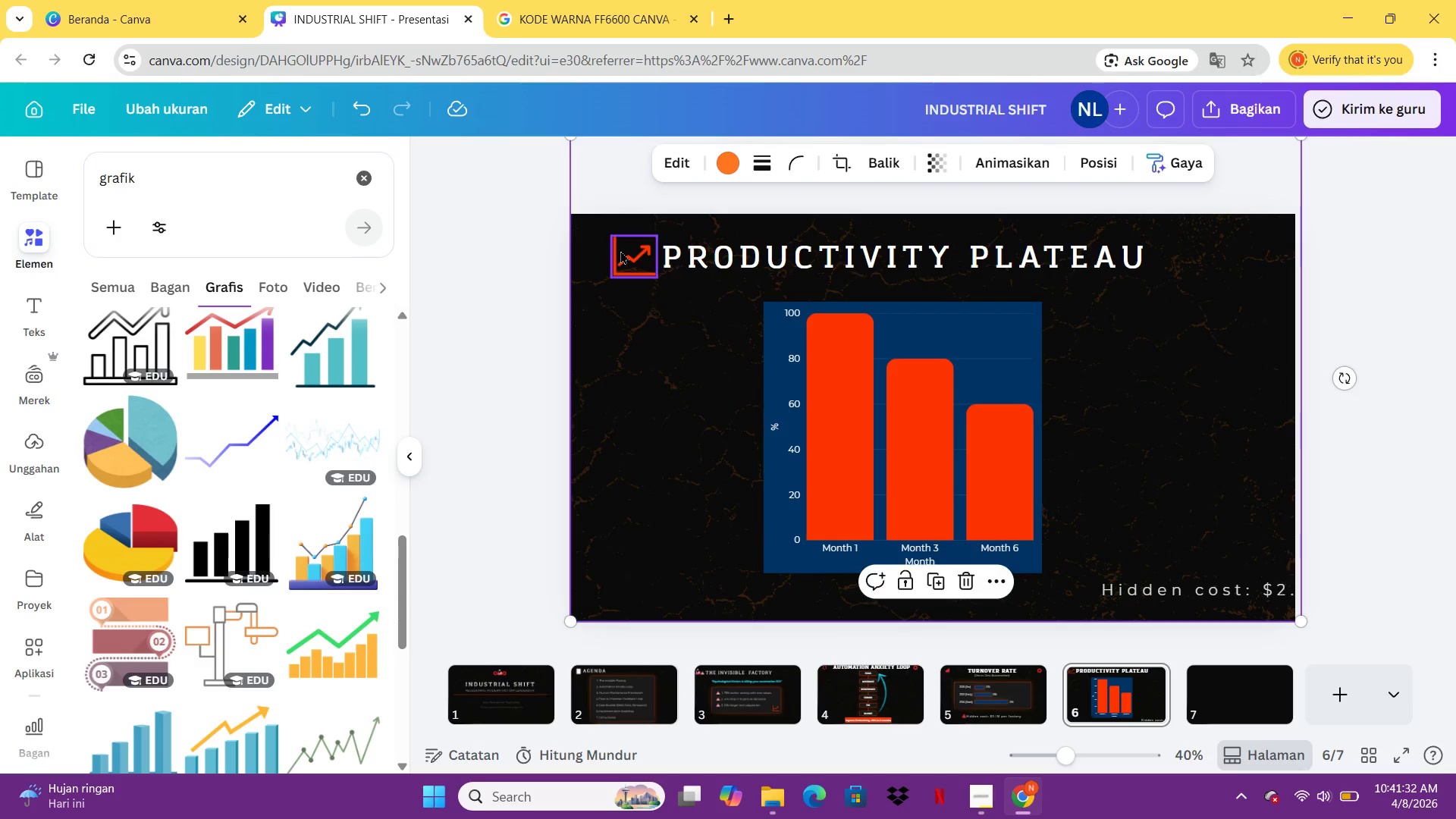 
left_click_drag(start_coordinate=[620, 248], to_coordinate=[607, 250])
 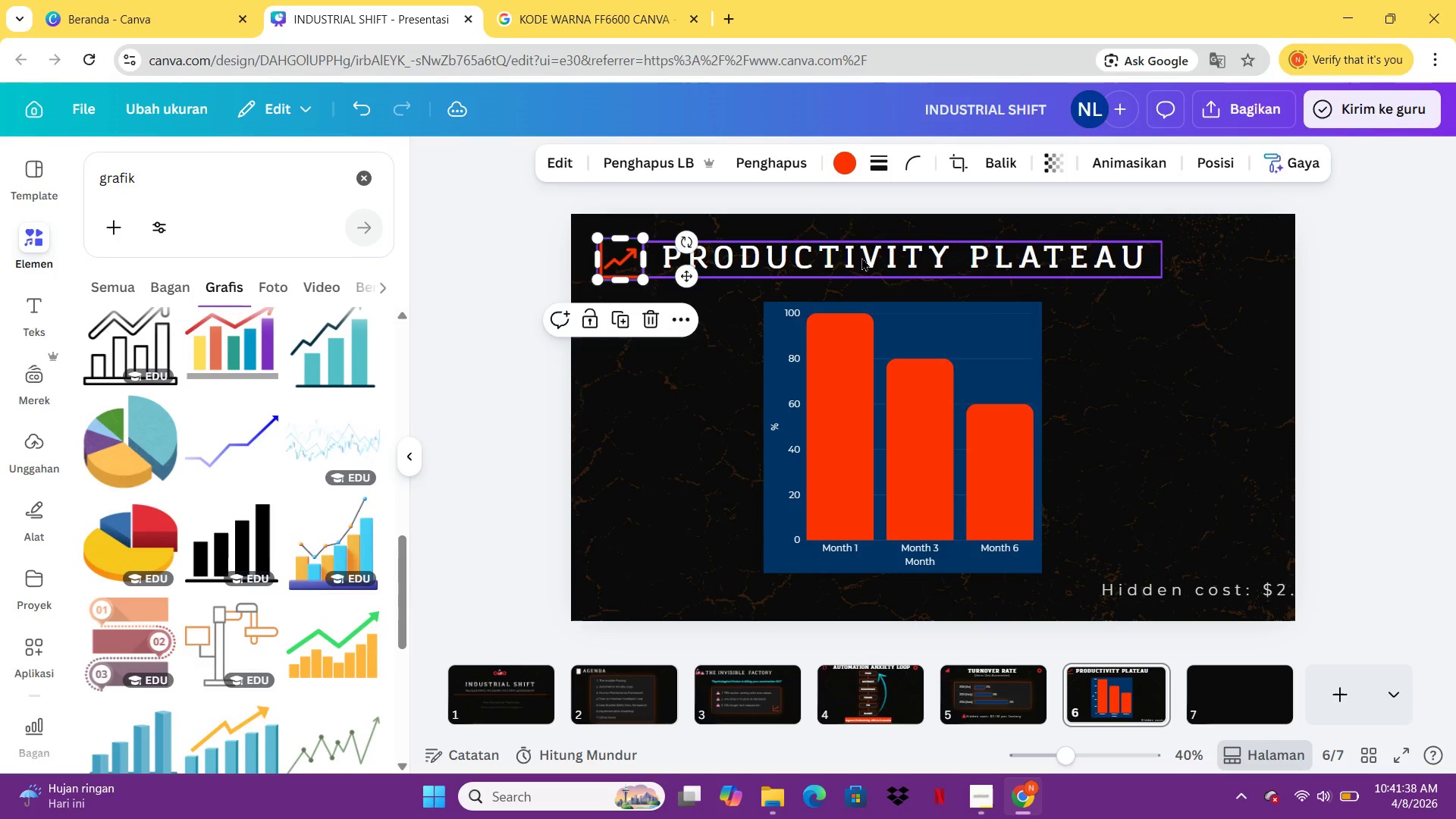 
left_click_drag(start_coordinate=[864, 257], to_coordinate=[841, 257])
 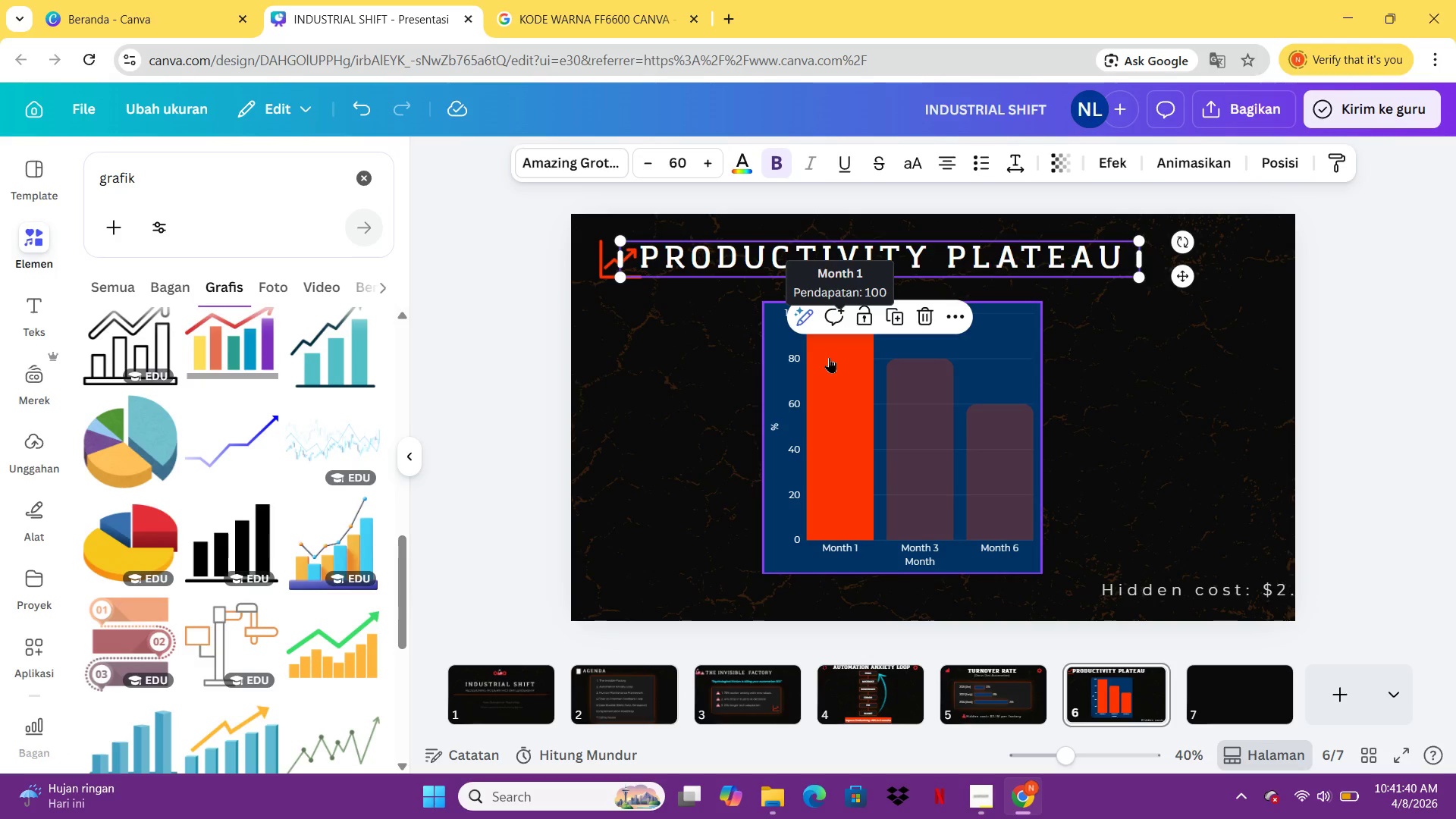 
key(ArrowLeft)
 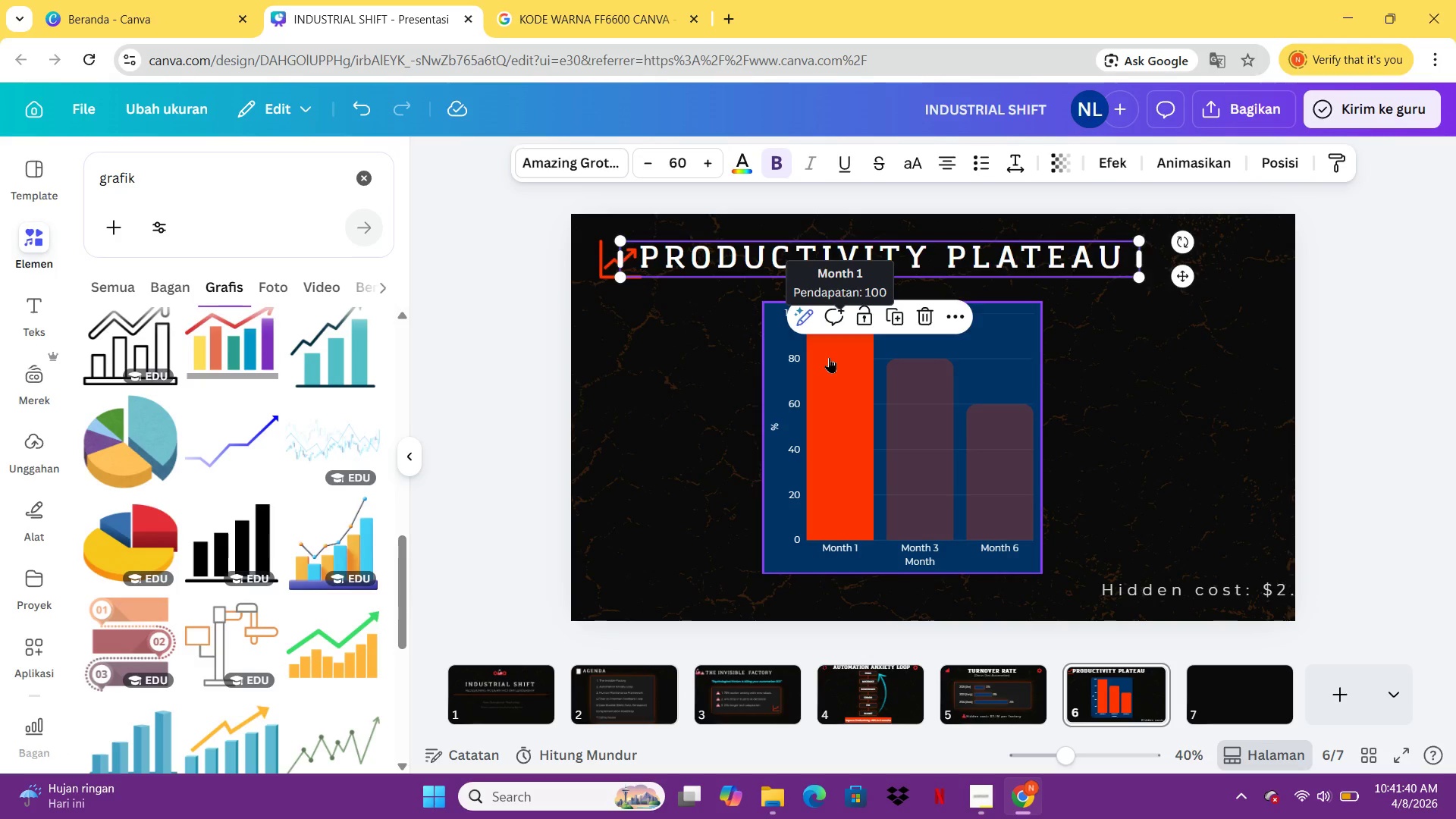 
key(ArrowLeft)
 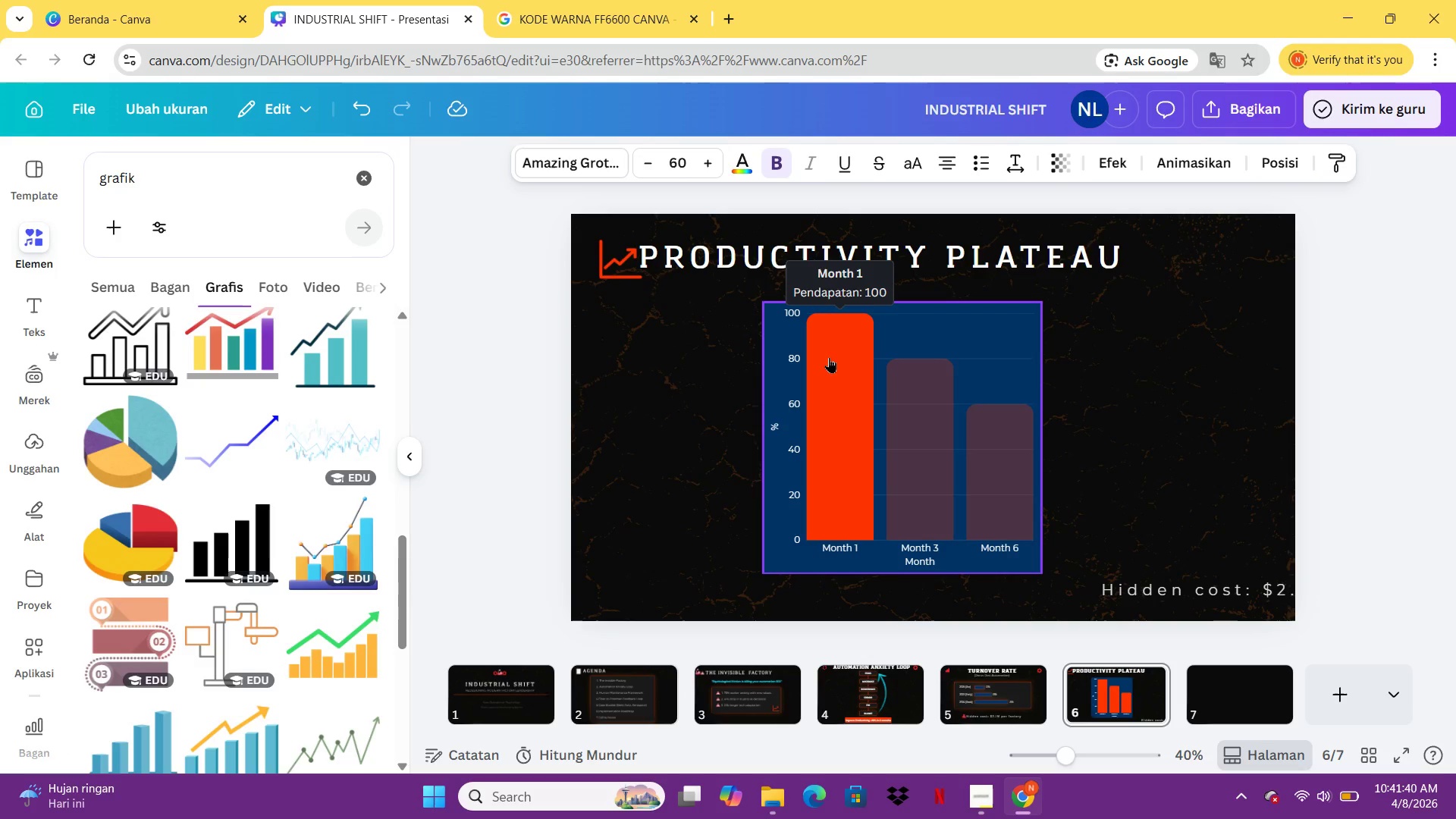 
key(ArrowLeft)
 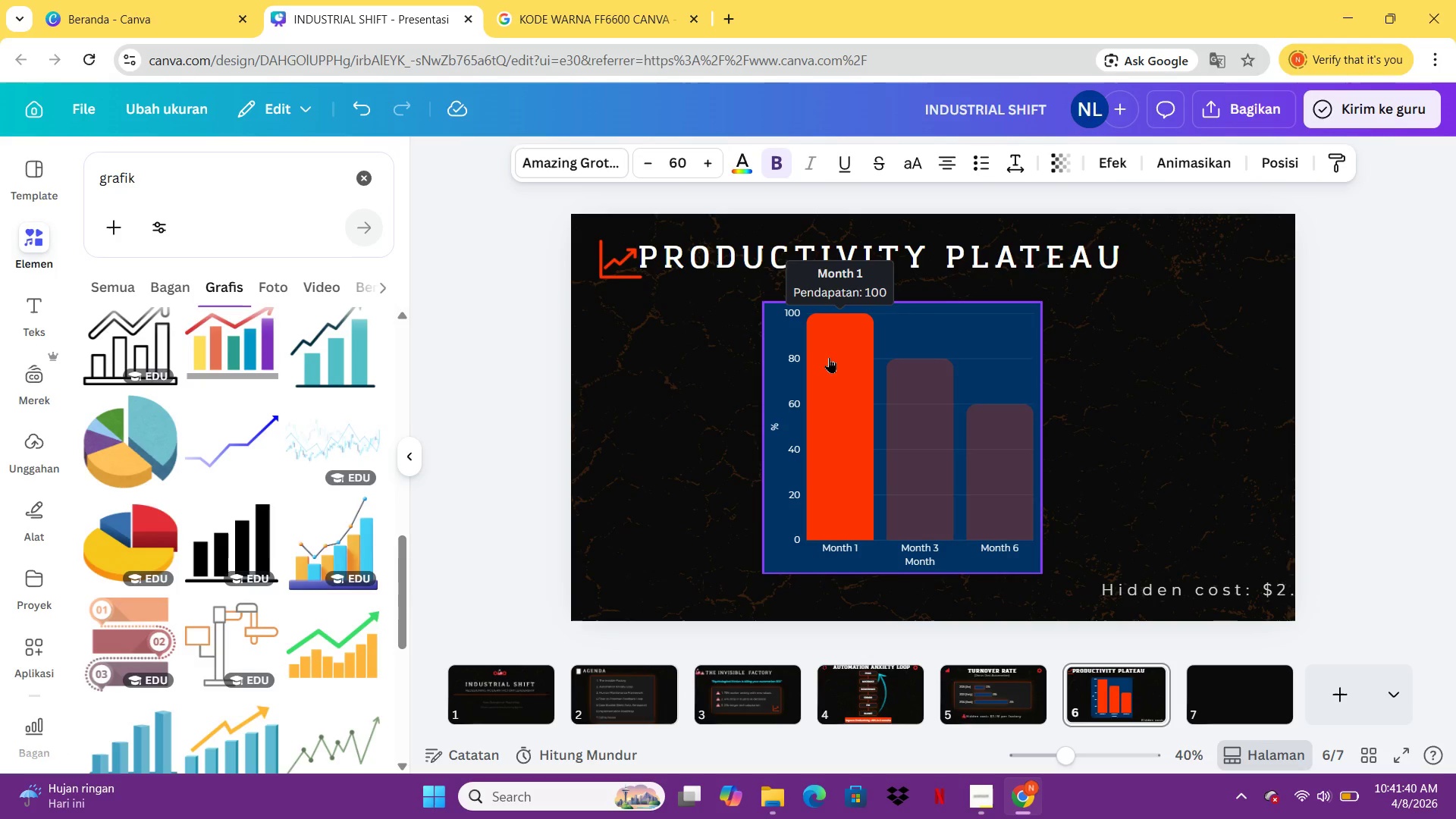 
key(ArrowLeft)
 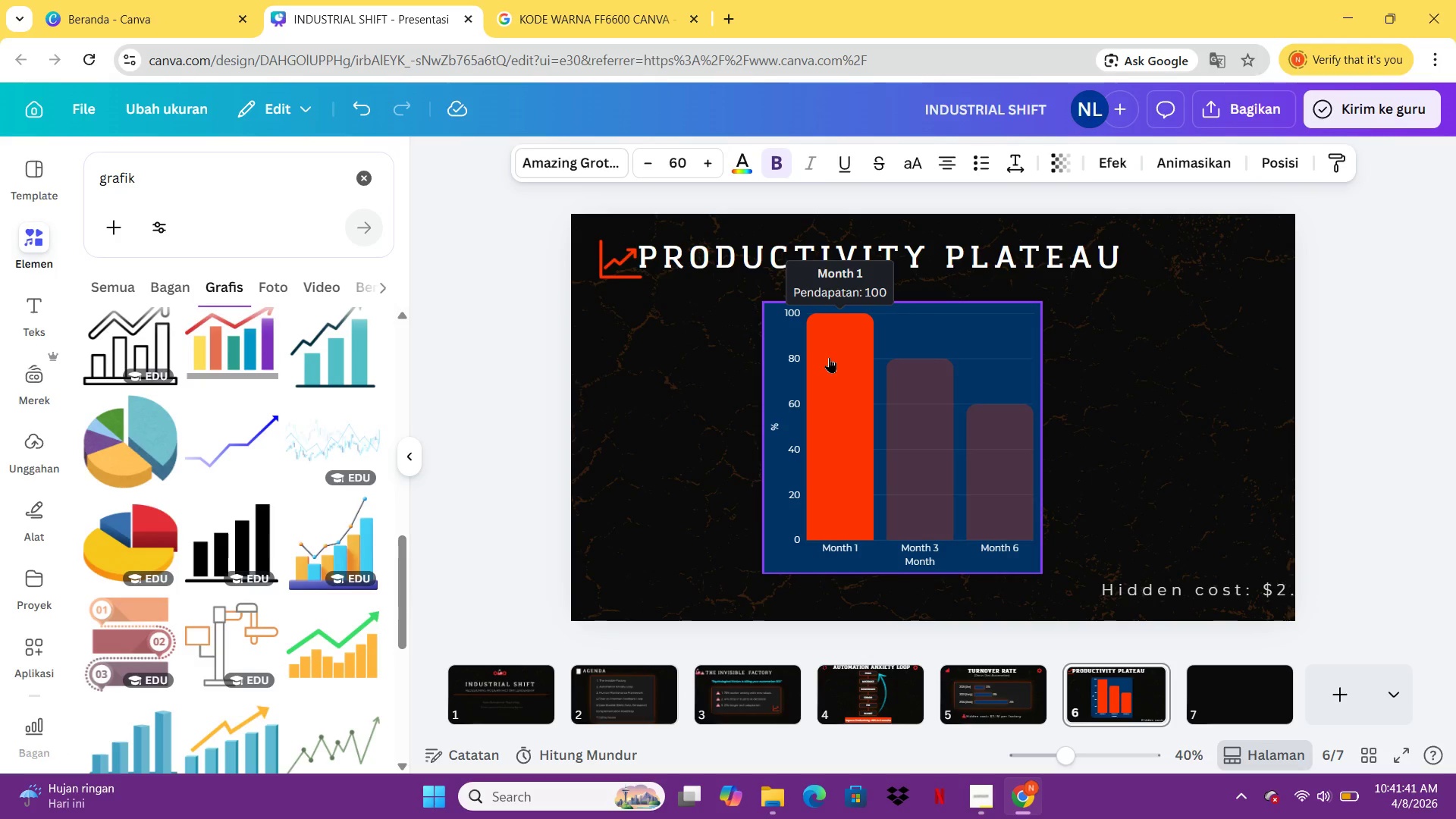 
key(ArrowRight)
 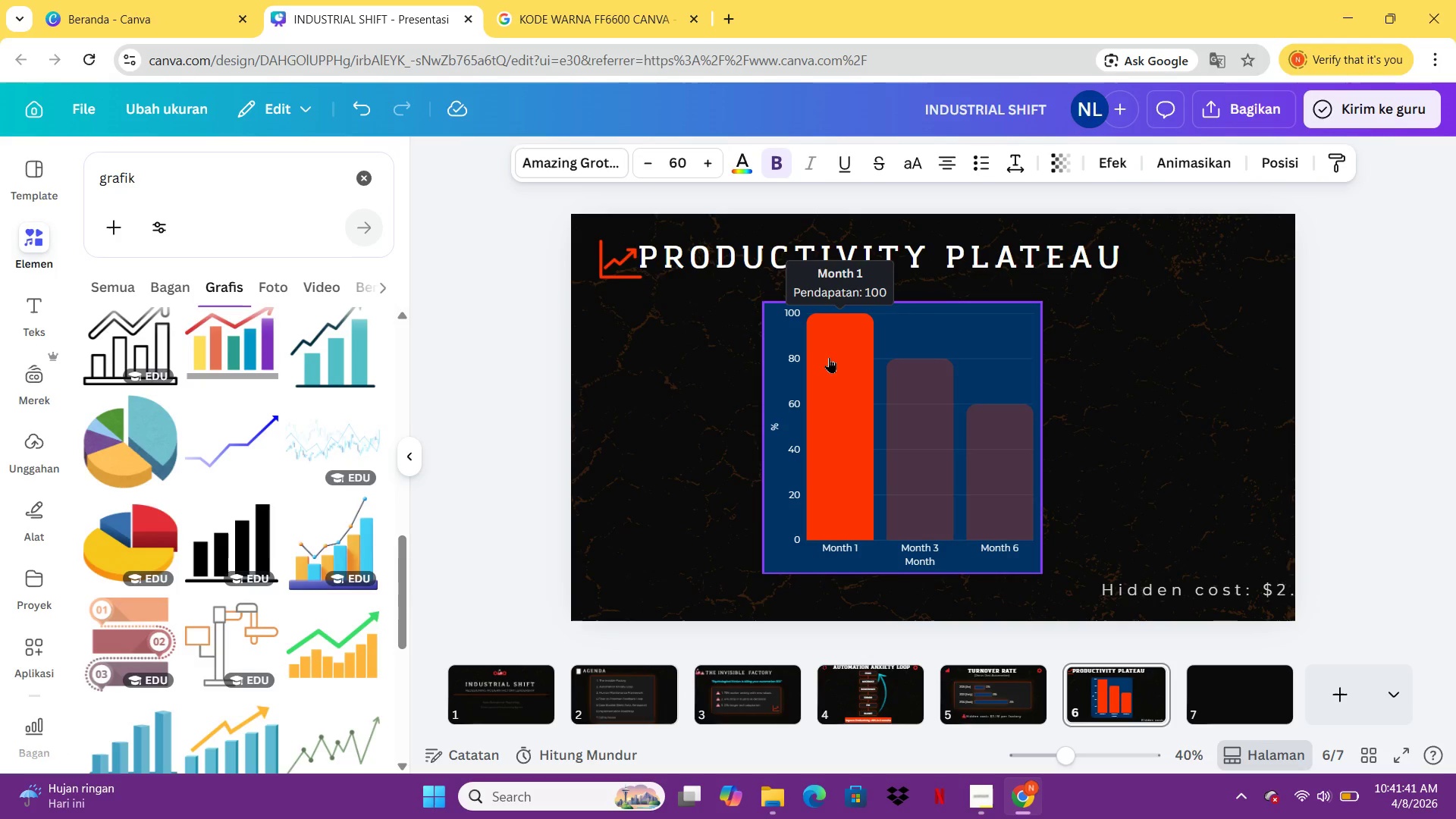 
key(ArrowRight)
 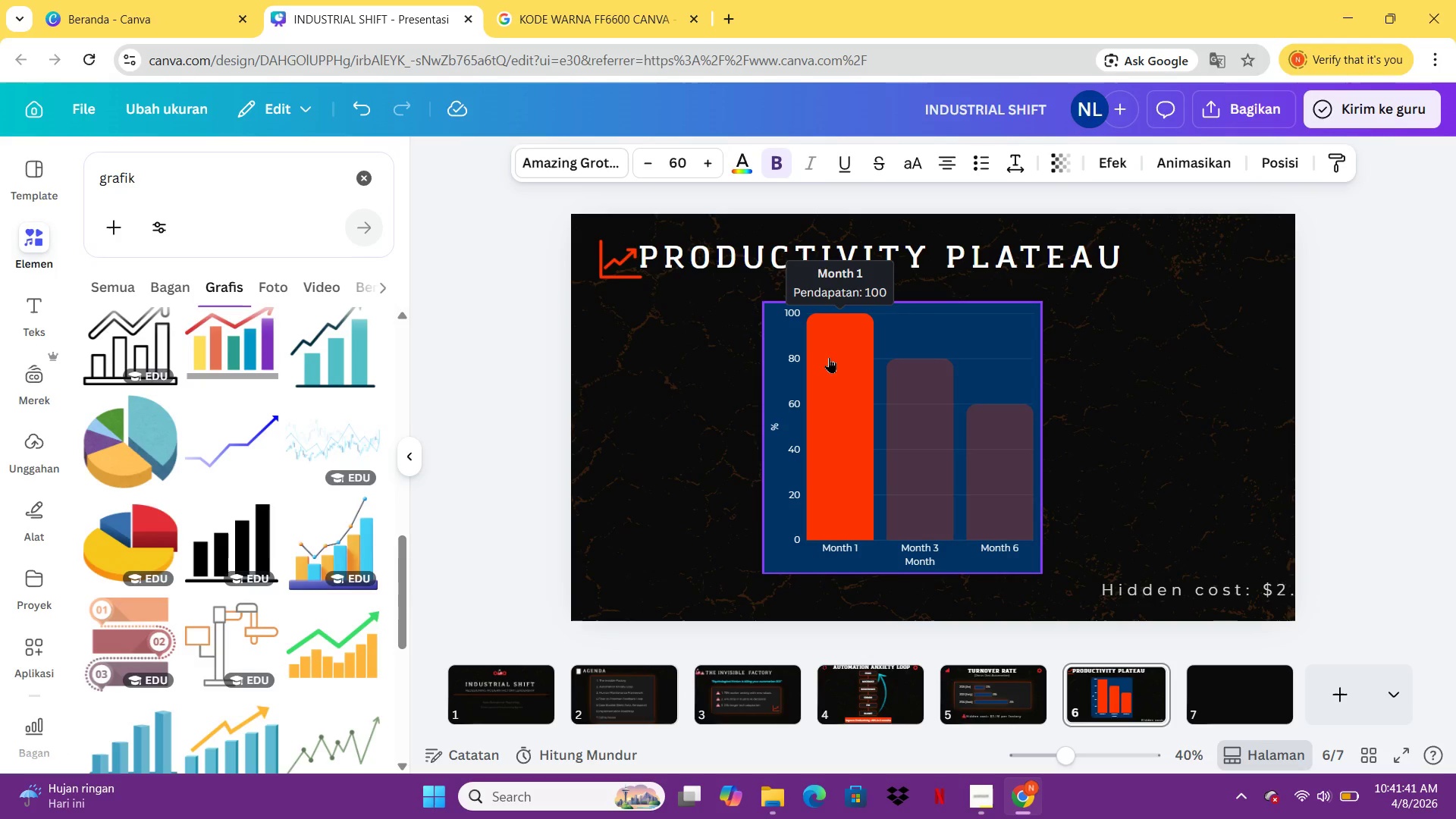 
key(ArrowRight)
 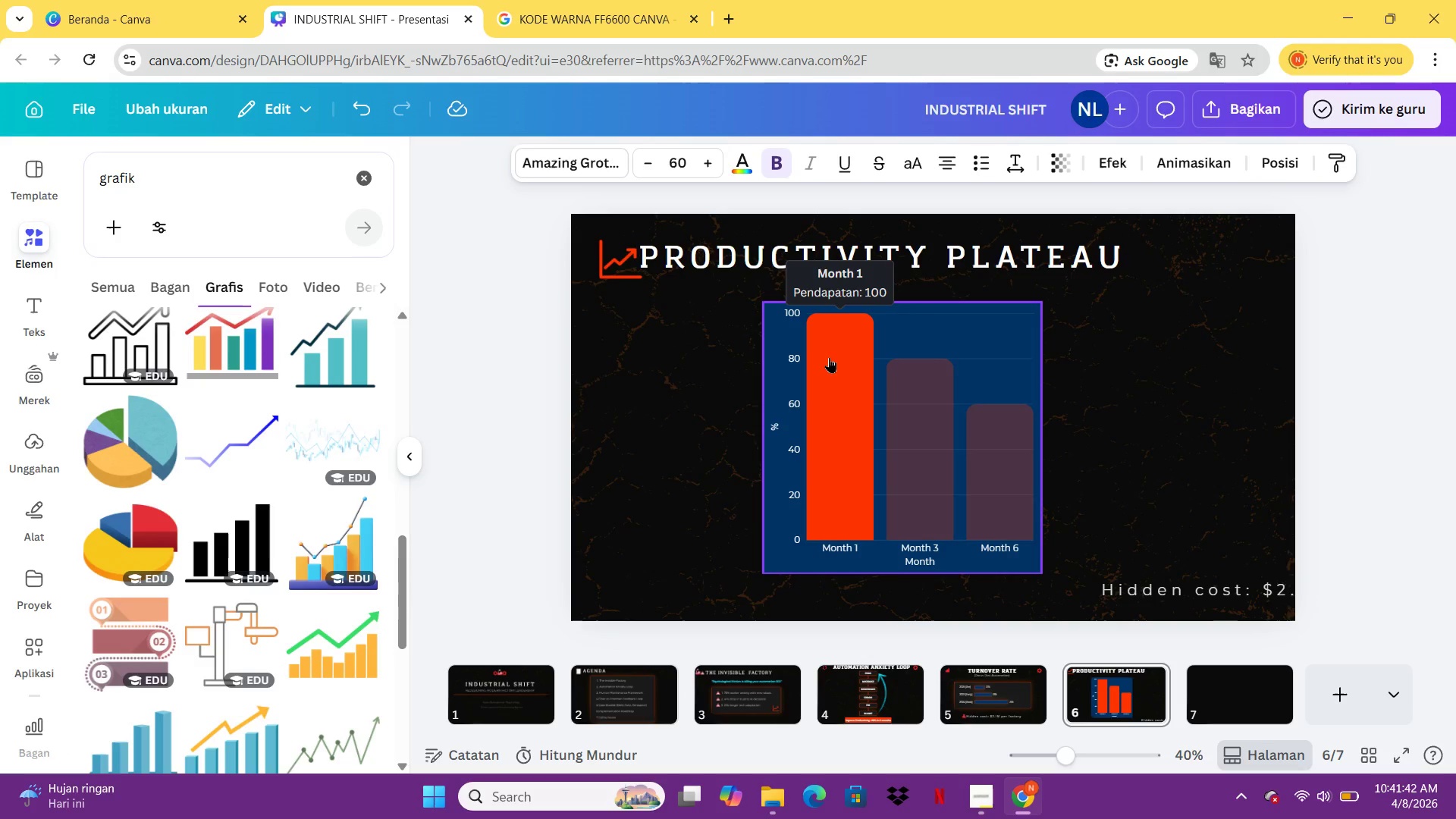 
hold_key(key=ArrowRight, duration=0.73)
 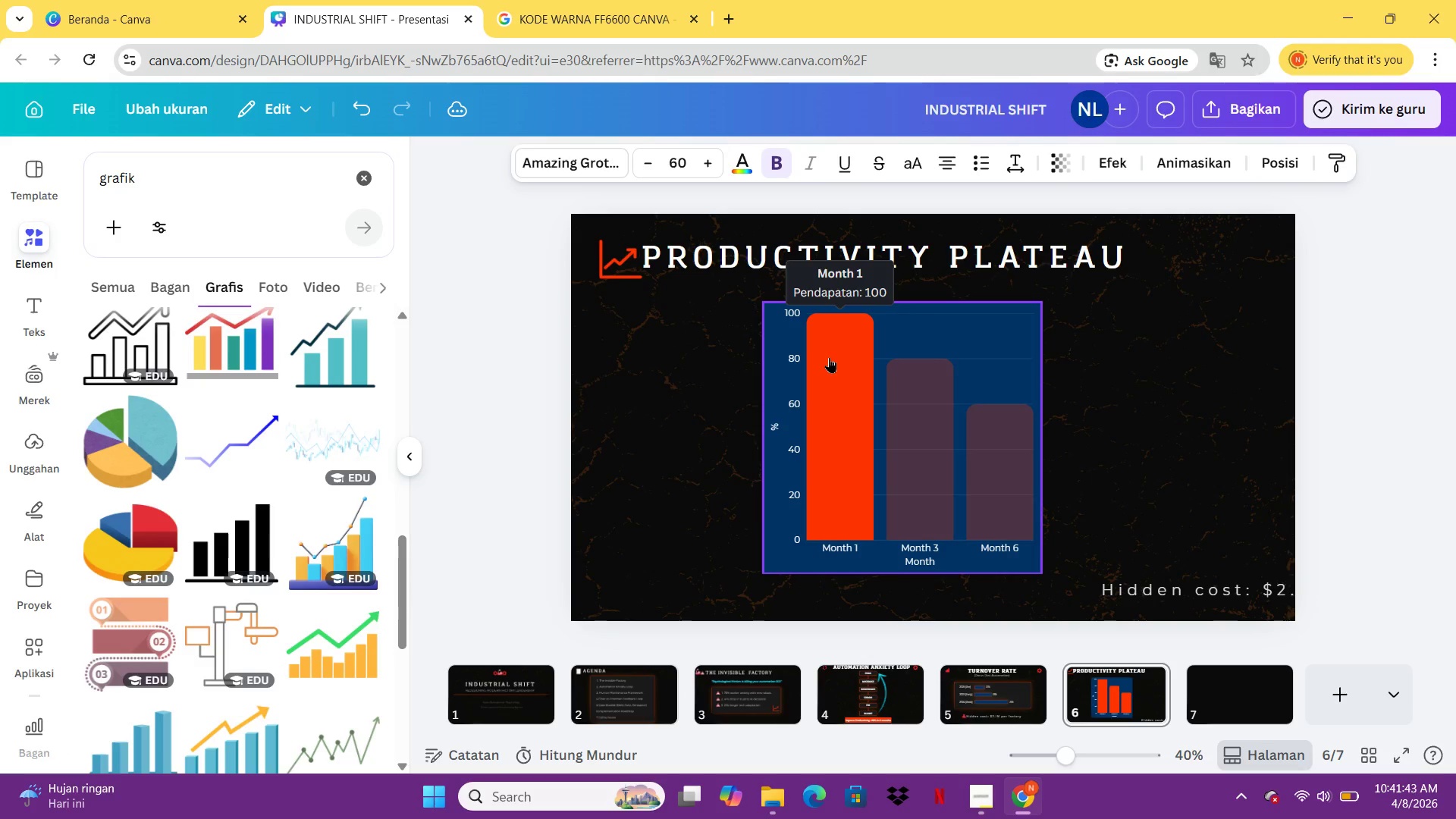 
hold_key(key=ArrowDown, duration=0.81)
 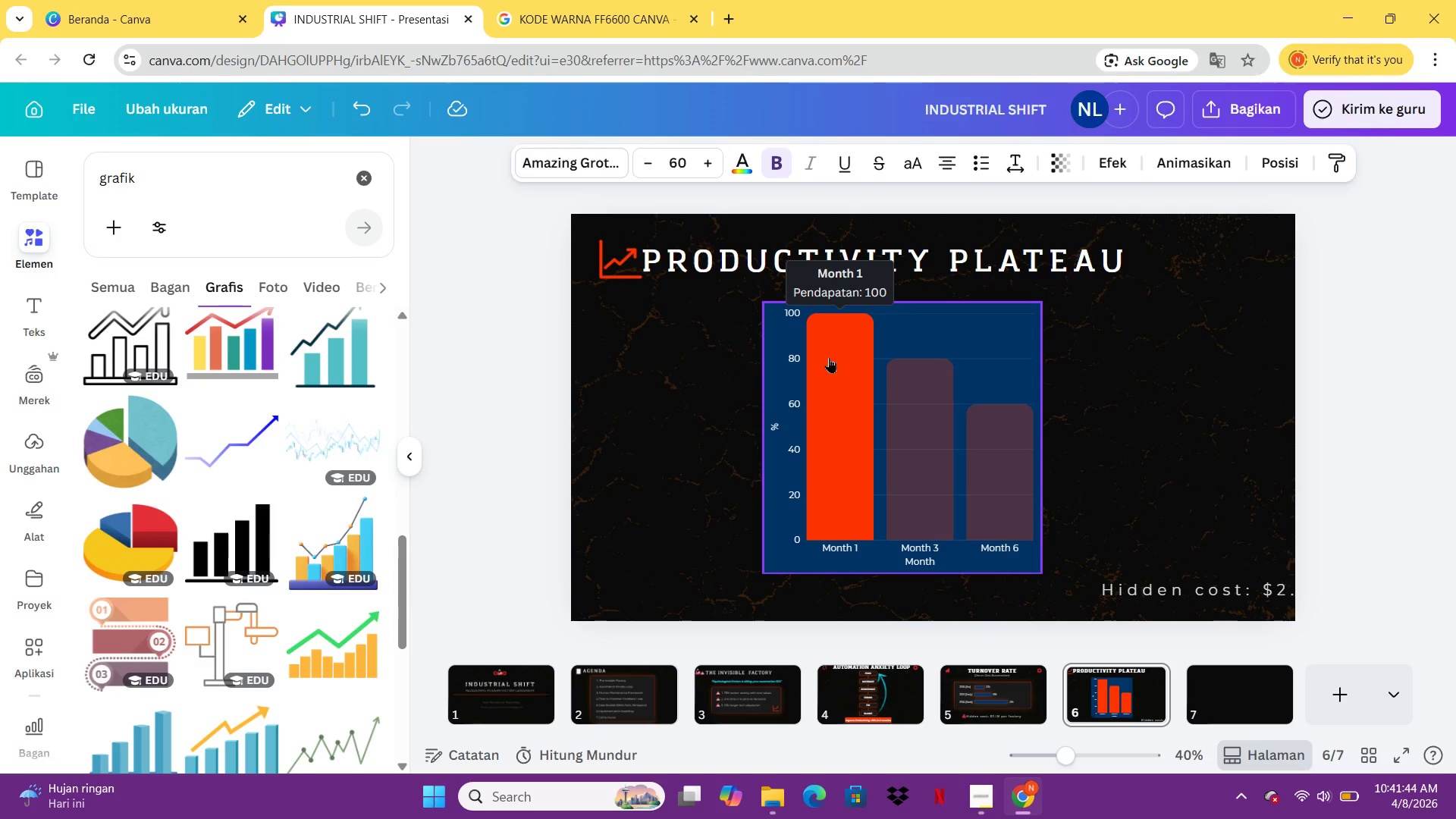 
hold_key(key=ArrowUp, duration=0.55)
 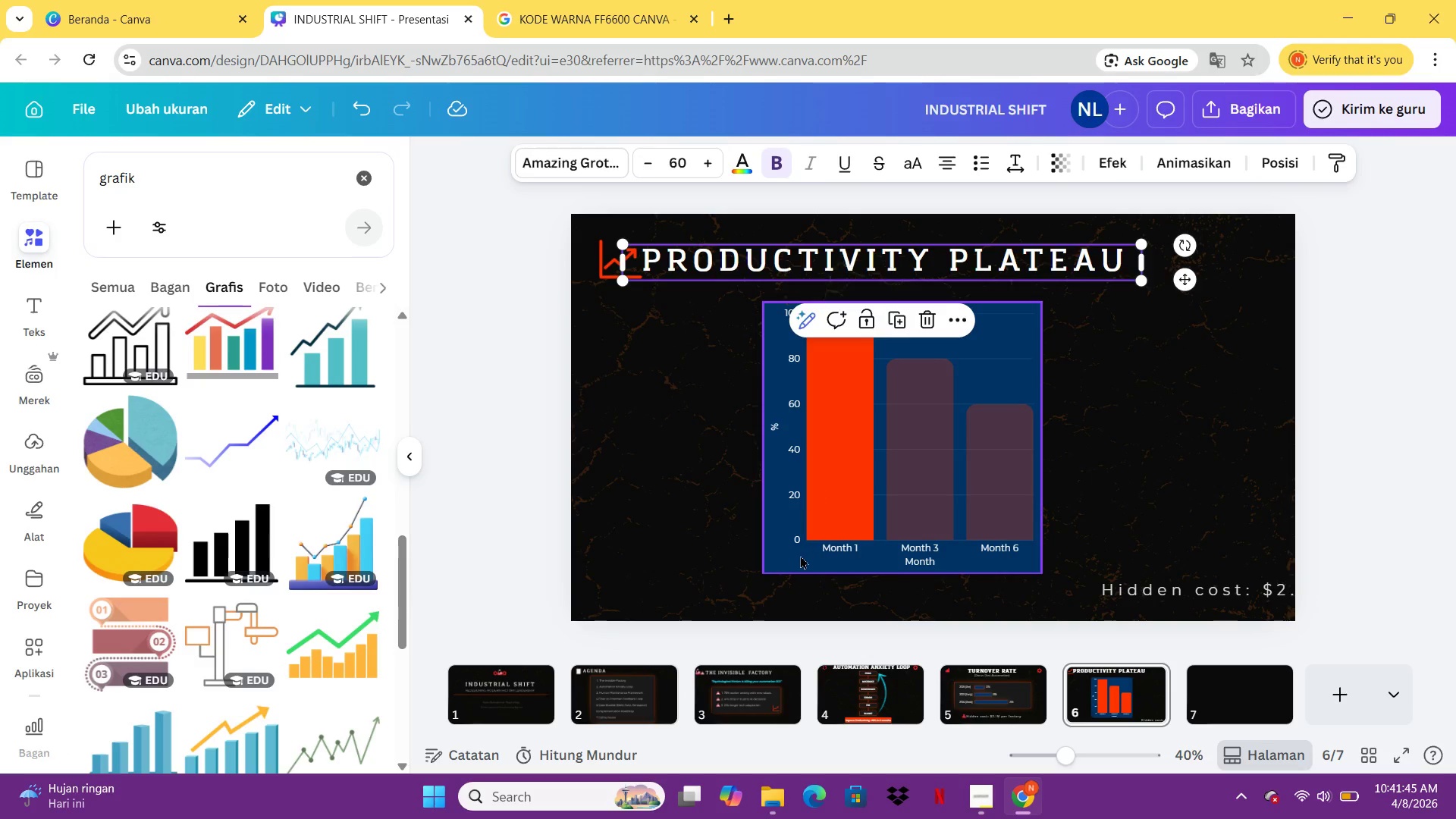 
left_click([800, 556])
 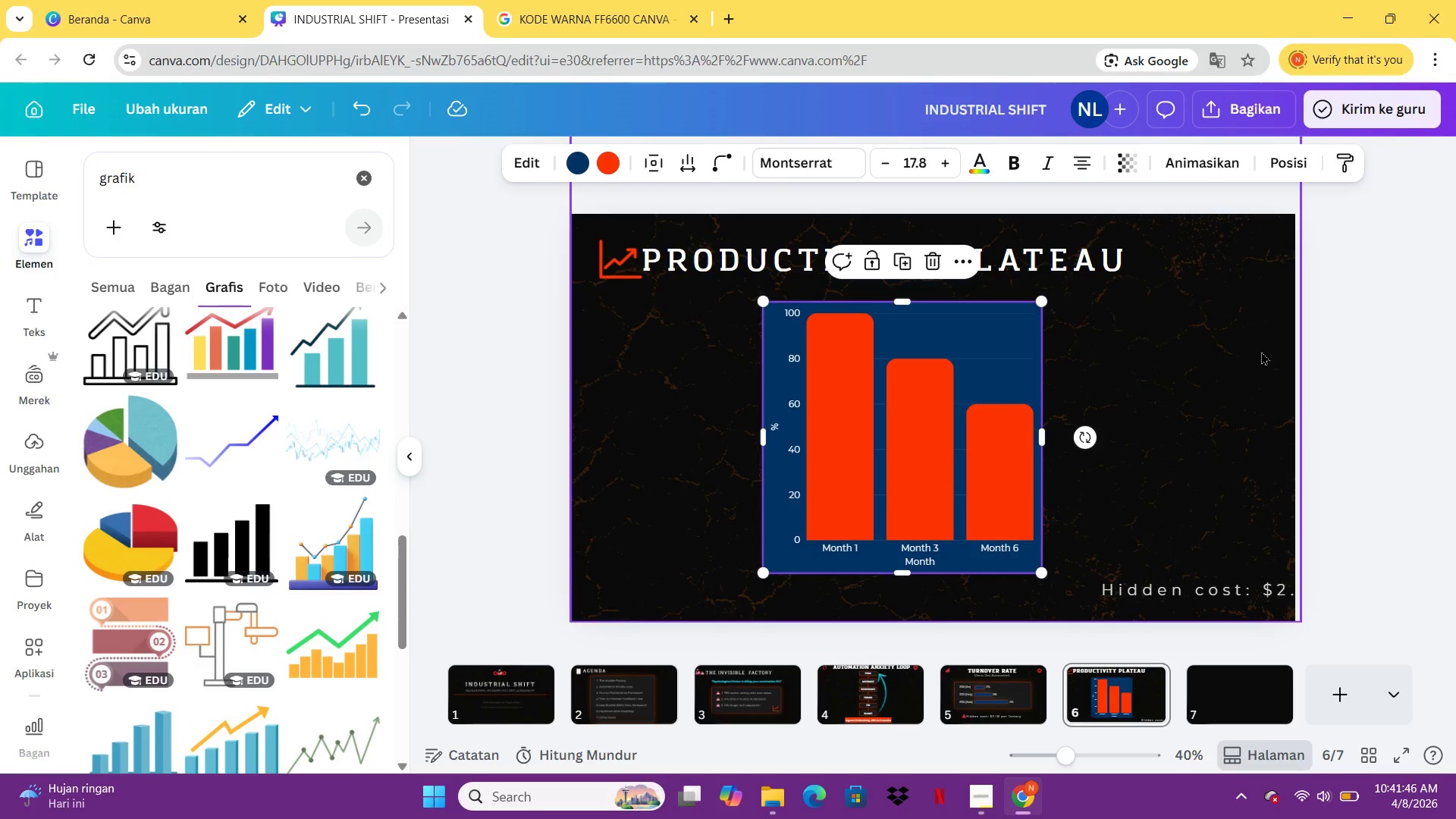 
left_click([1261, 351])
 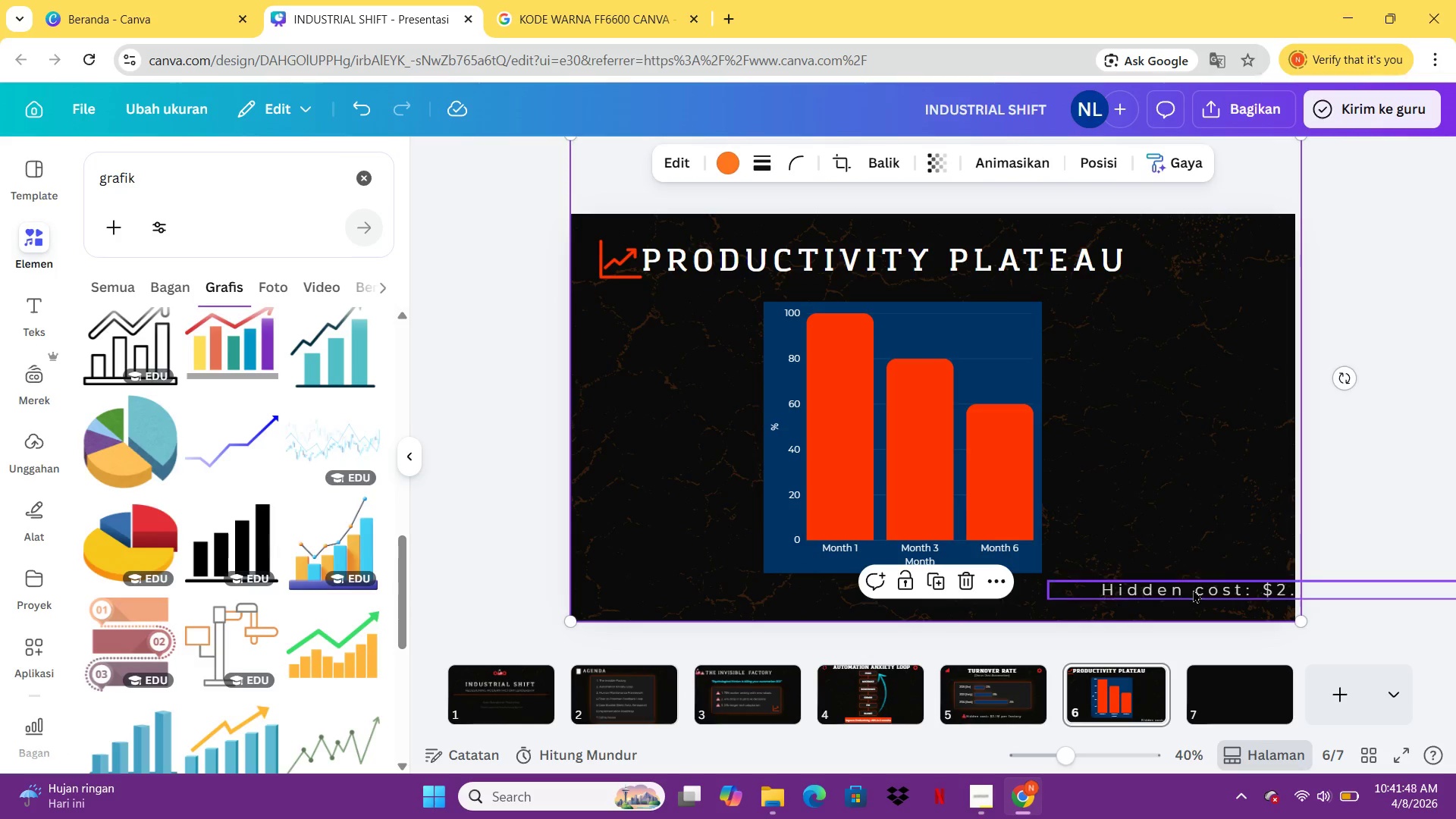 
double_click([1193, 590])
 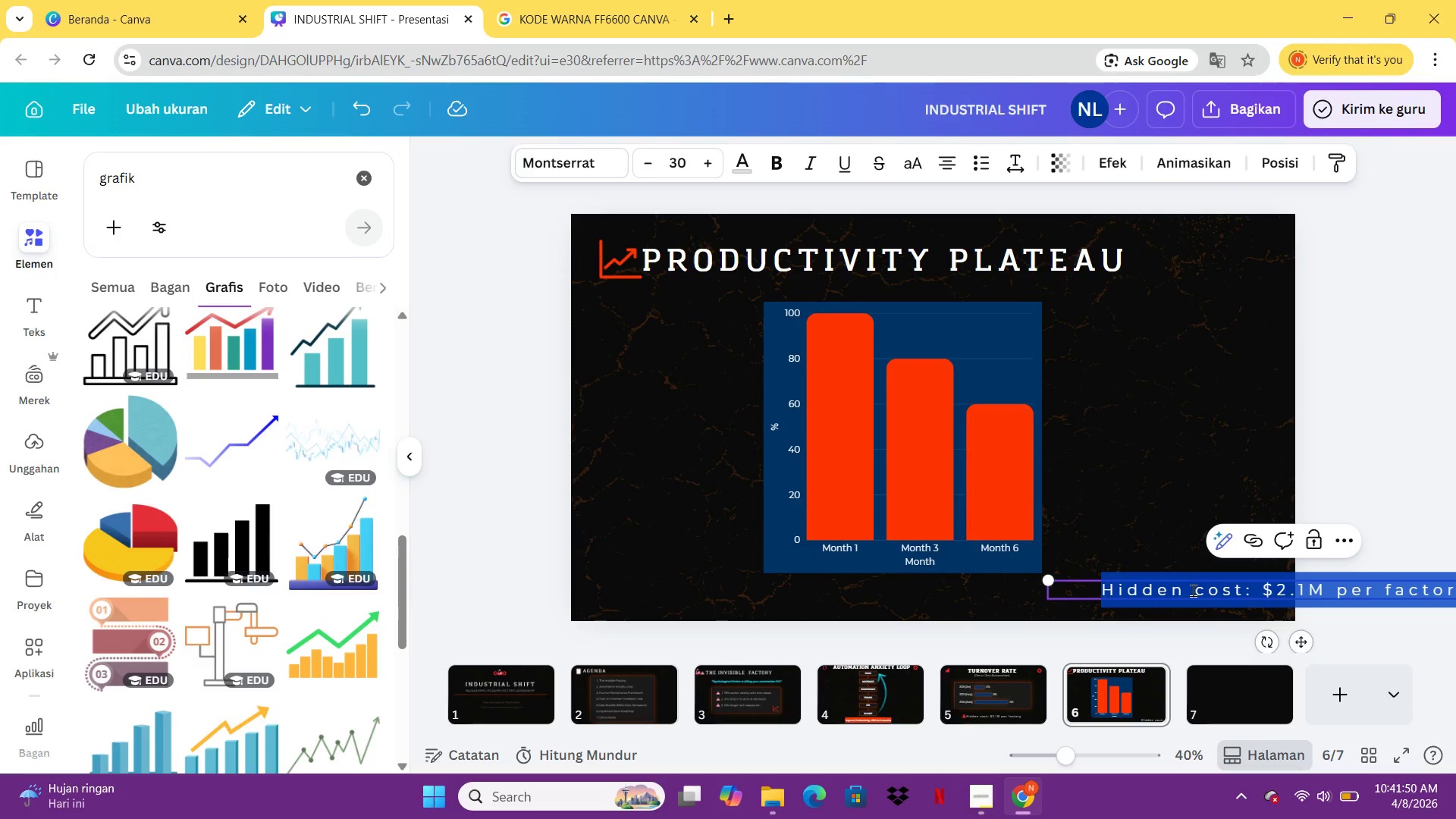 
type("Automation wih)
key(Backspace)
type(th )
key(Backspace)
type(out psychi)
key(Backspace)
type(ology + f)
key(Backspace)
key(Backspace)
key(Backspace)
type(= flat)
 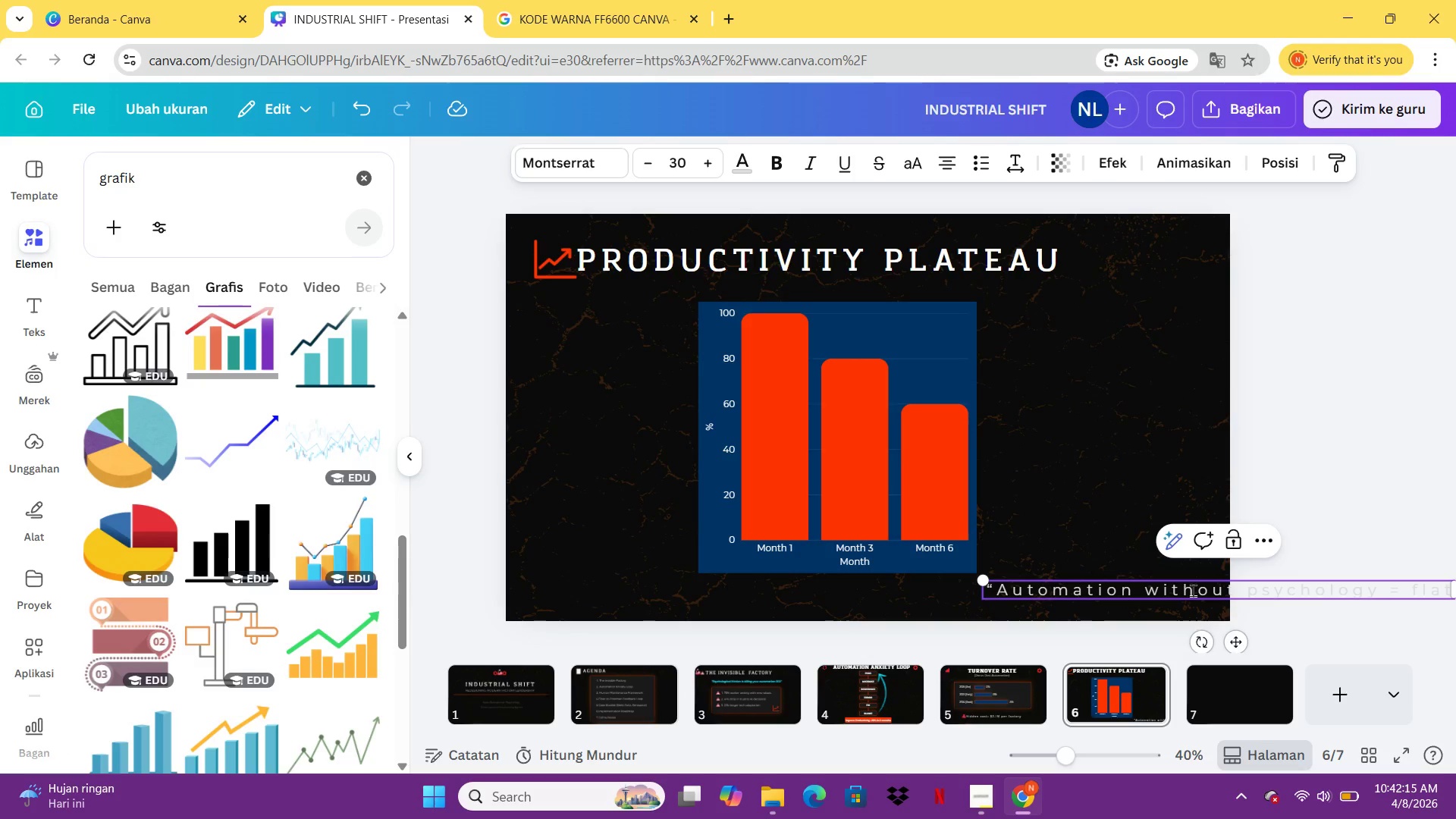 
left_click_drag(start_coordinate=[1239, 638], to_coordinate=[950, 642])
 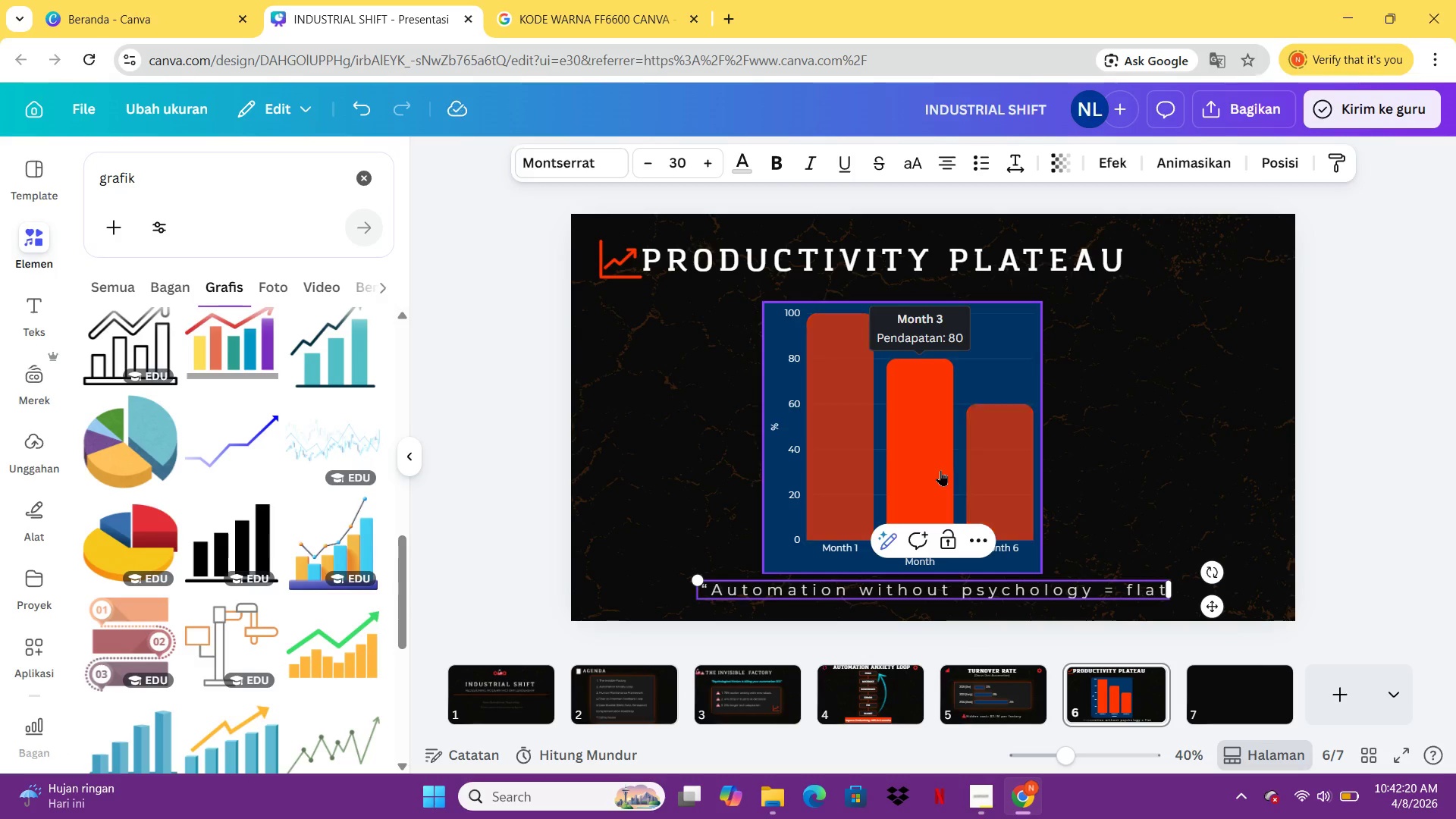 
left_click_drag(start_coordinate=[942, 470], to_coordinate=[968, 470])
 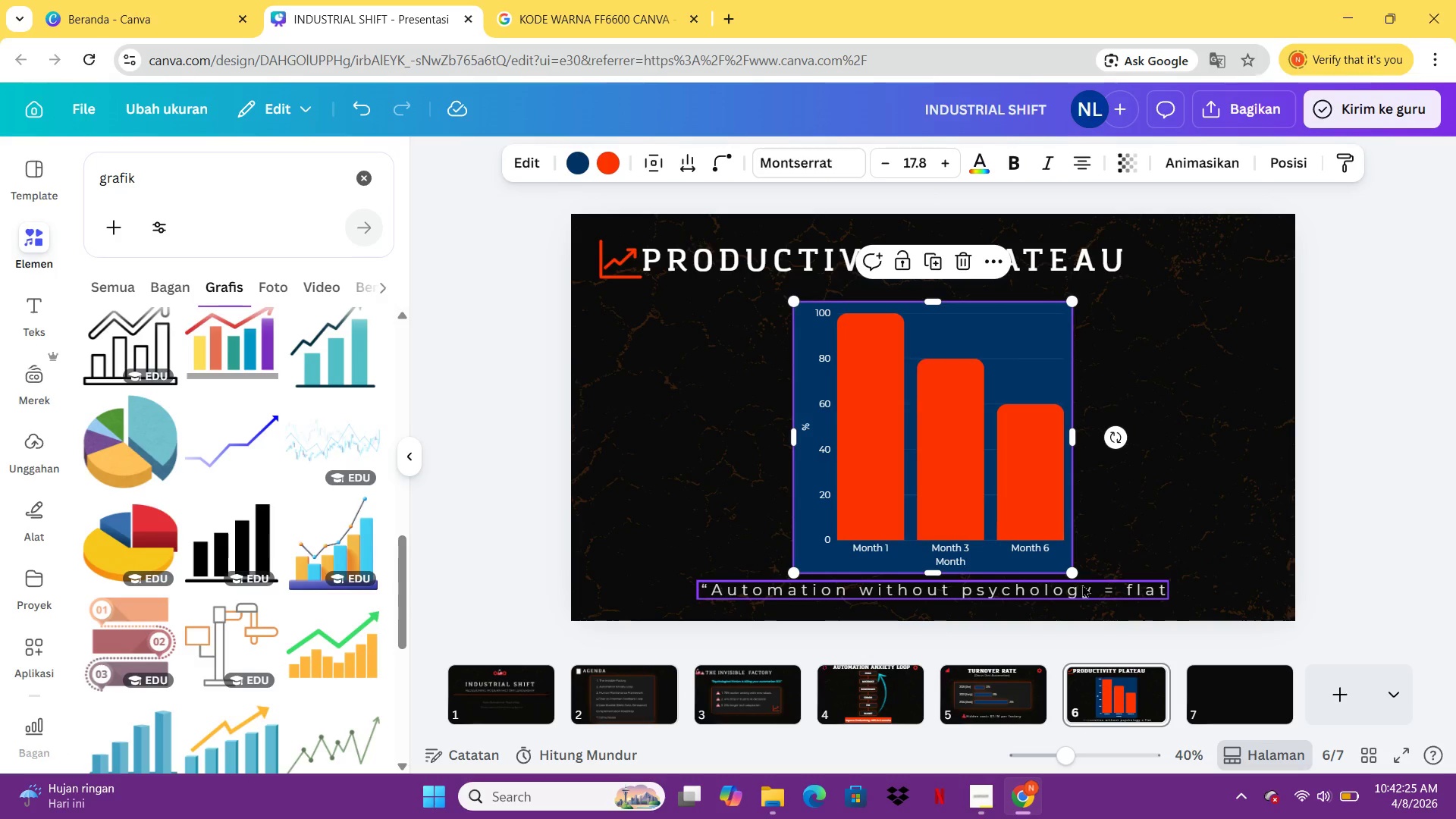 
left_click_drag(start_coordinate=[1082, 584], to_coordinate=[1084, 589])
 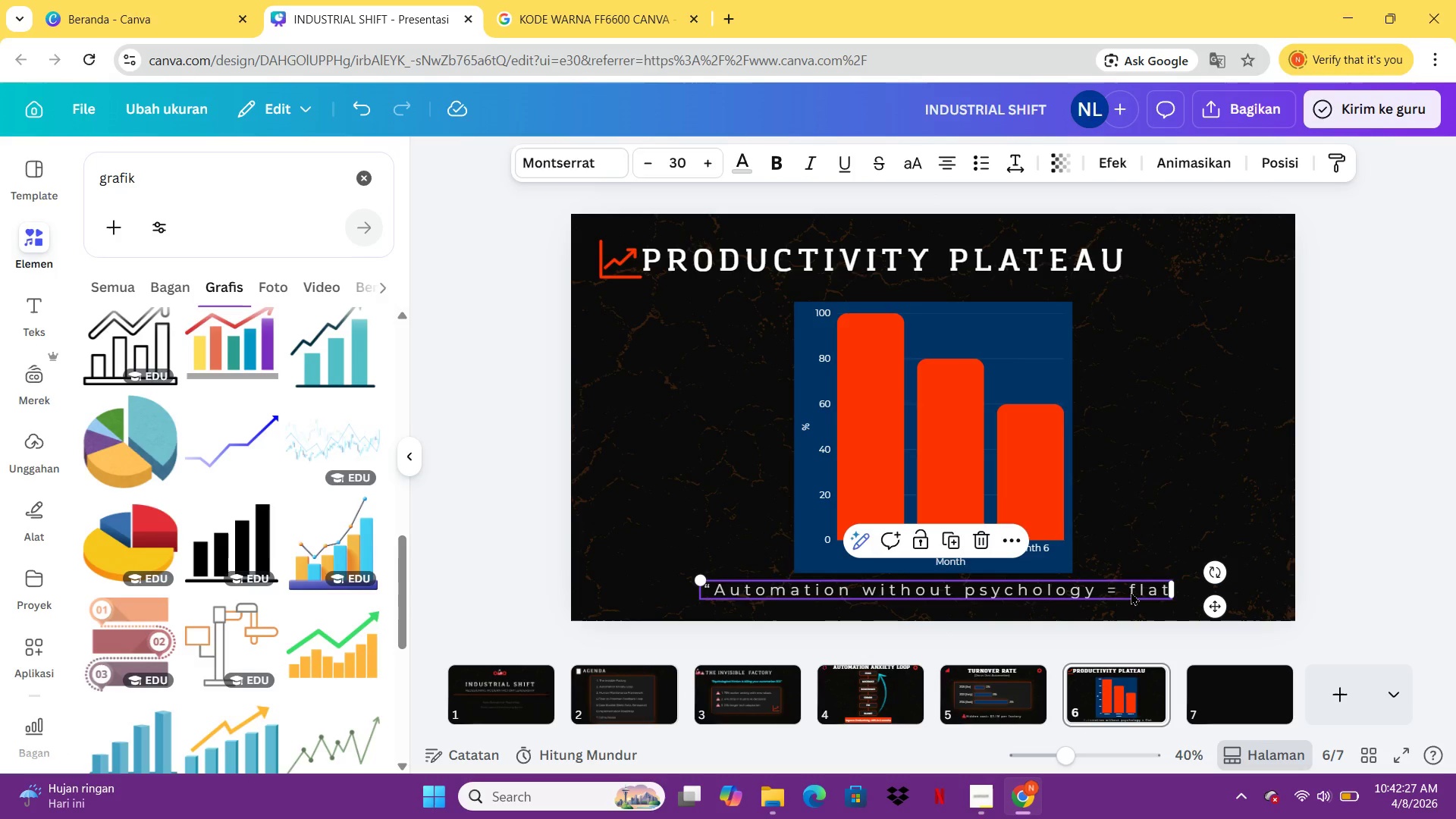 
double_click([1131, 592])
 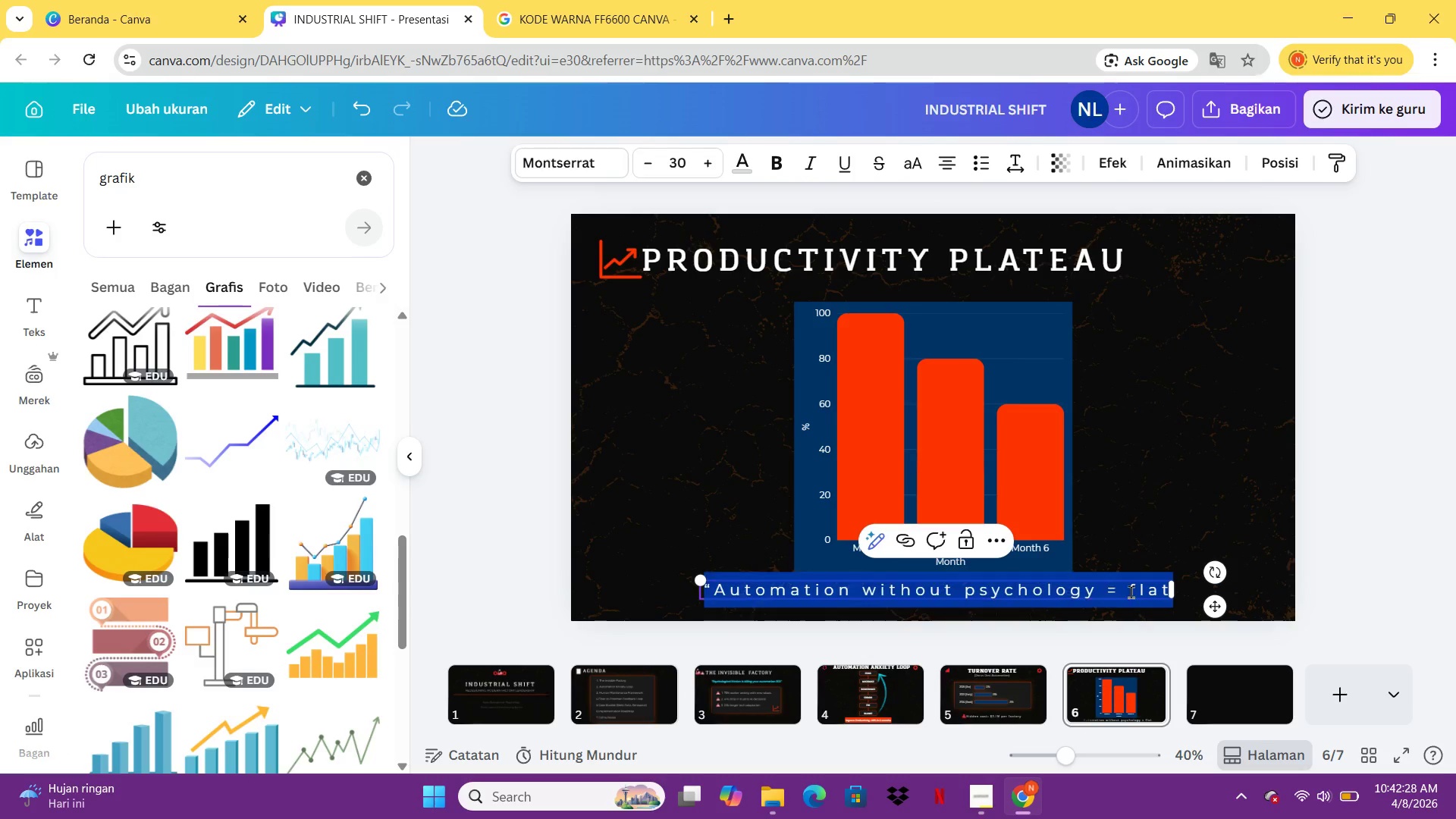 
triple_click([1131, 592])
 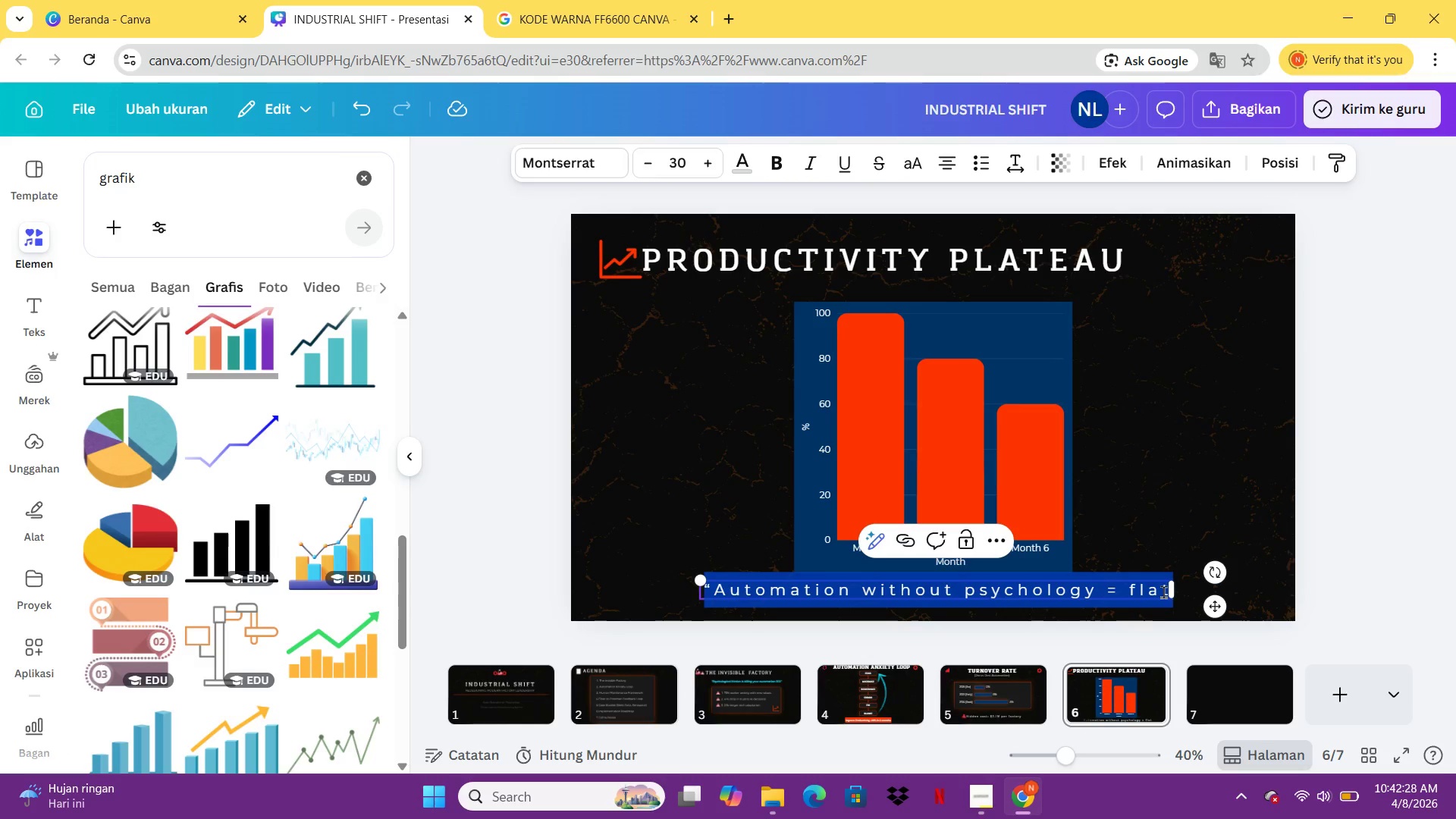 
left_click([1163, 592])
 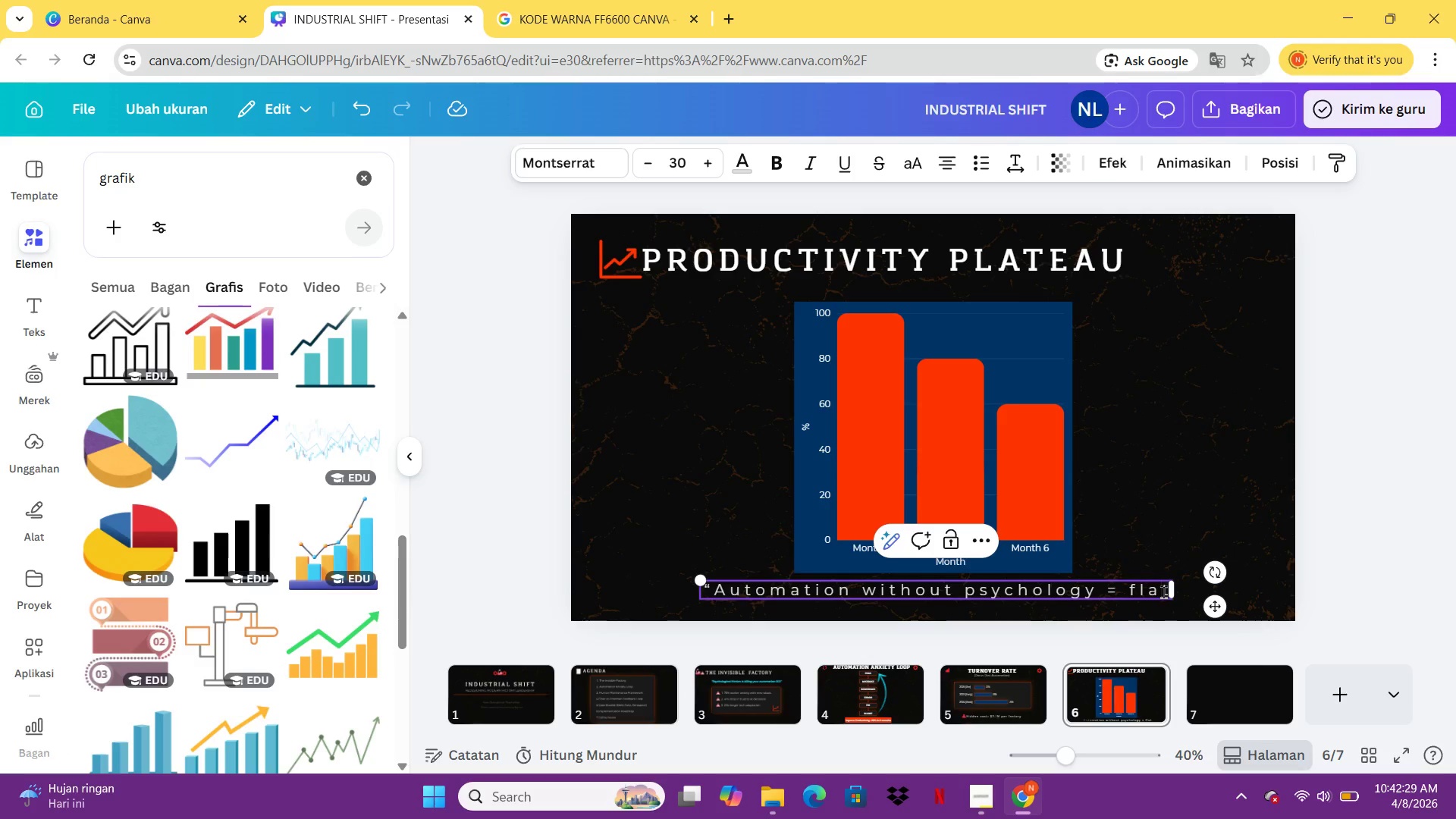 
key(ArrowRight)
 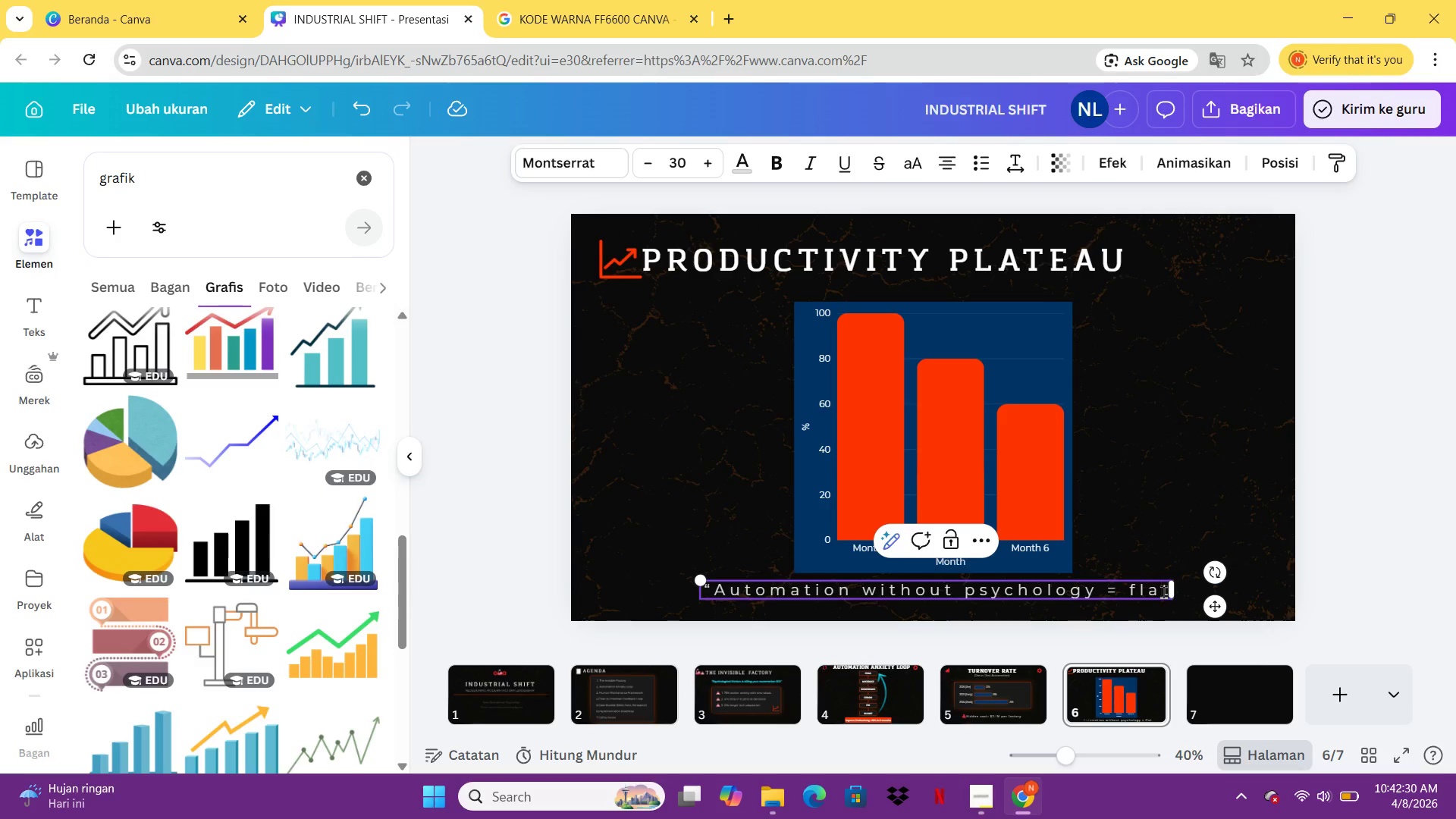 
hold_key(key=ControlLeft, duration=0.41)
 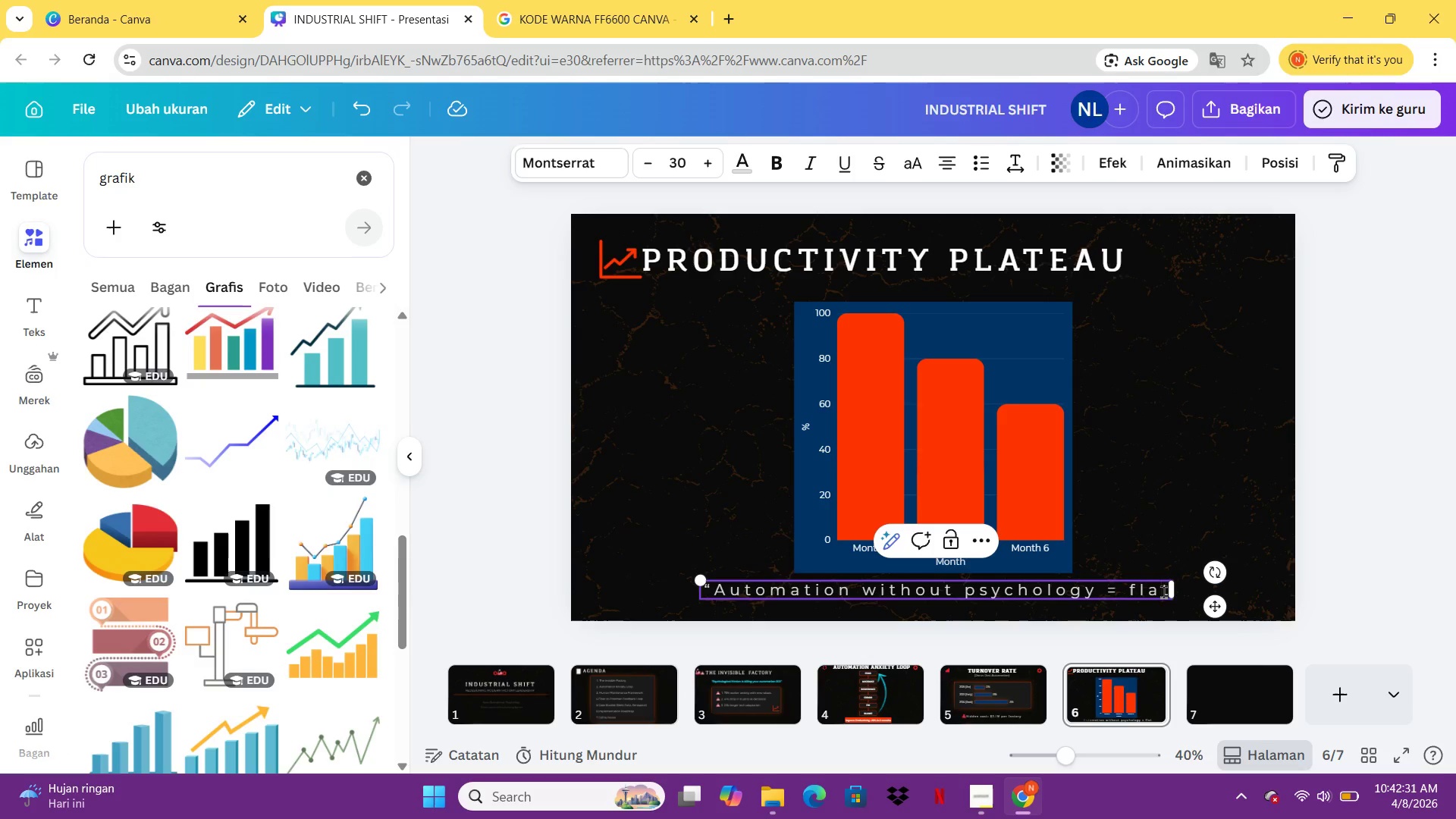 
key(Shift+ShiftLeft)
 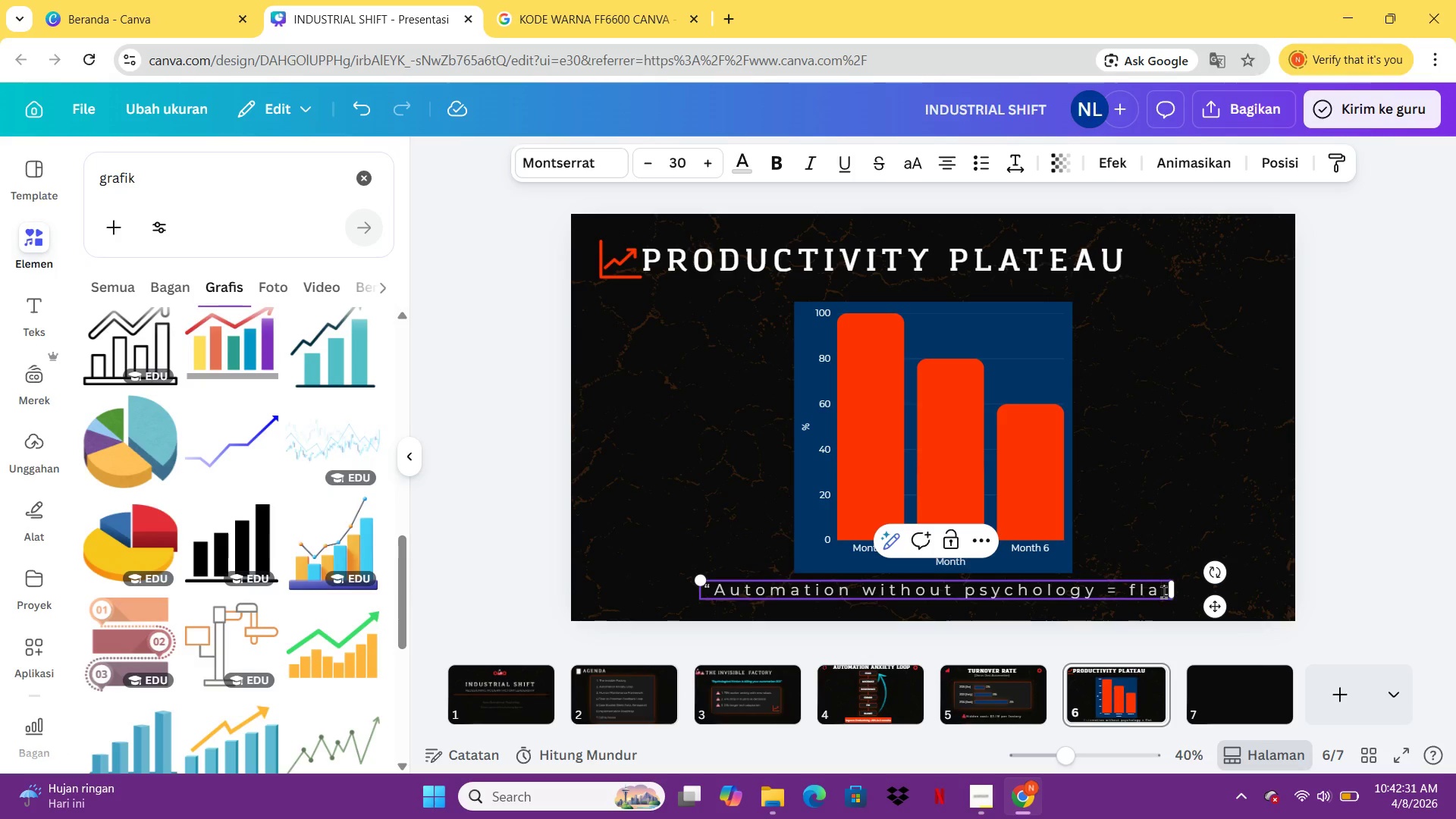 
key(Shift+Quote)
 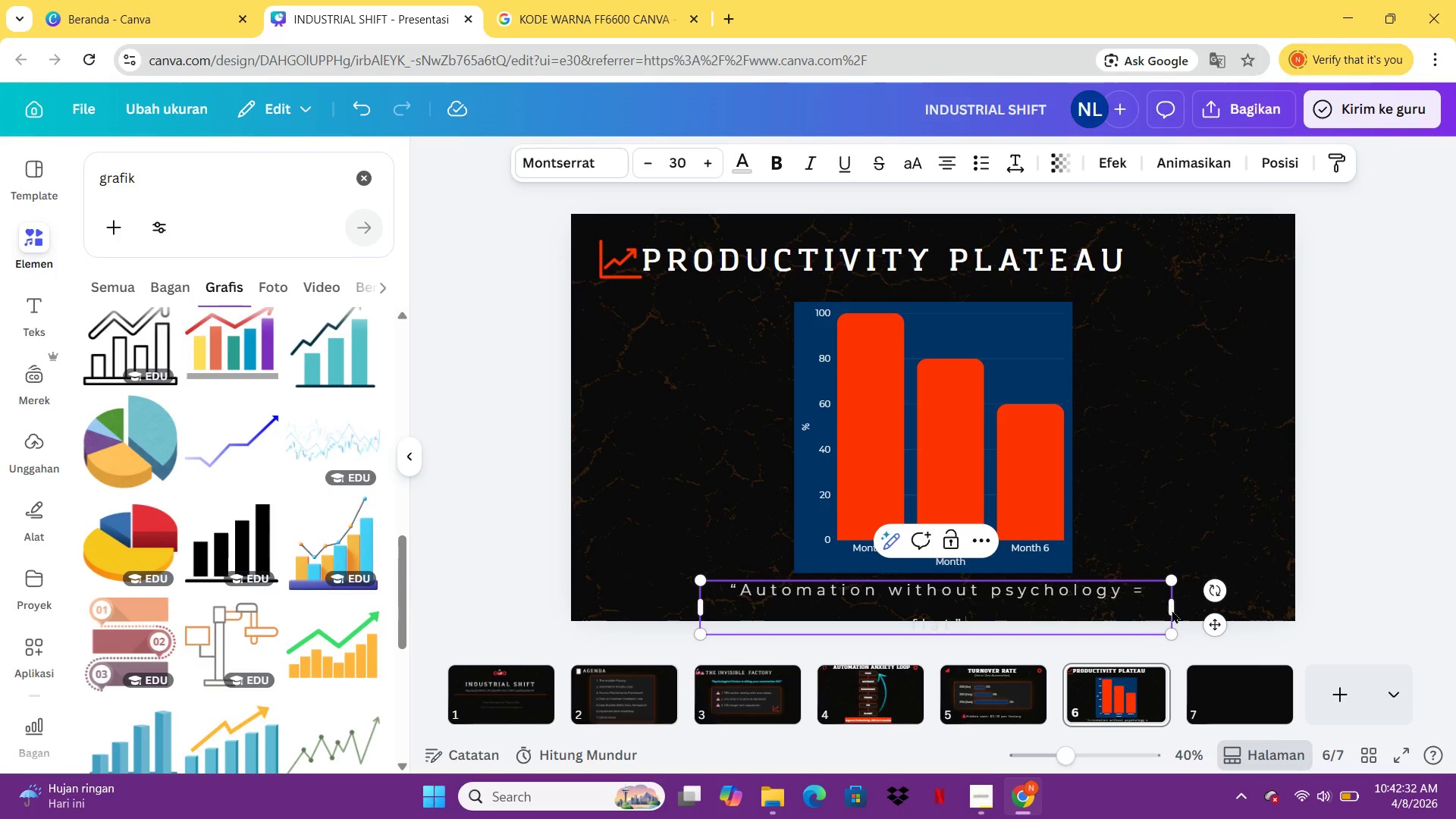 
left_click_drag(start_coordinate=[1175, 610], to_coordinate=[1224, 603])
 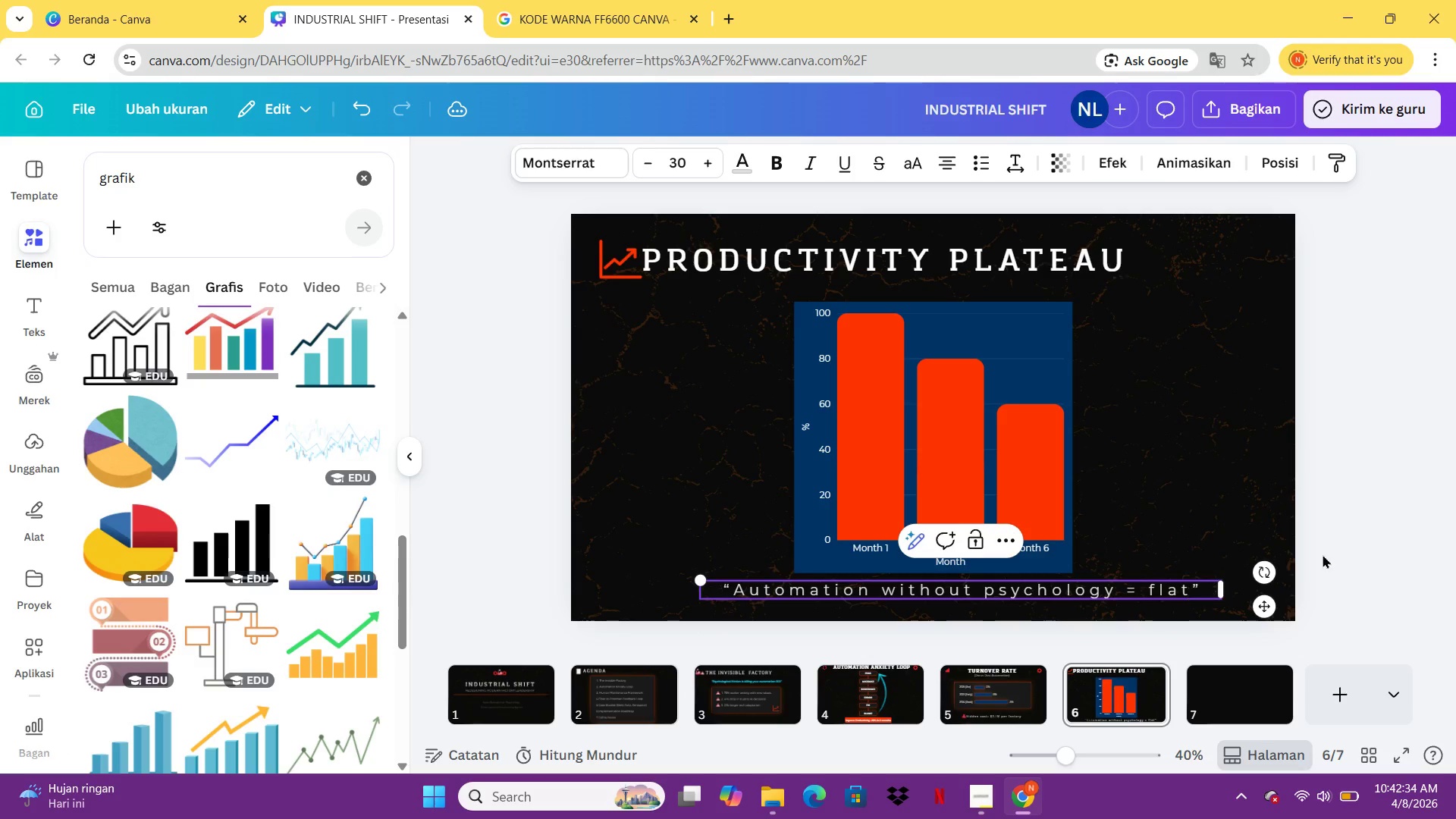 
left_click([1354, 534])
 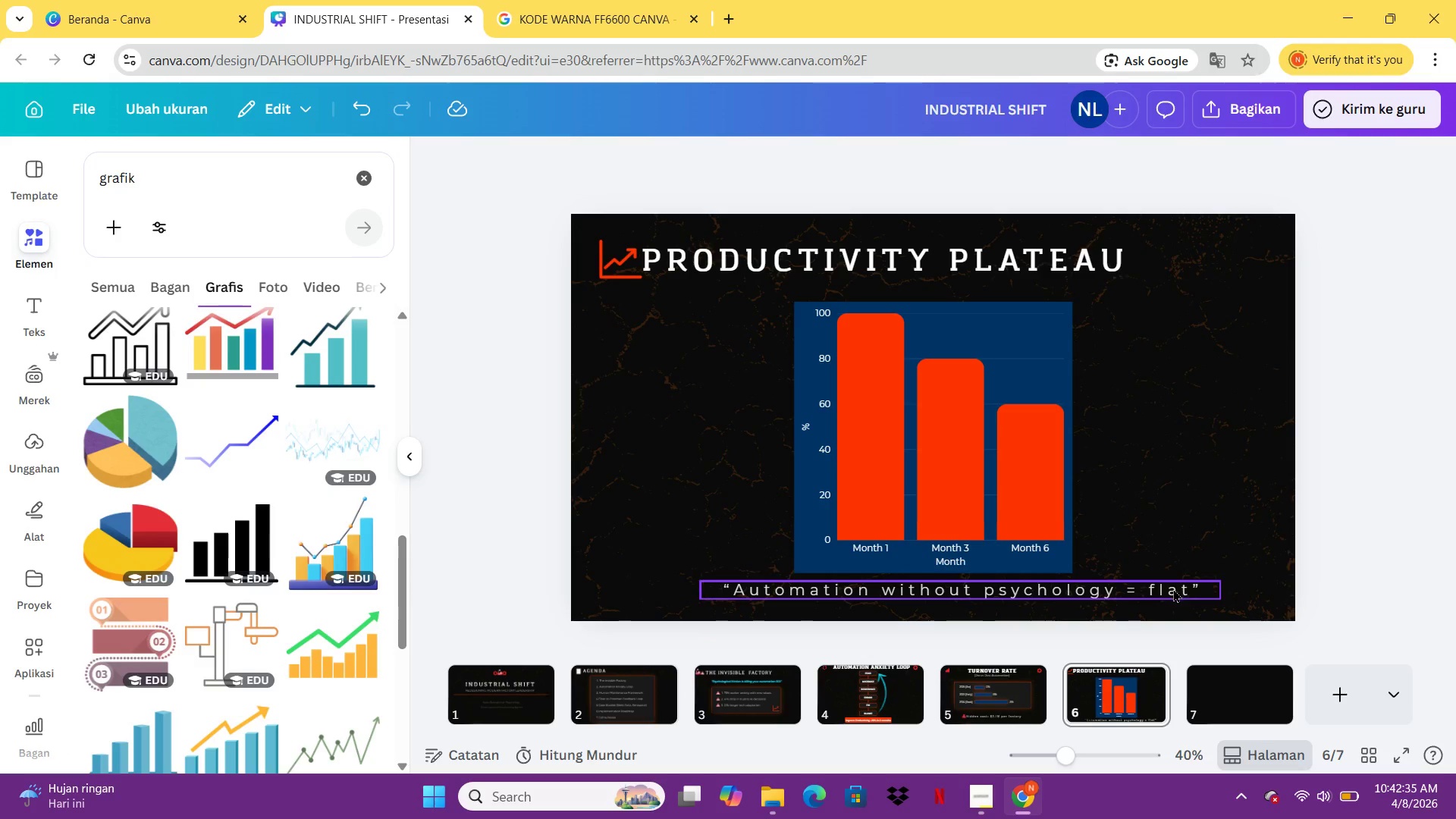 
left_click_drag(start_coordinate=[1173, 589], to_coordinate=[1140, 593])
 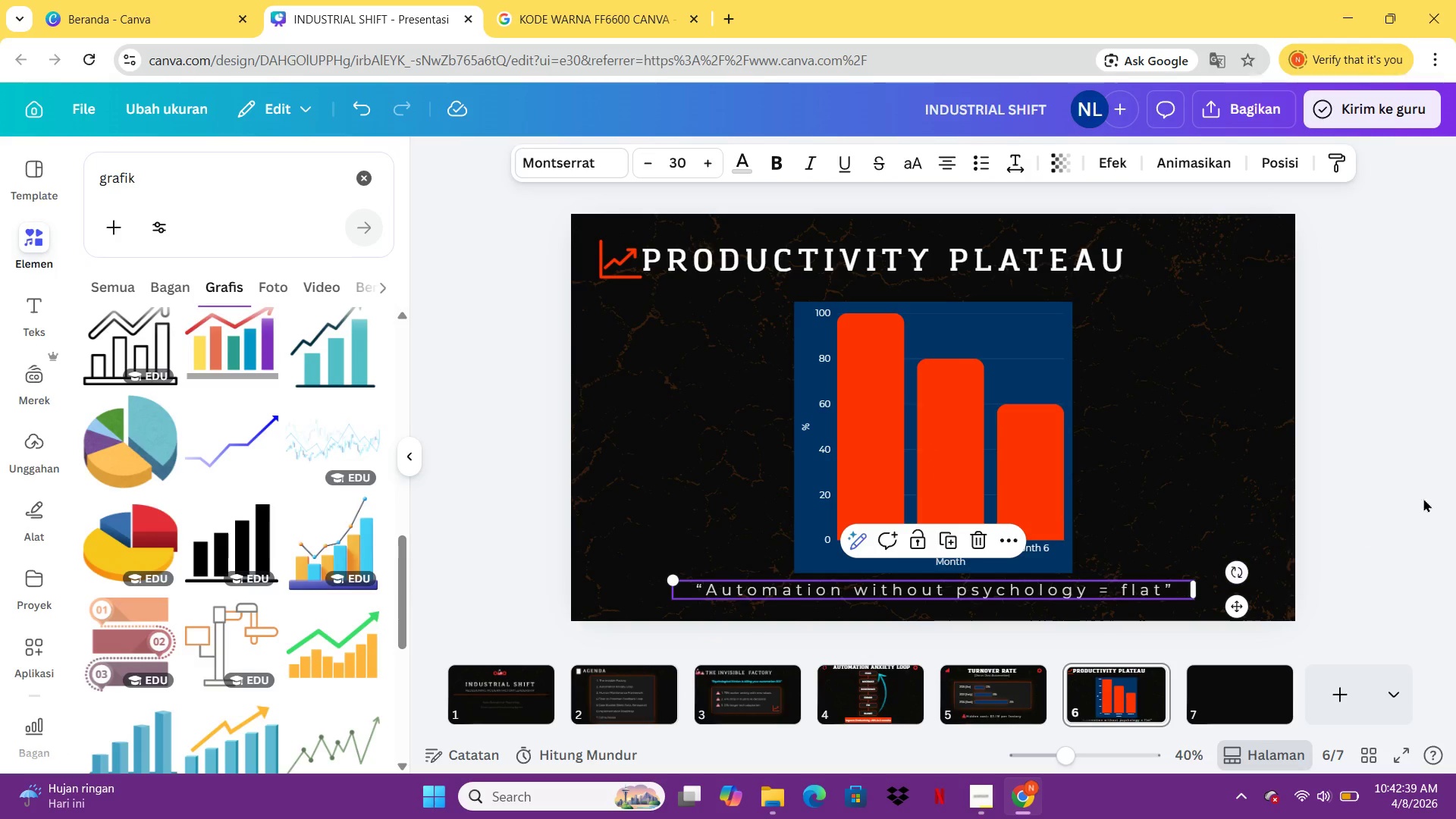 
left_click([1426, 498])
 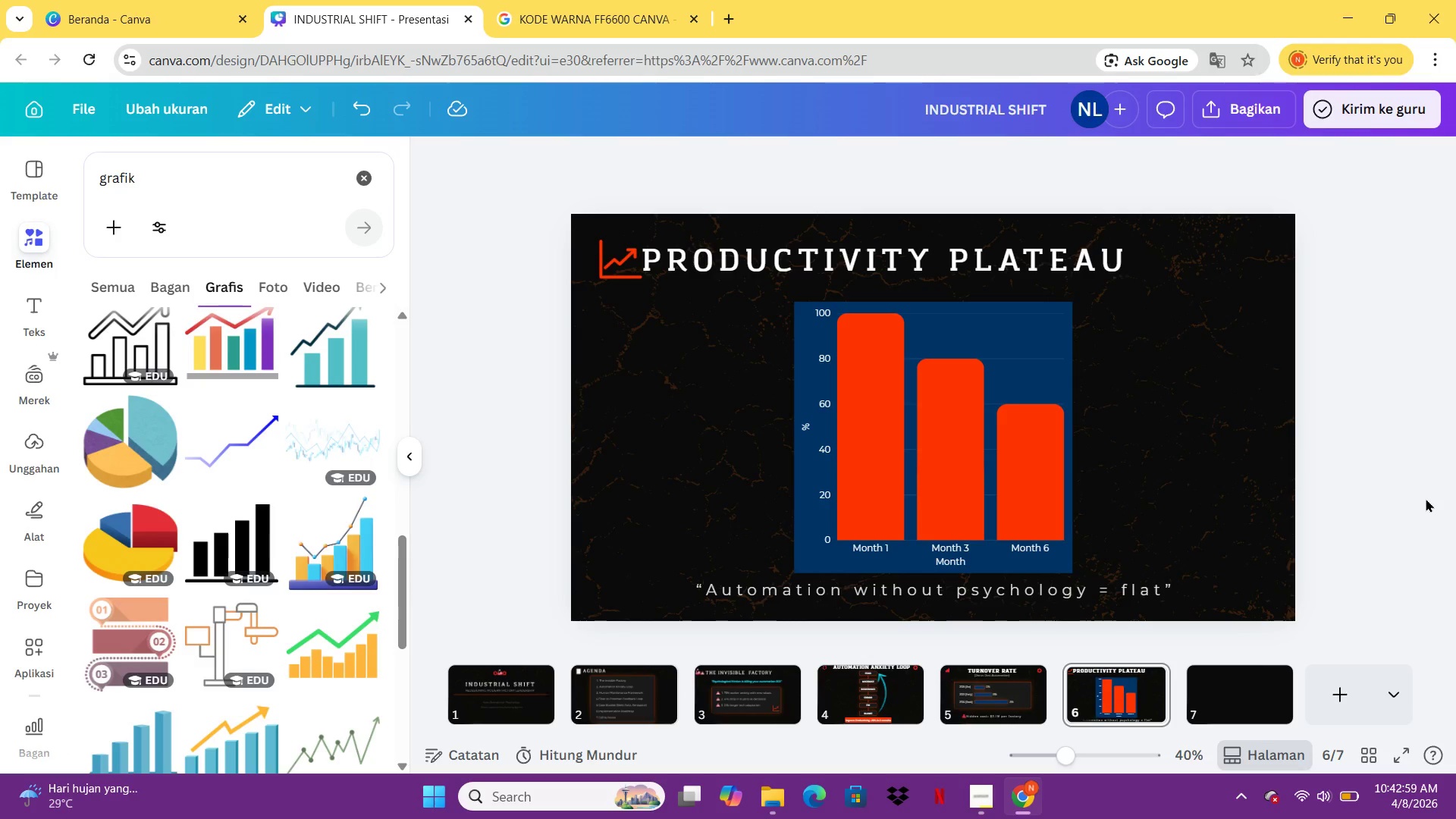 
wait(24.69)
 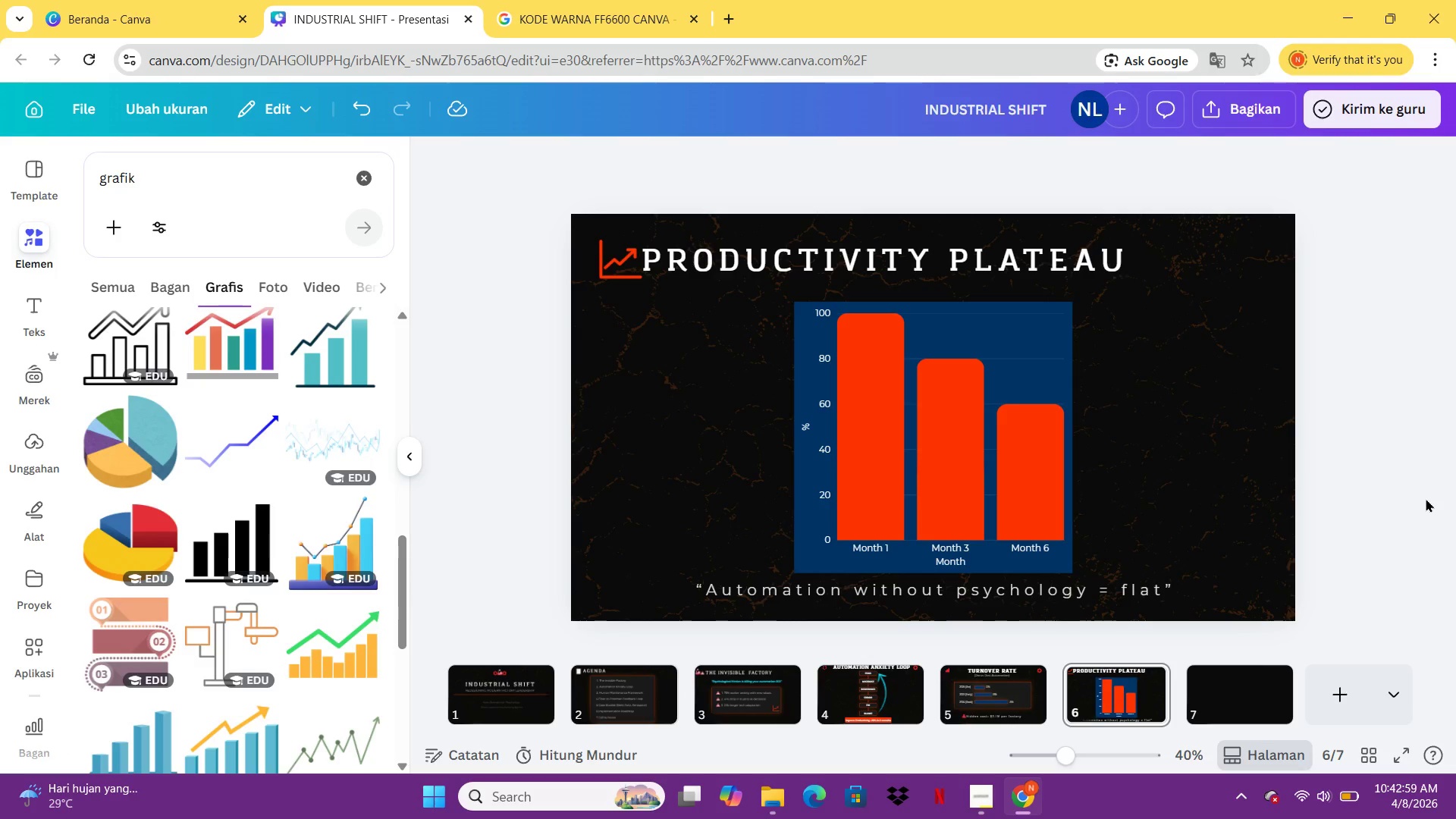 
left_click([1214, 315])
 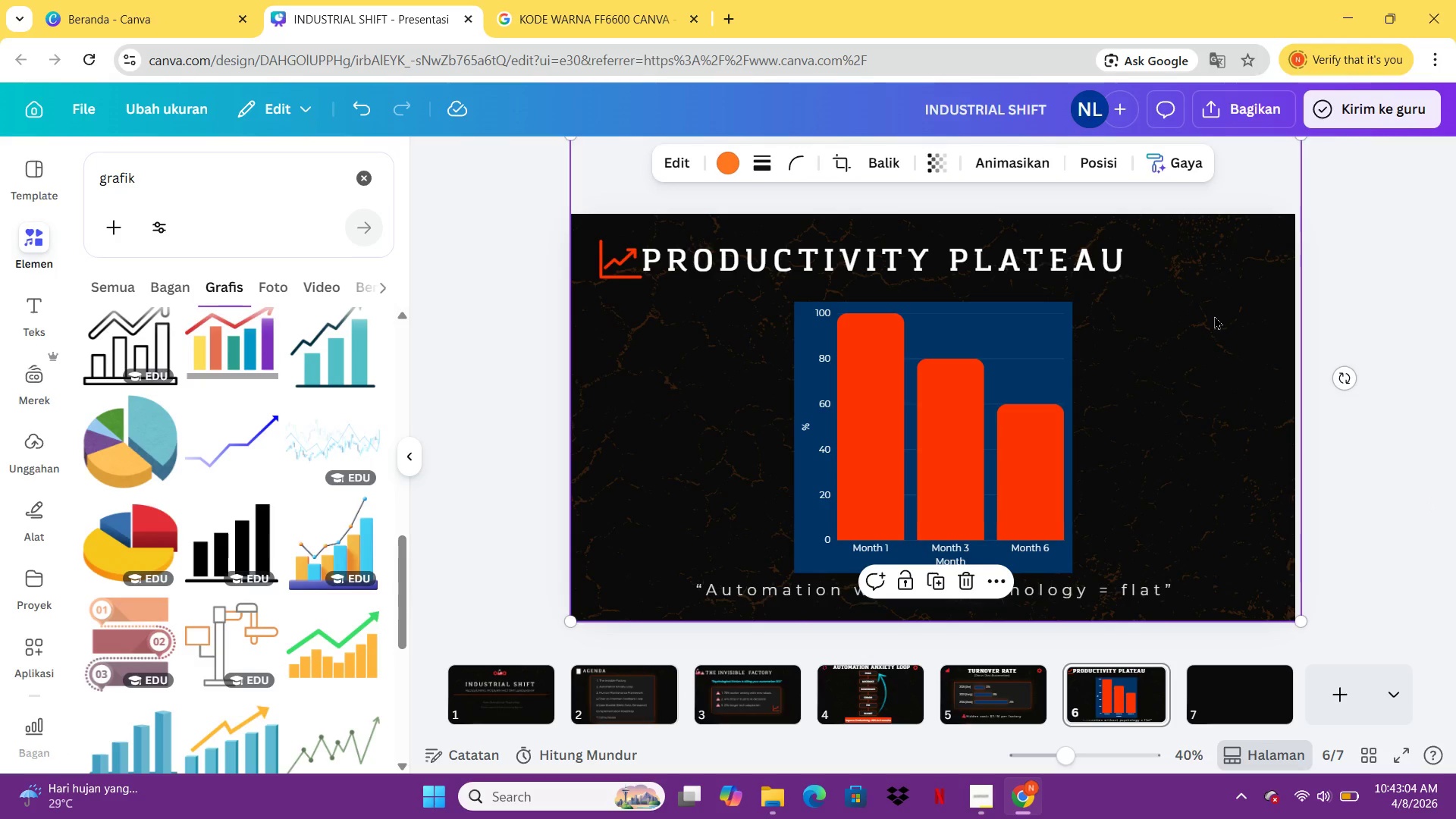 
right_click([1214, 315])
 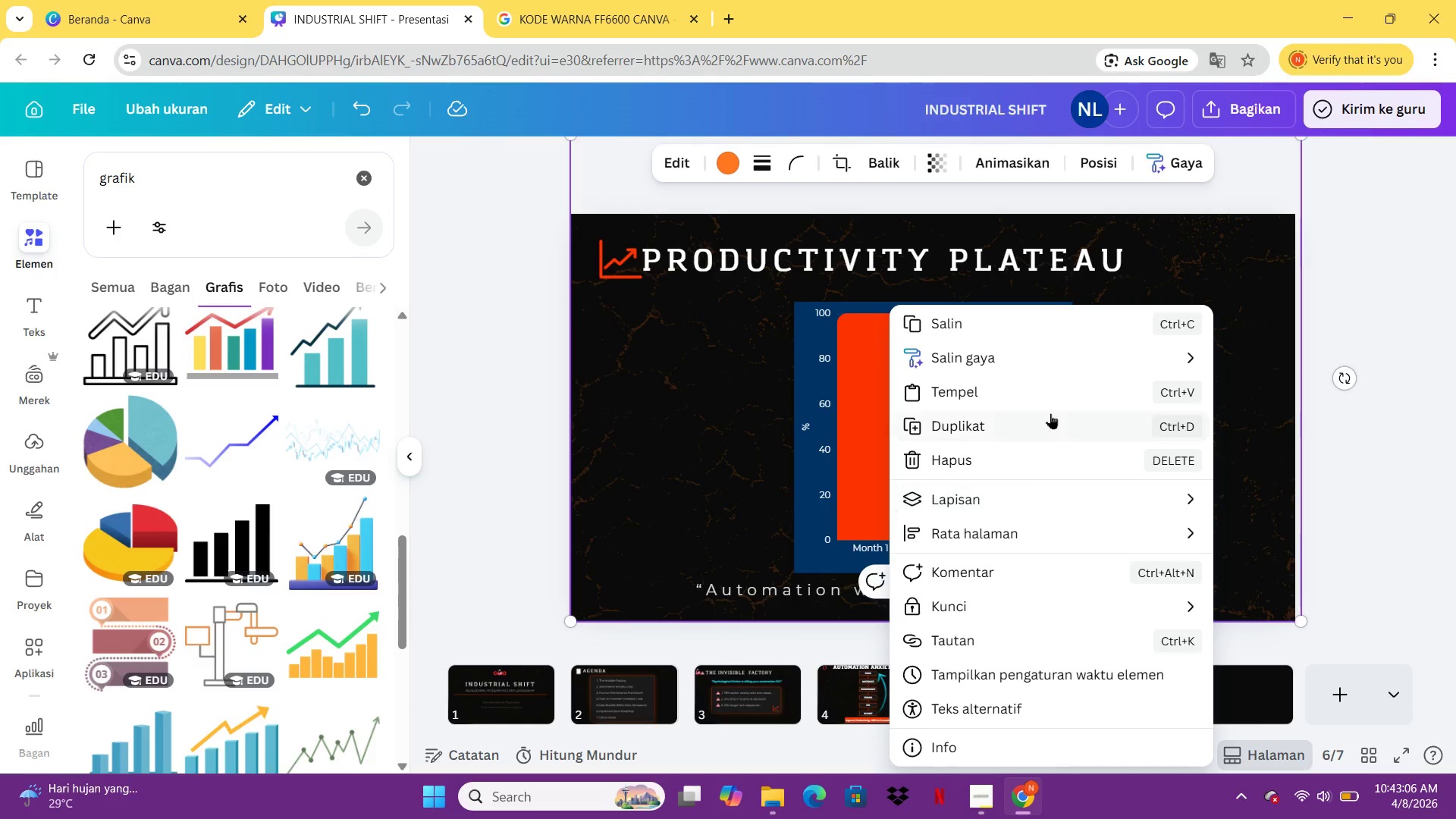 
left_click([1045, 419])
 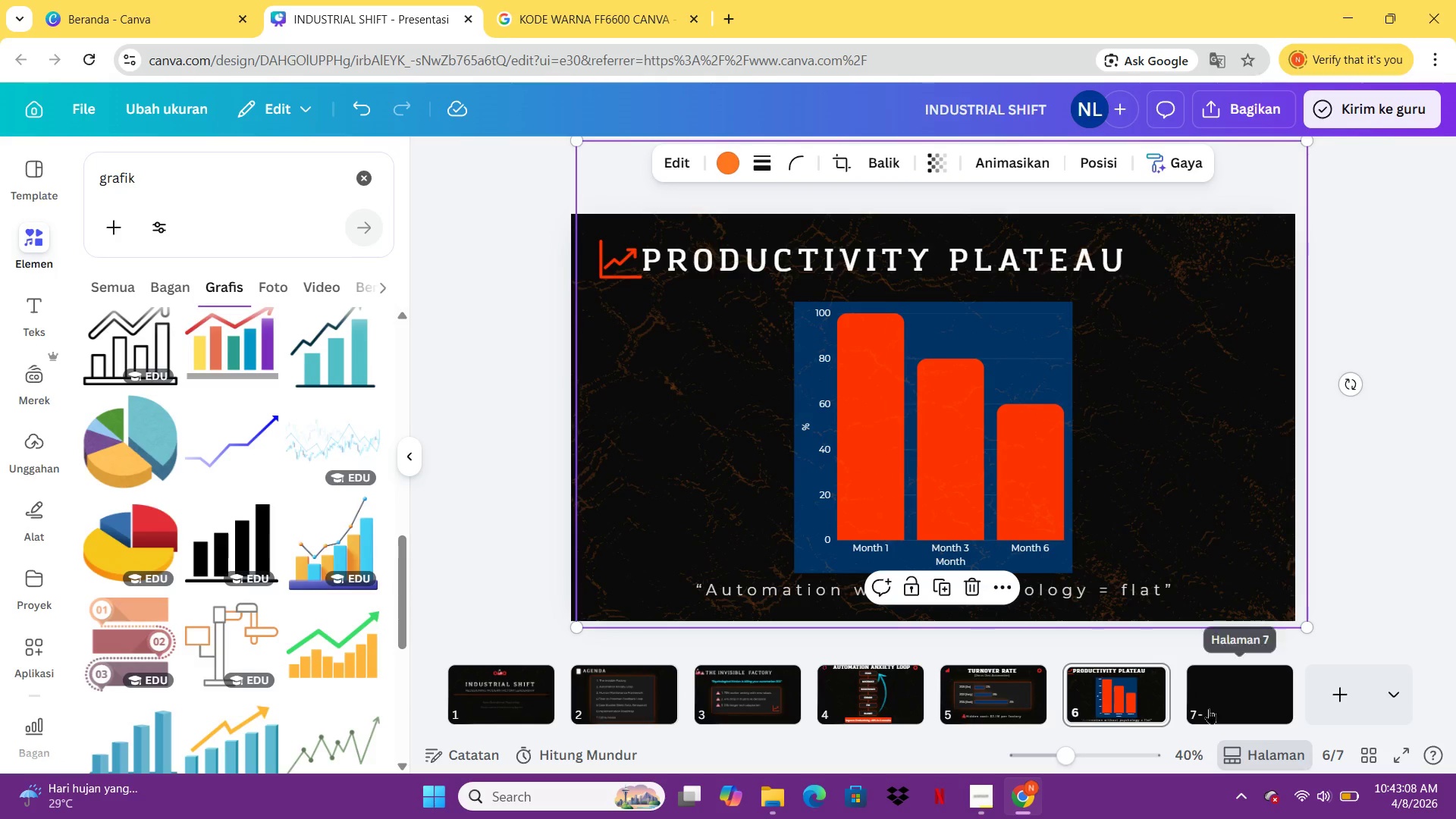 
key(Control+Z)
 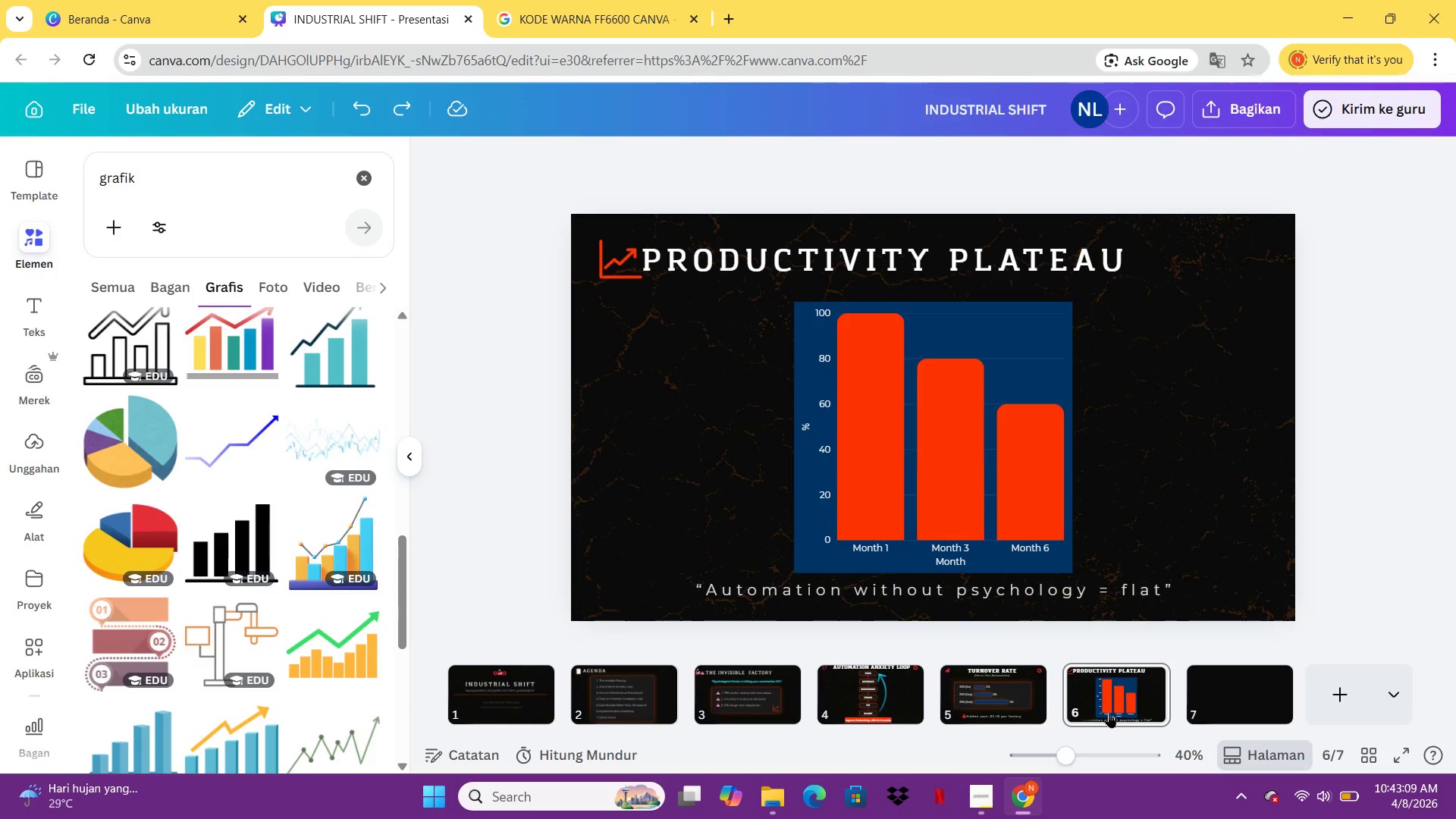 
right_click([1116, 694])
 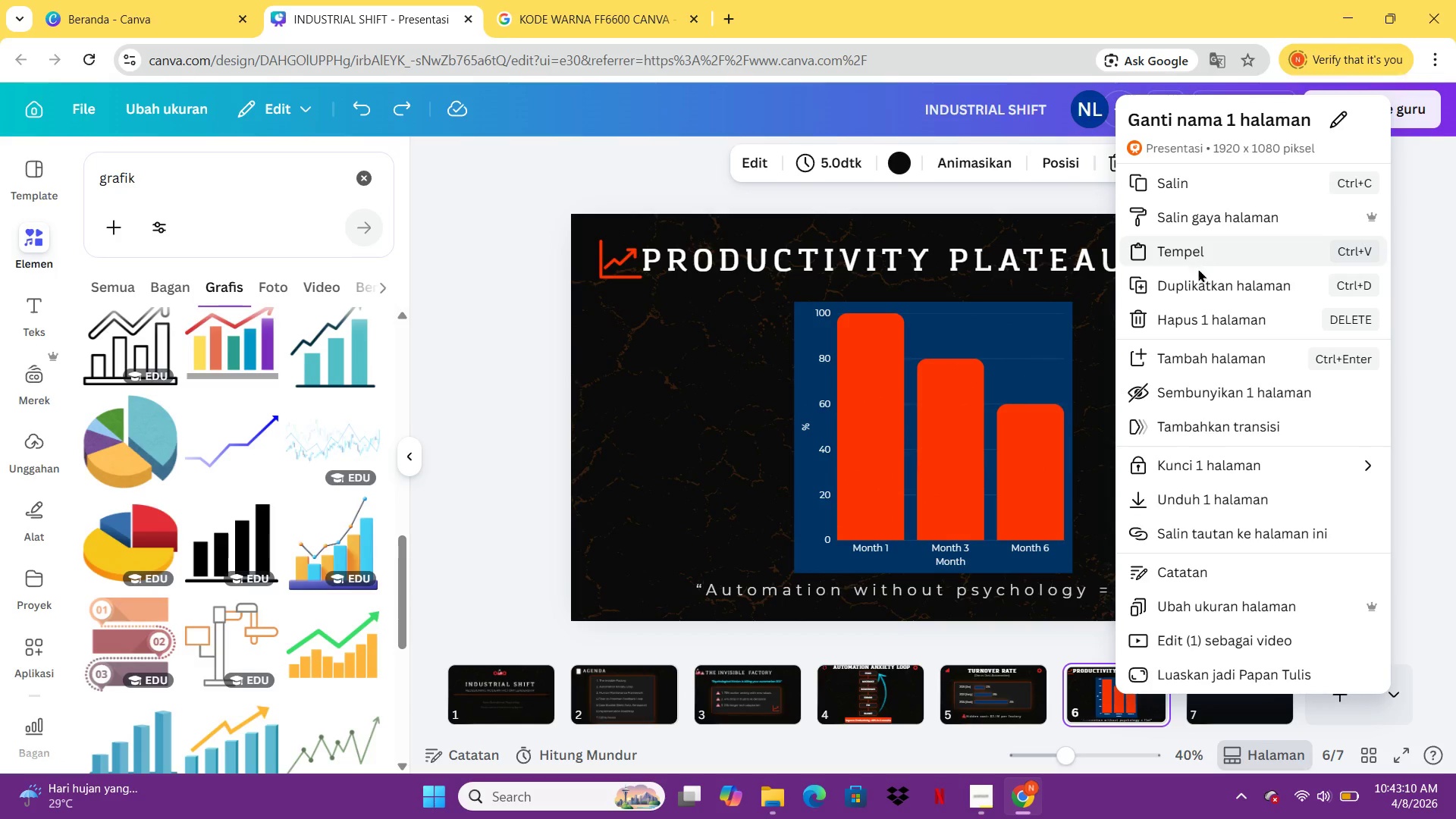 
left_click([1195, 292])
 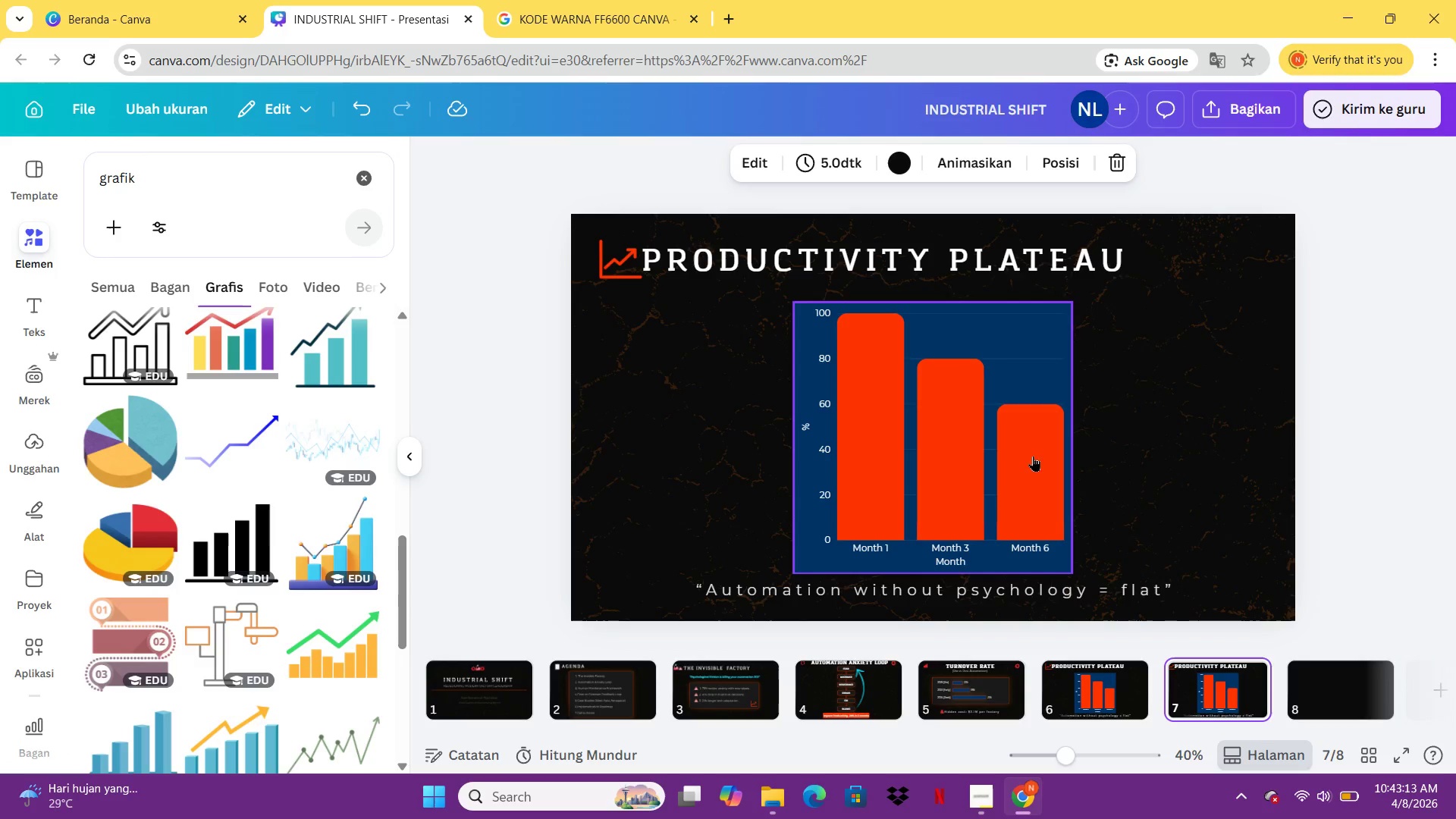 
left_click([1018, 419])
 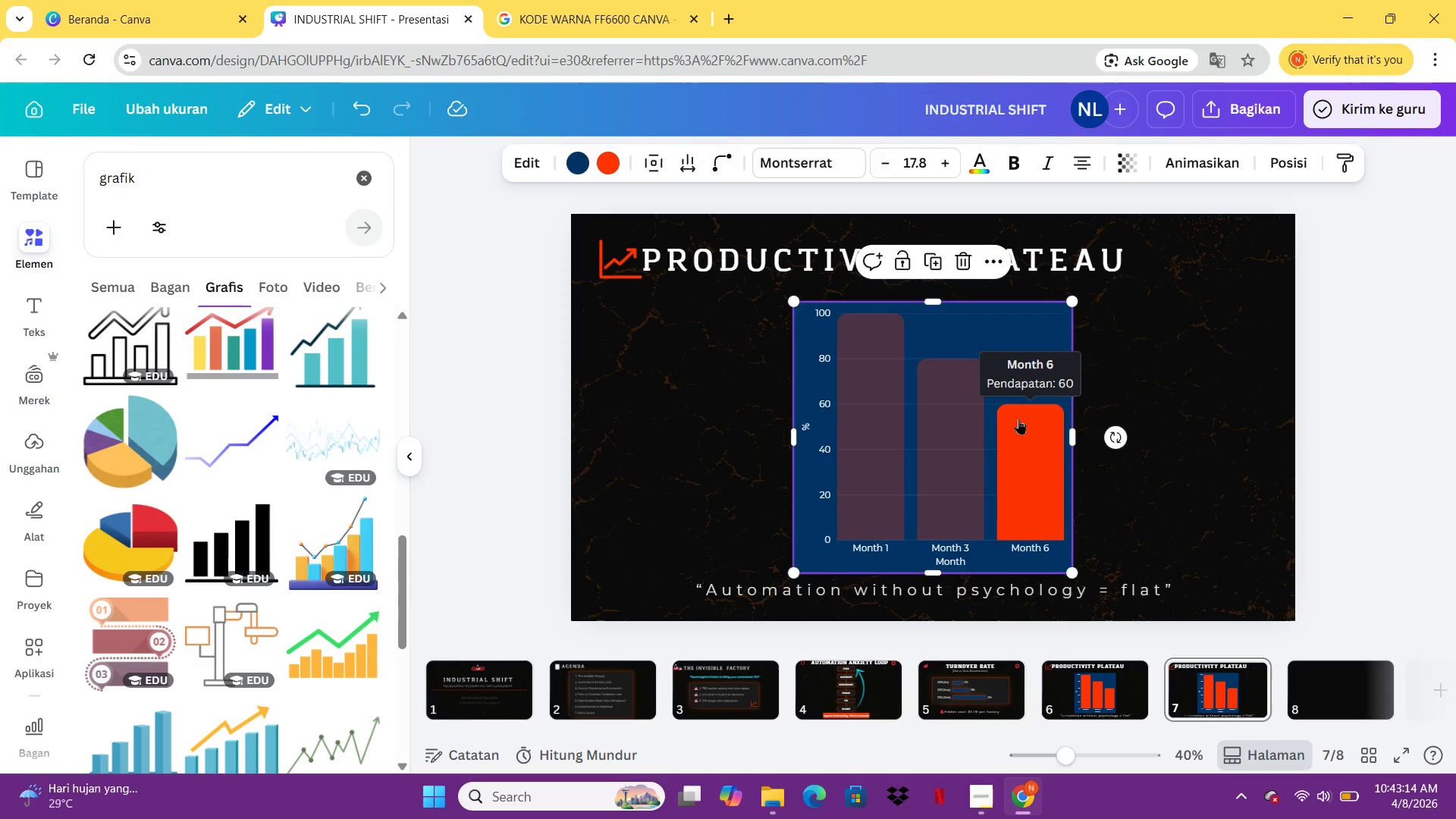 
key(Delete)
 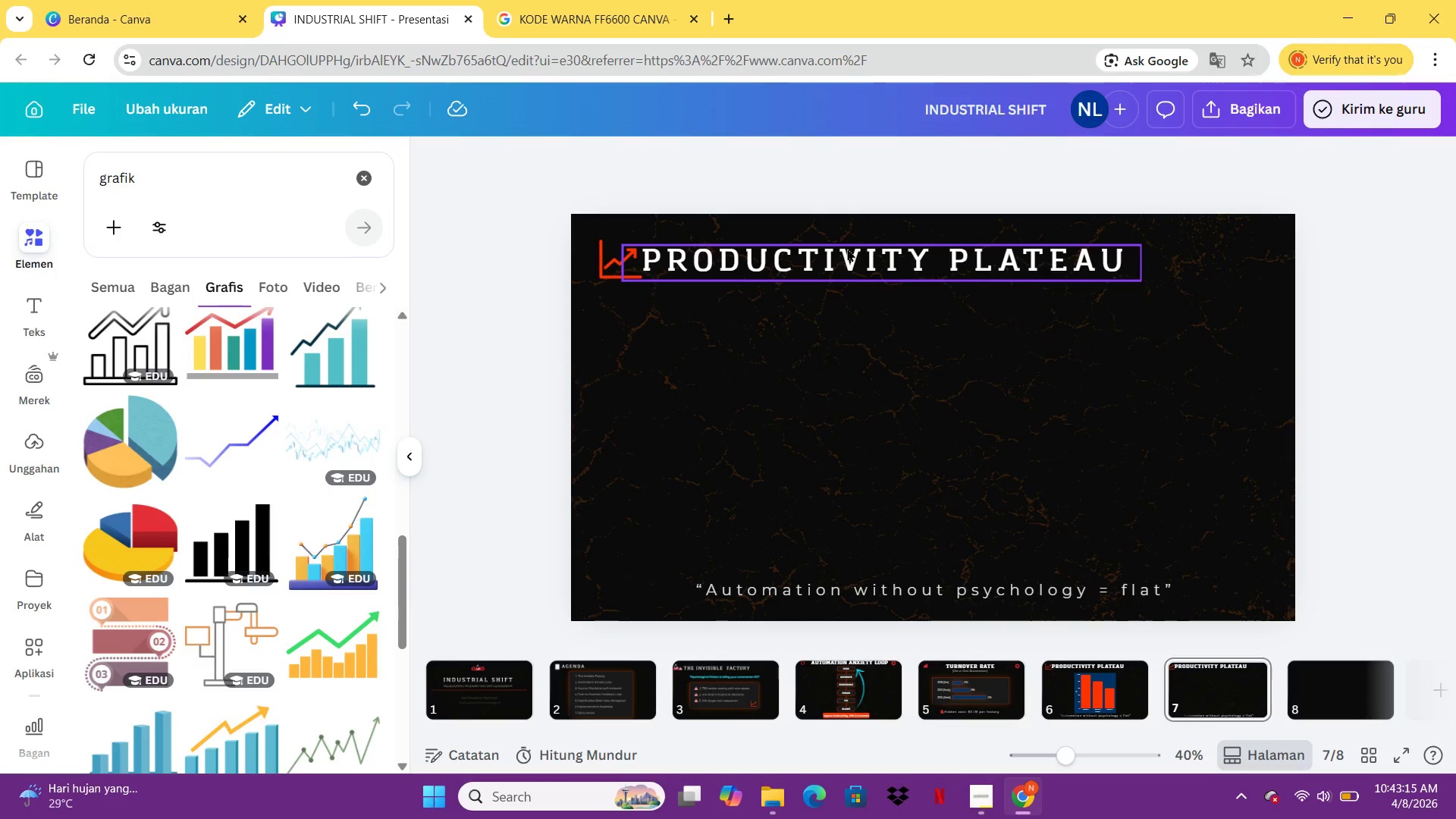 
double_click([847, 248])
 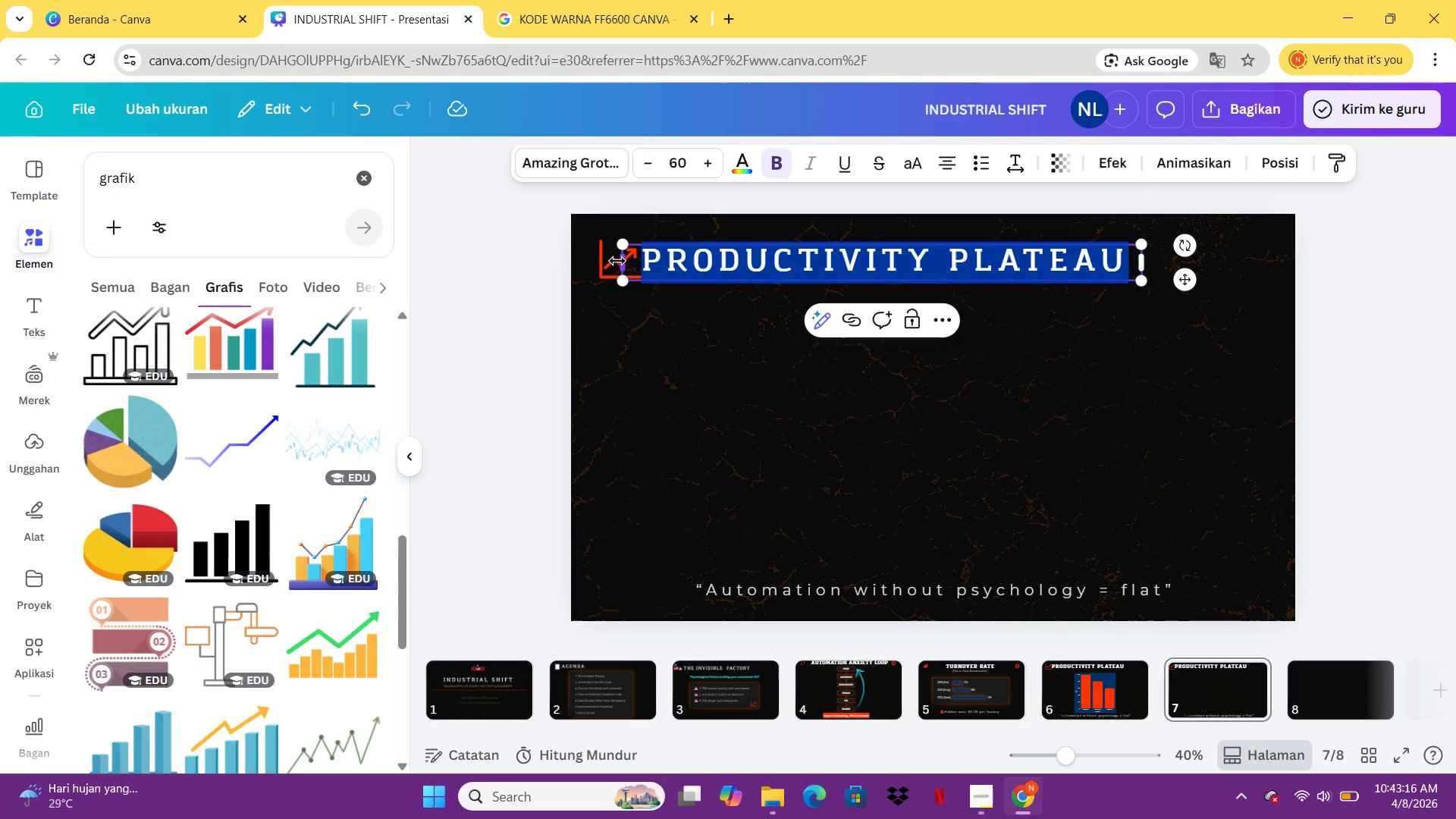 
left_click([598, 261])
 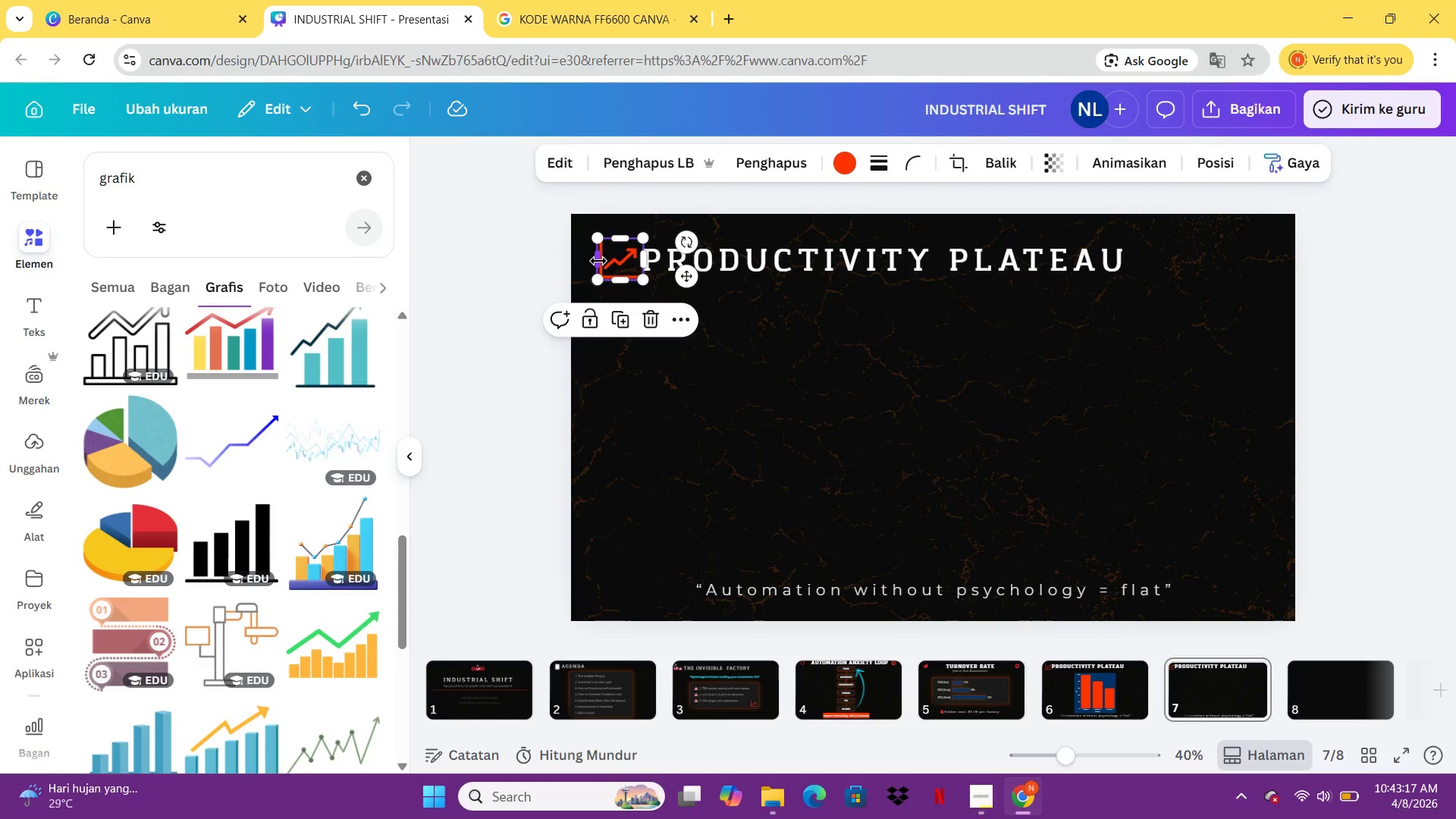 
key(Delete)
 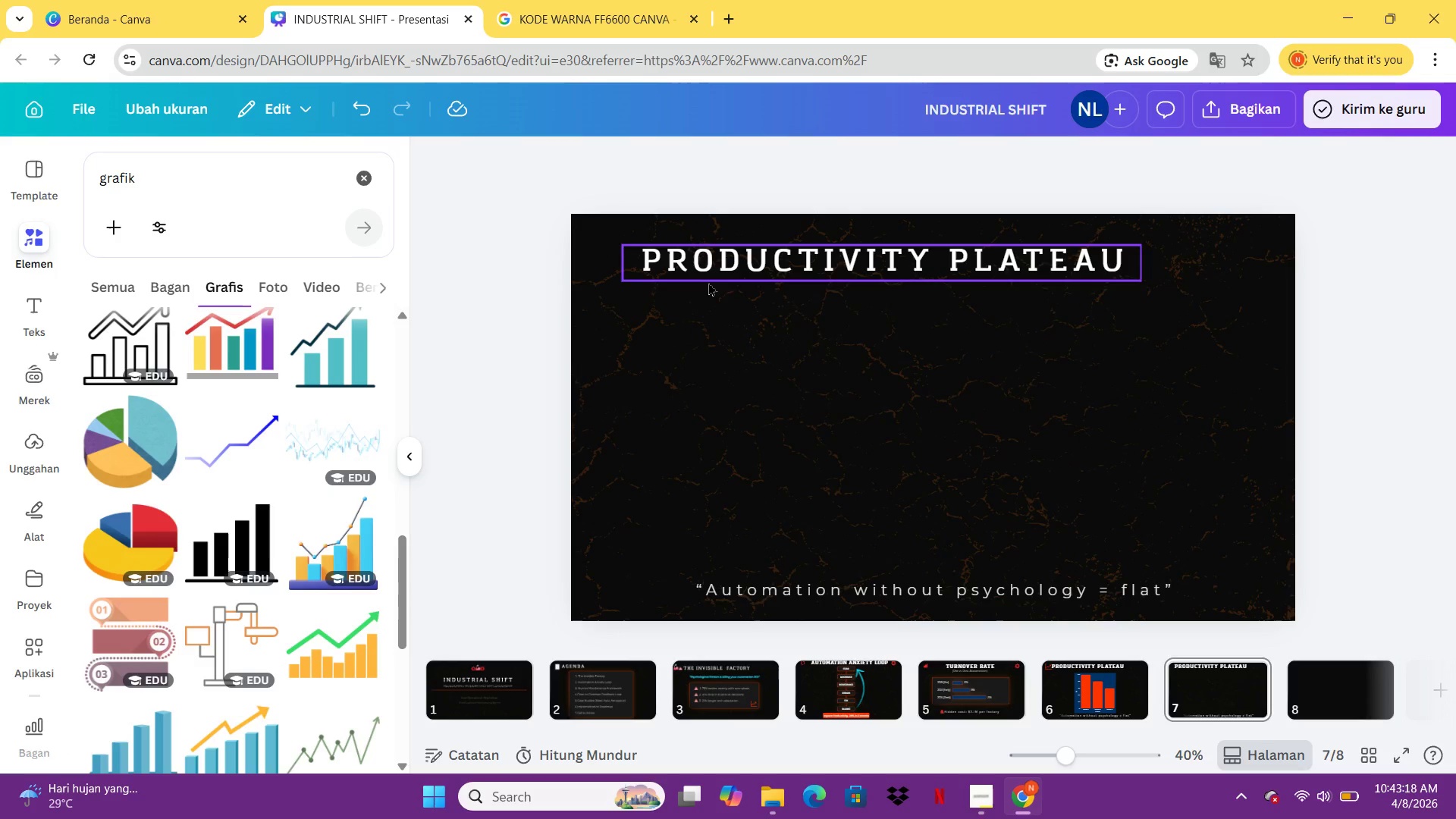 
double_click([708, 282])
 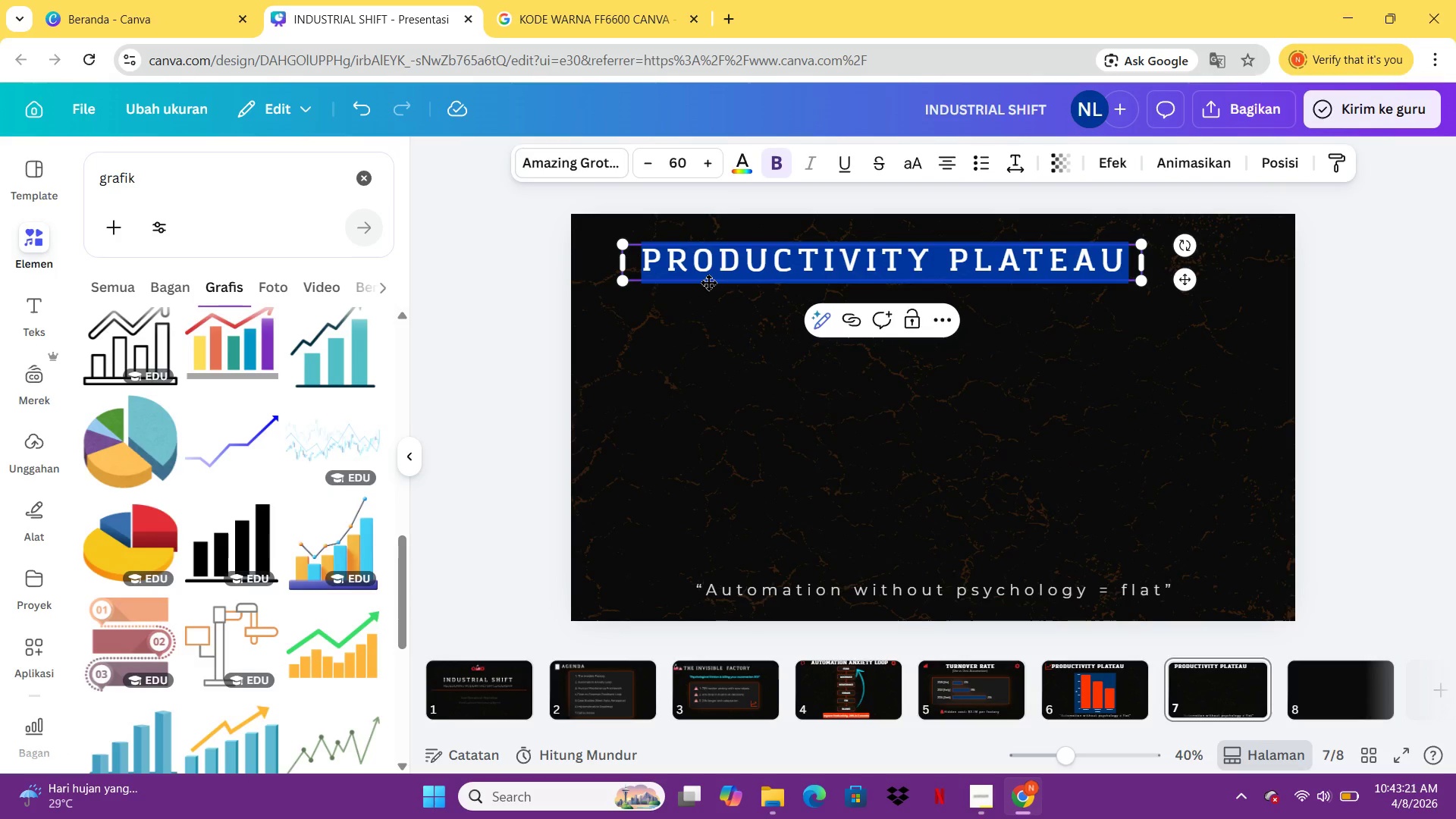 
type(SF)
key(Backspace)
type(AFETU)
key(Backspace)
type(Y INCINDEN)
key(Backspace)
key(Backspace)
key(Backspace)
key(Backspace)
type(DENT CORRELATION)
 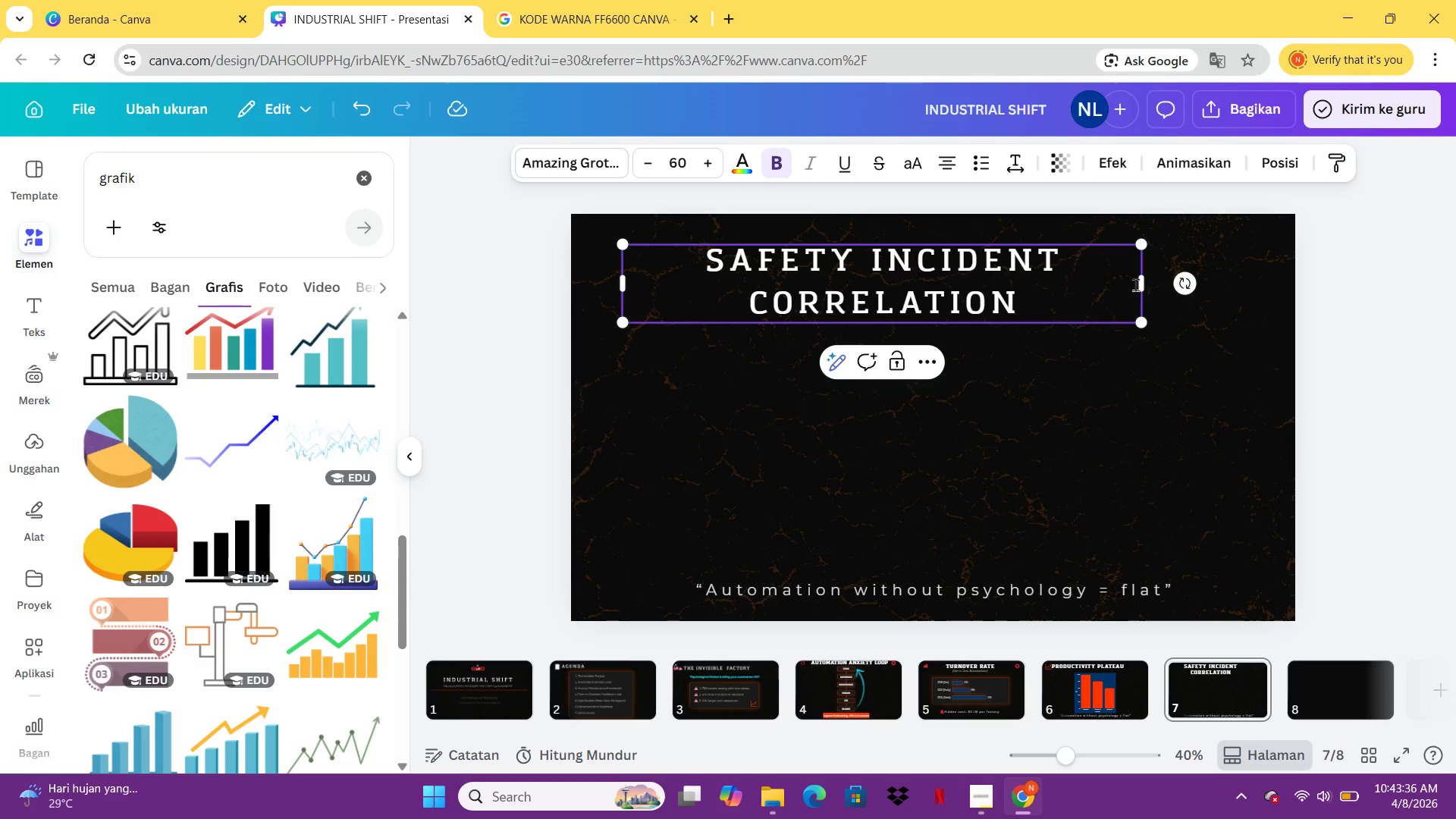 
left_click_drag(start_coordinate=[1149, 284], to_coordinate=[1300, 289])
 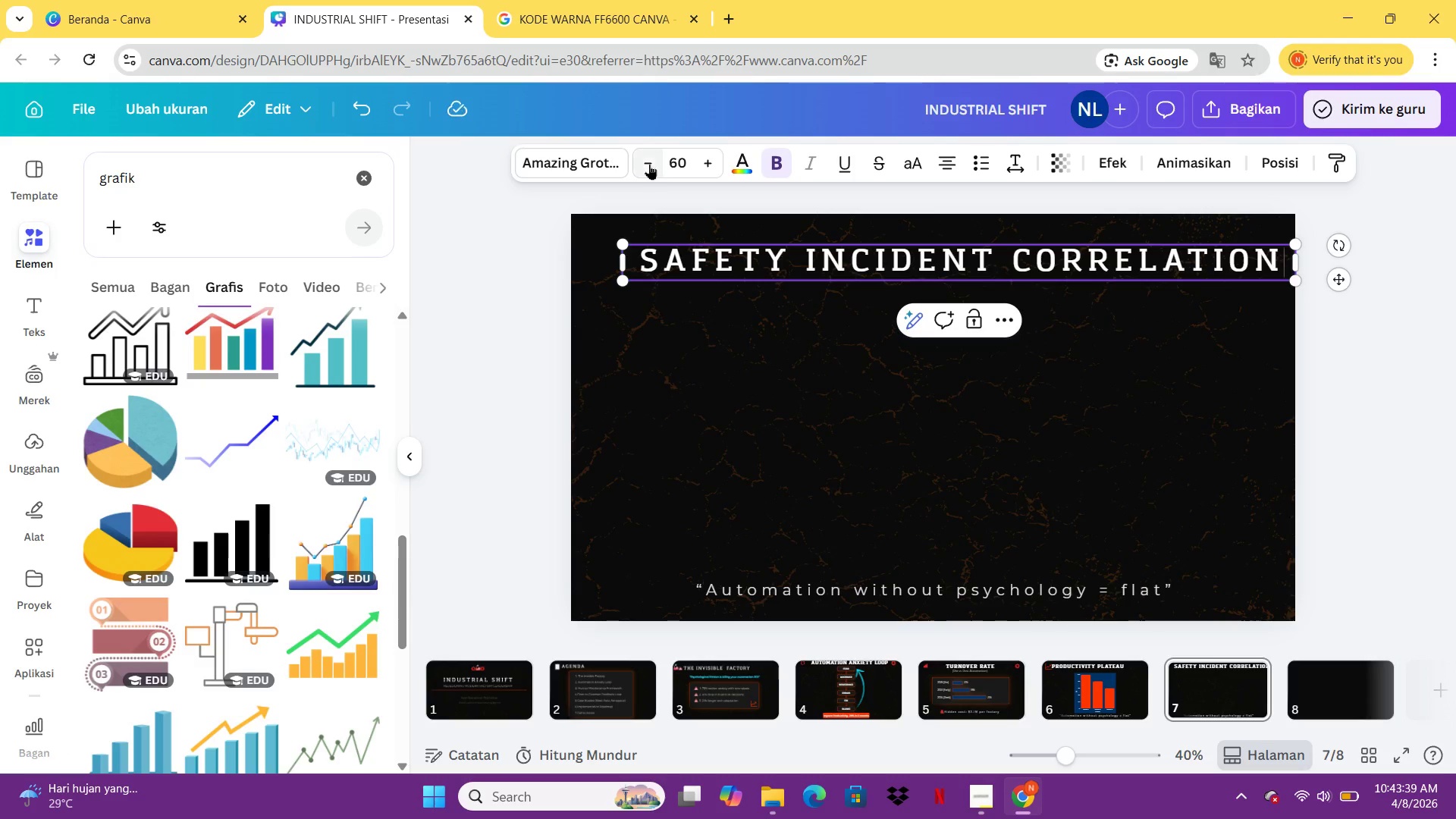 
double_click([648, 162])
 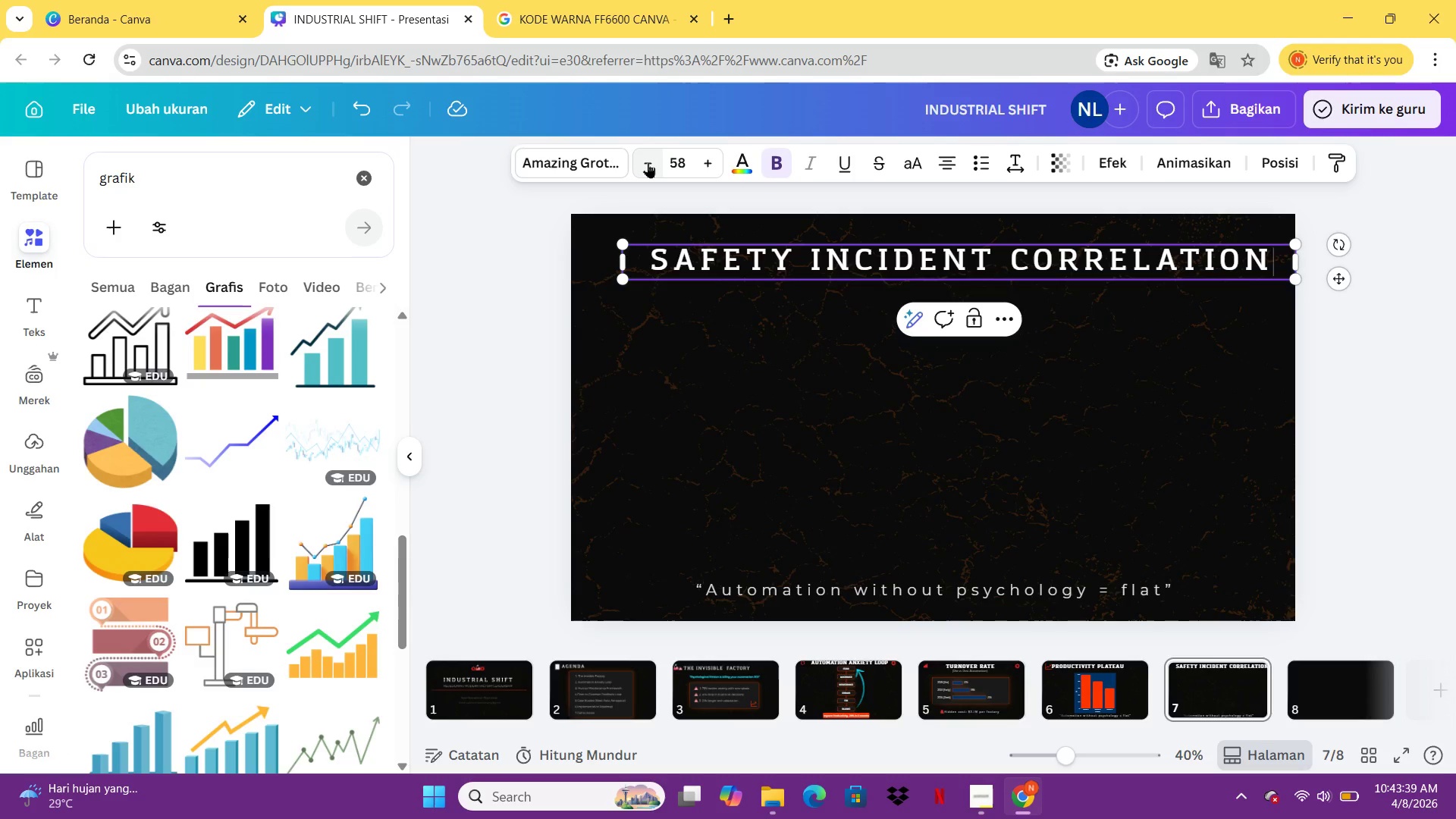 
triple_click([648, 162])
 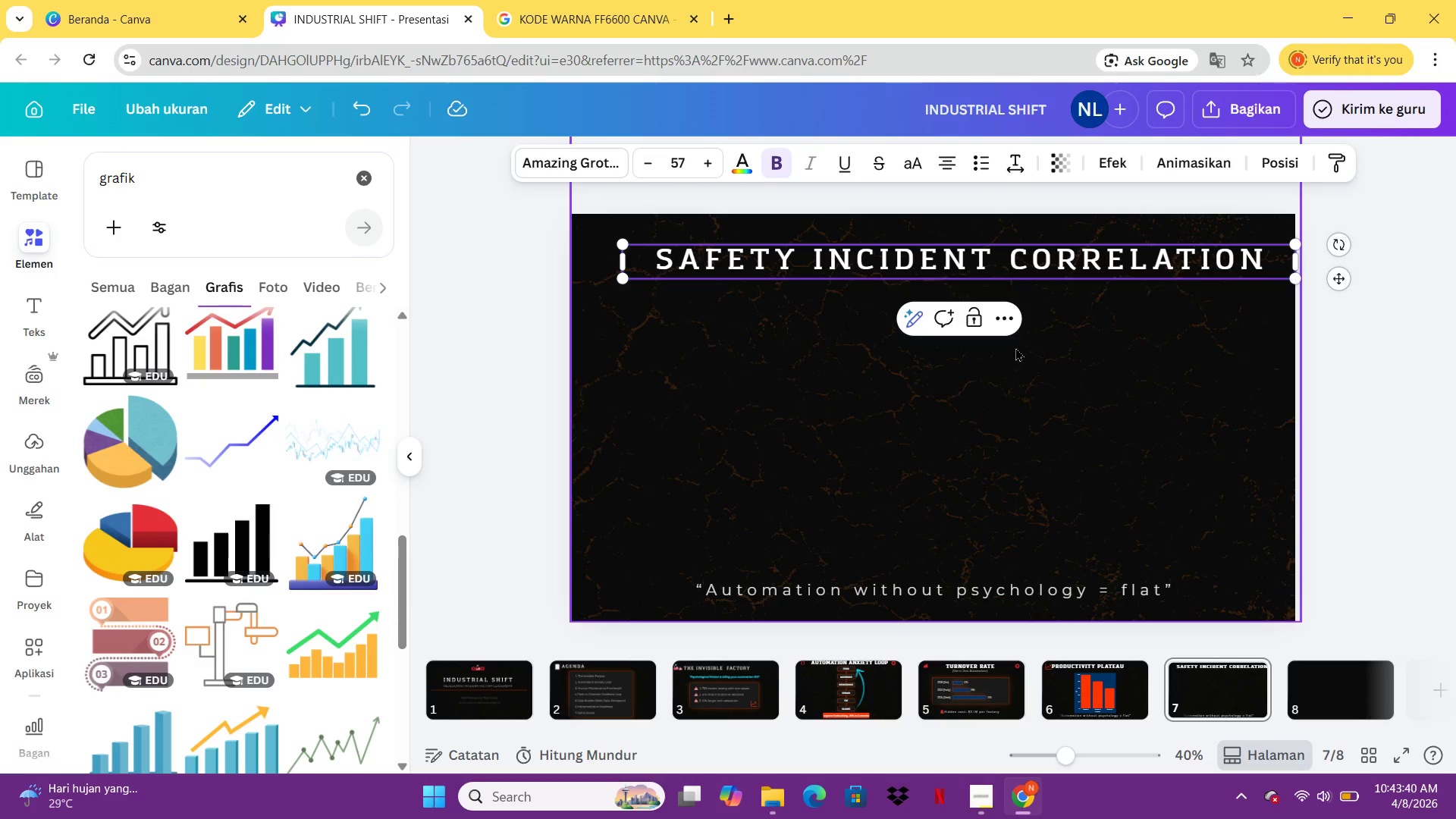 
left_click([1025, 337])
 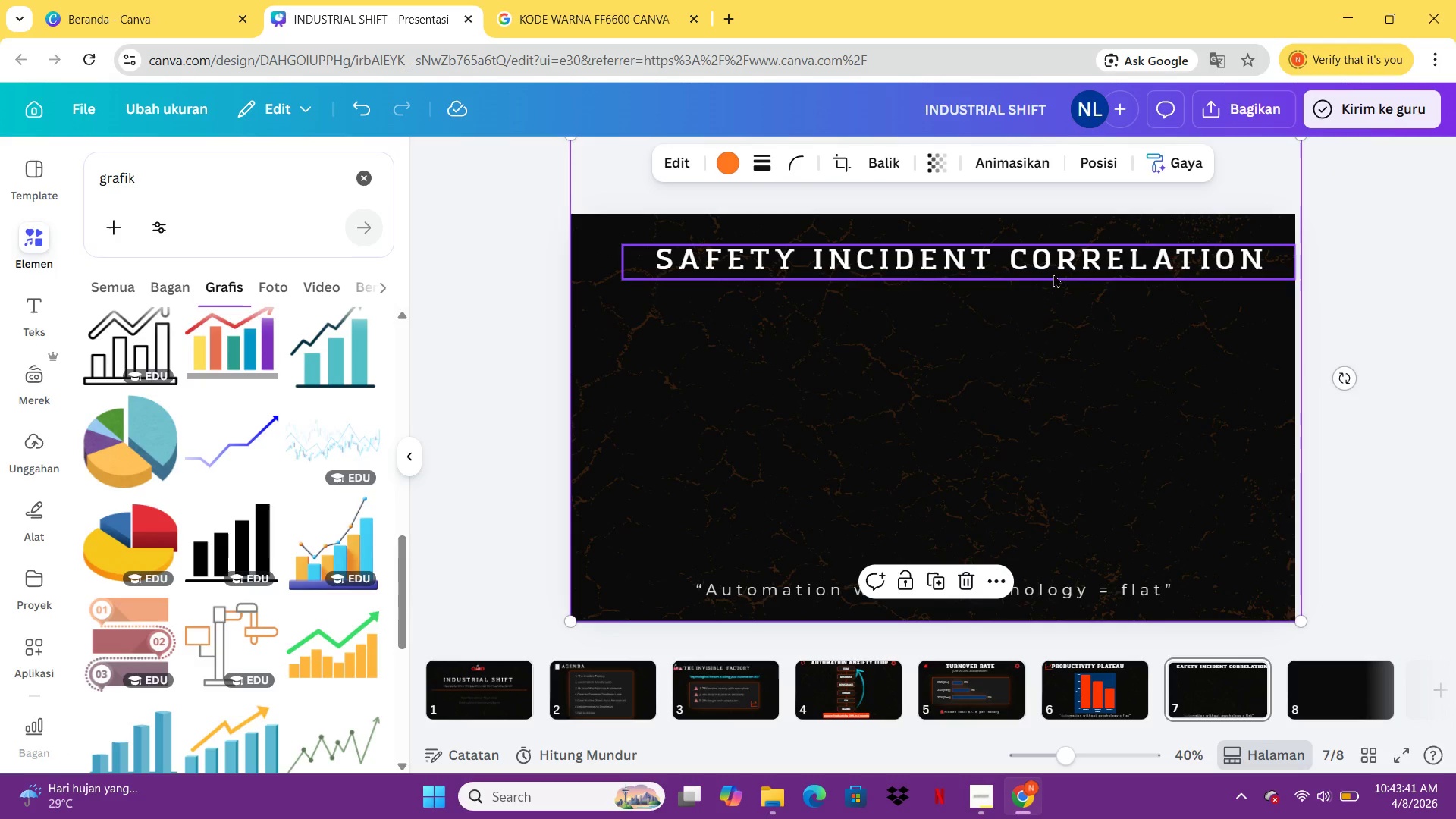 
left_click_drag(start_coordinate=[1056, 264], to_coordinate=[1046, 264])
 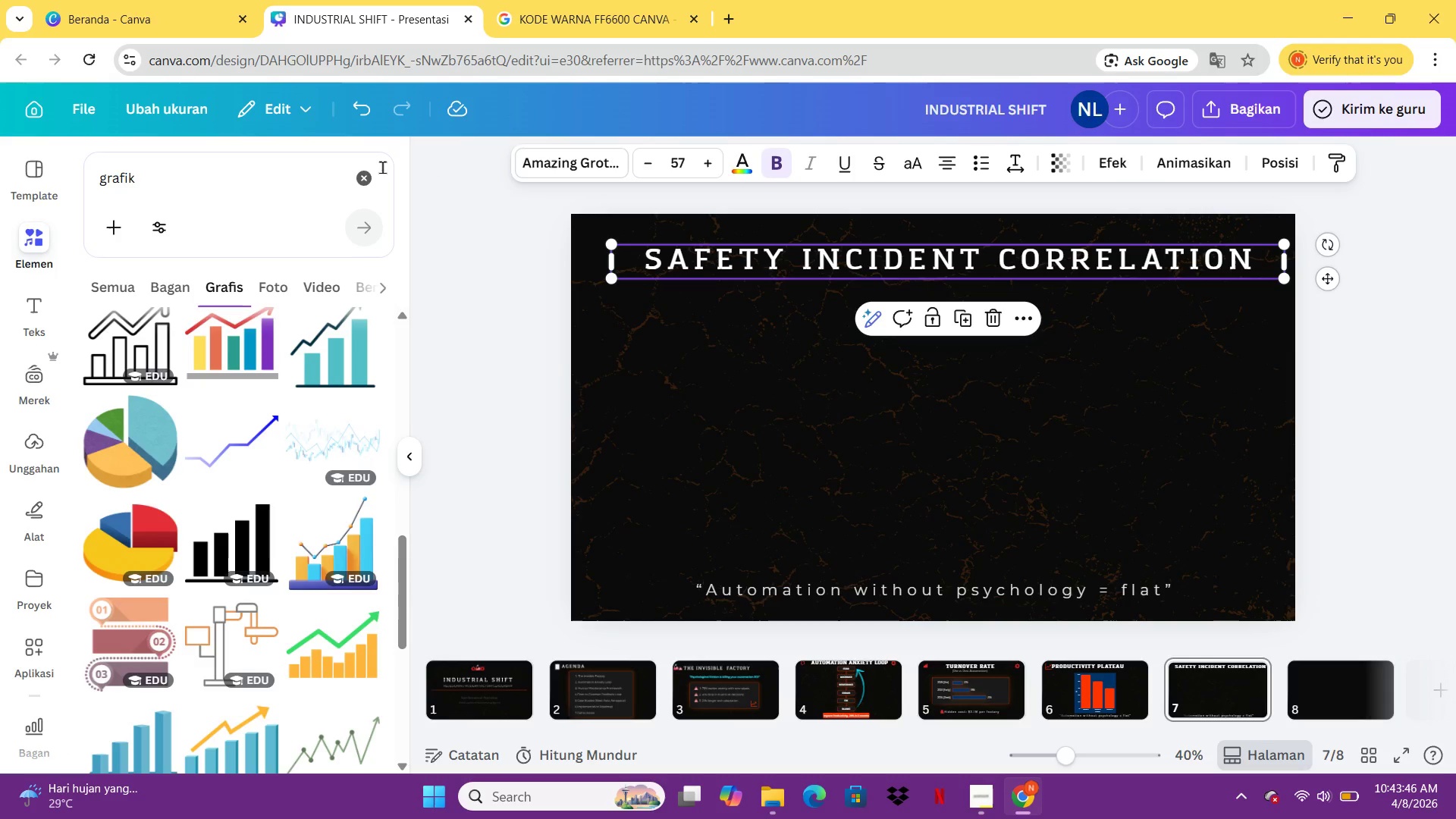 
left_click_drag(start_coordinate=[311, 177], to_coordinate=[89, 185])
 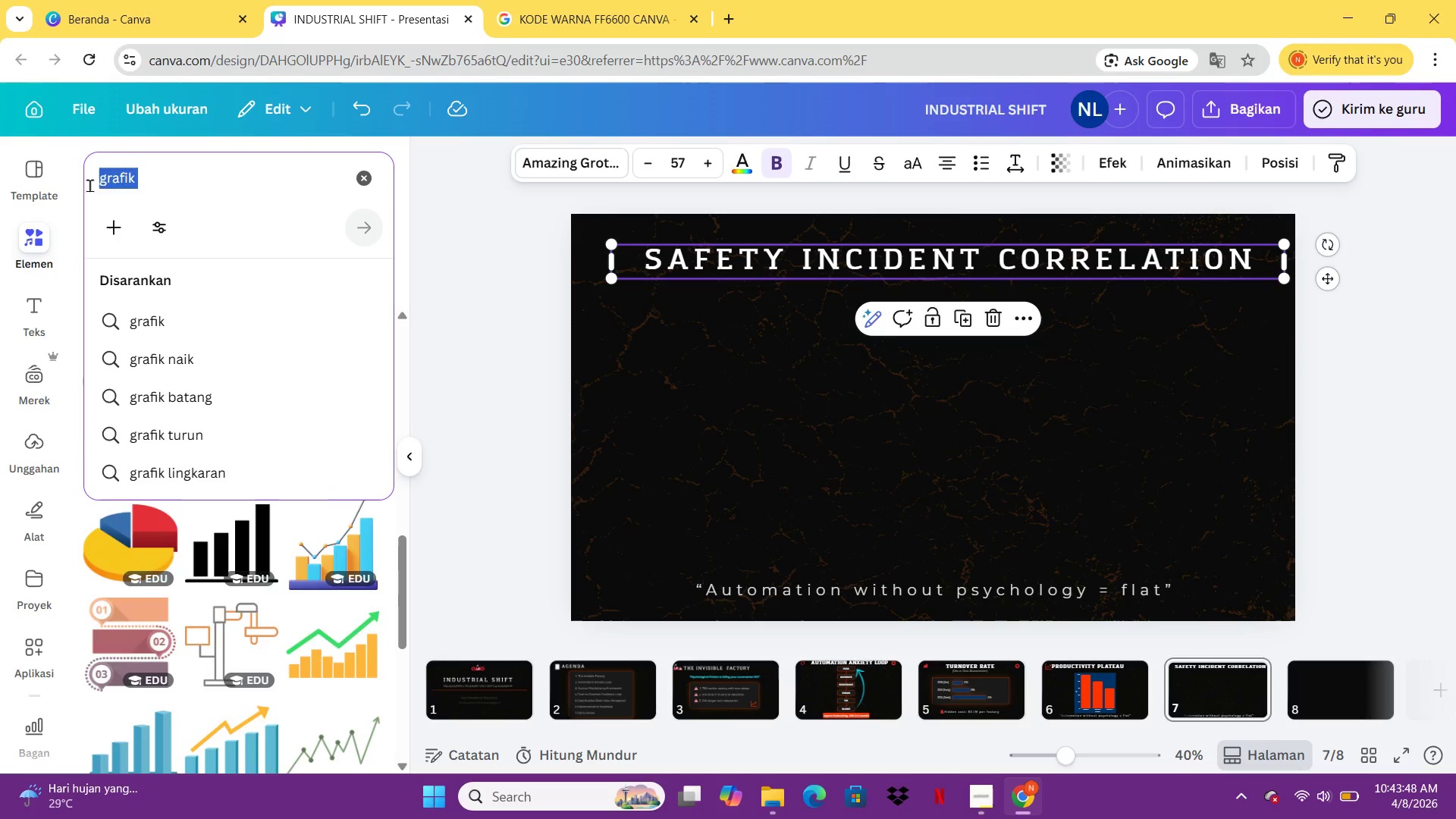 
type(SHIELD)
 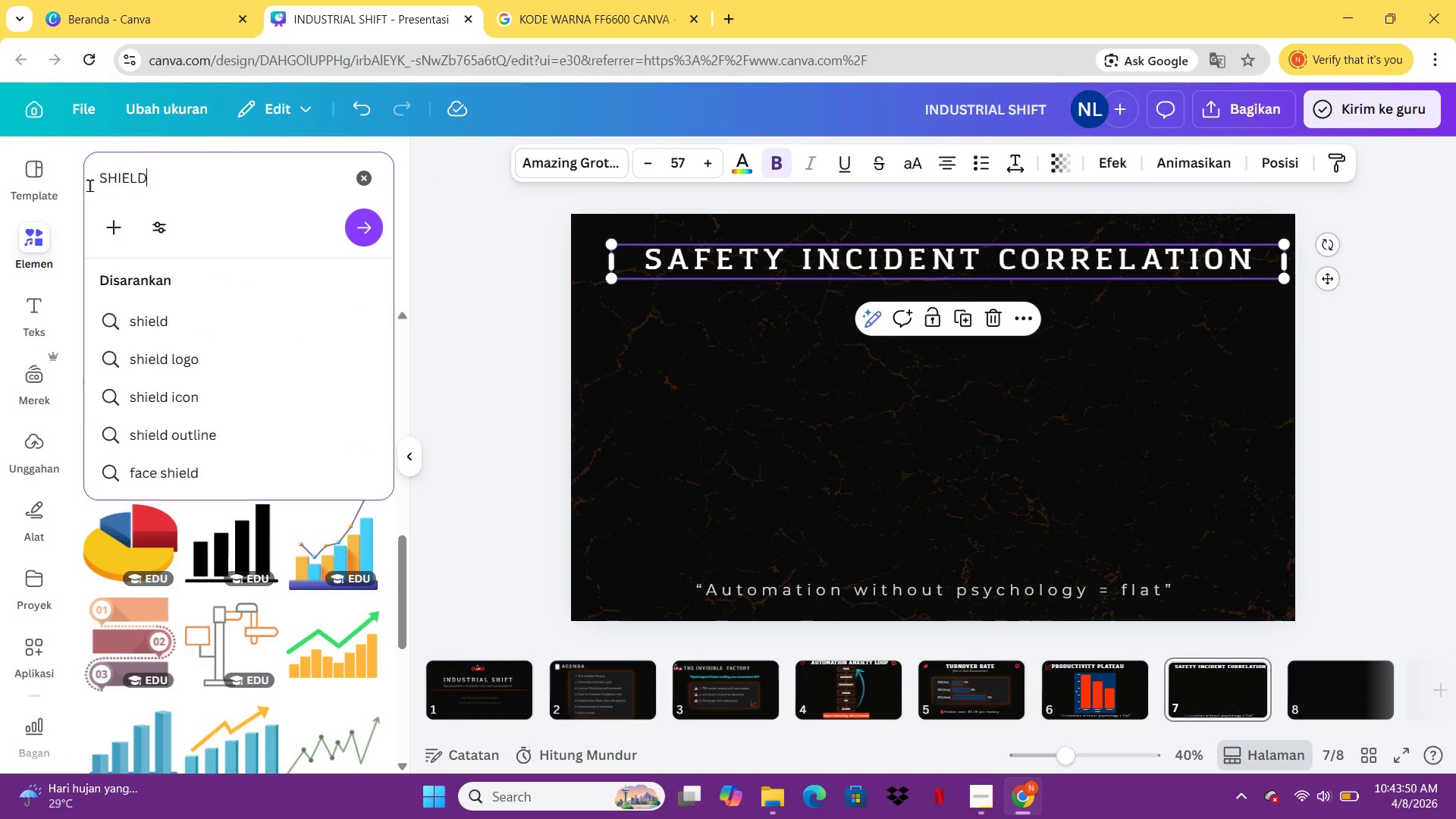 
key(Enter)
 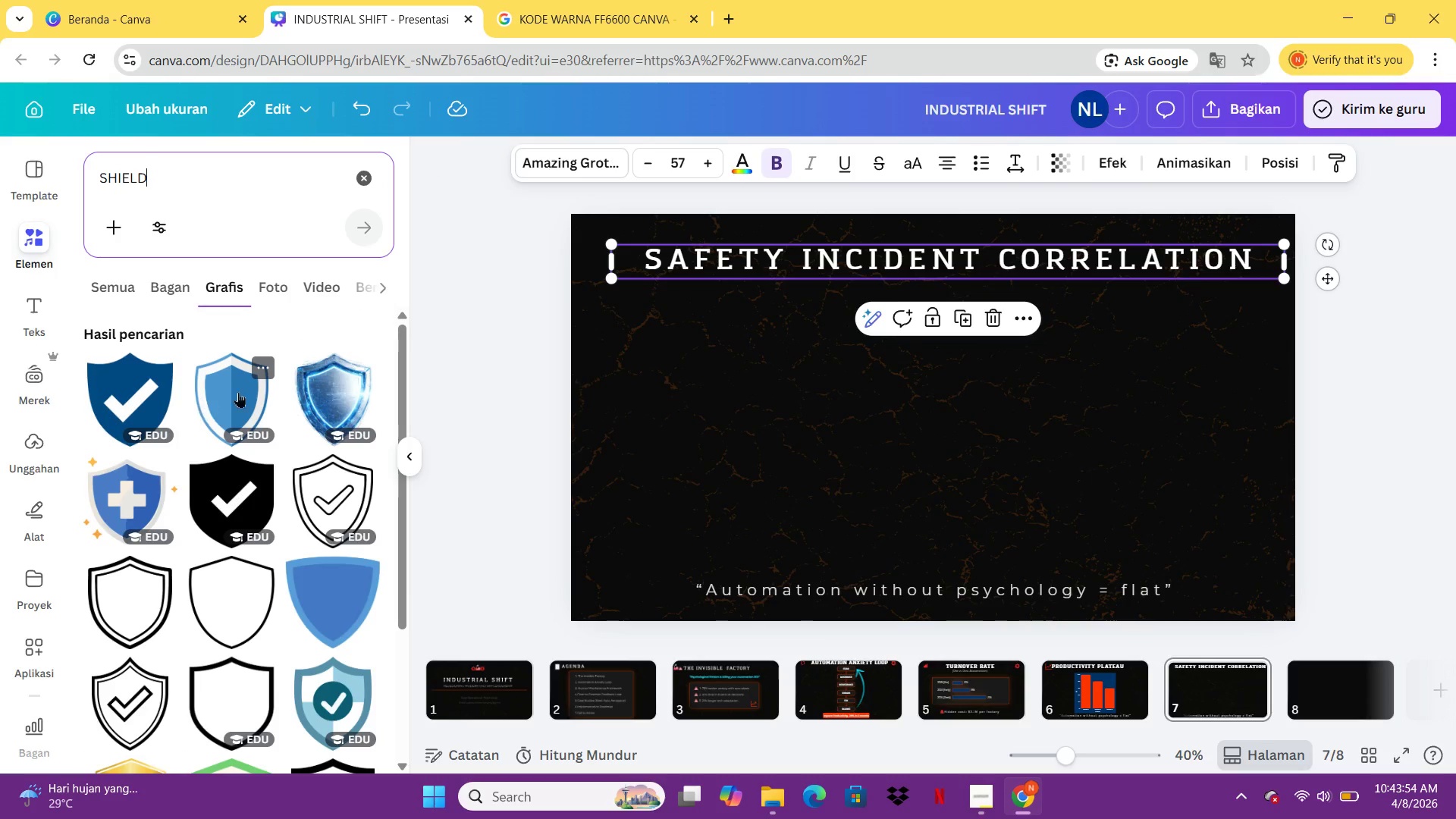 
wait(5.66)
 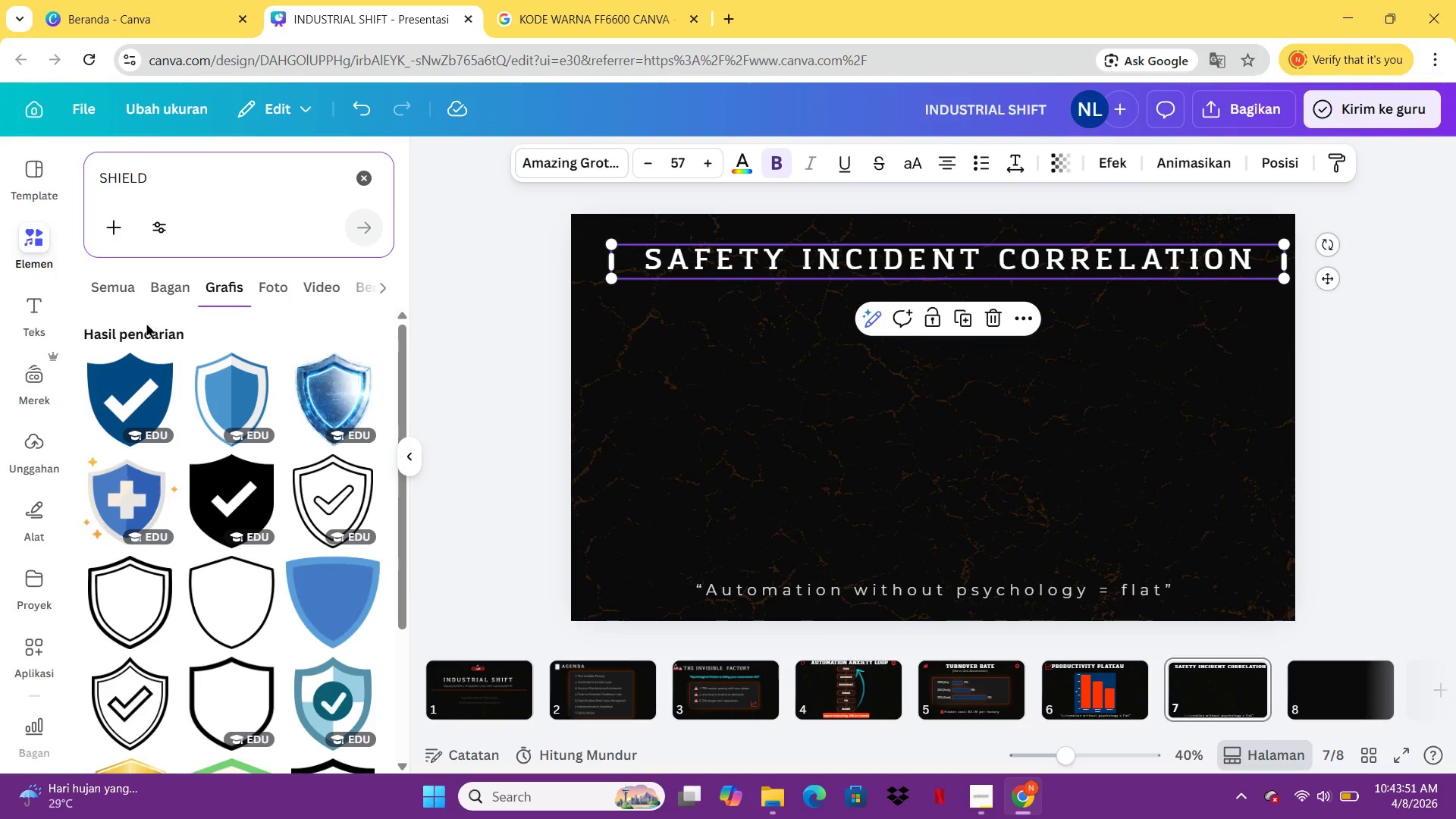 
left_click([121, 293])
 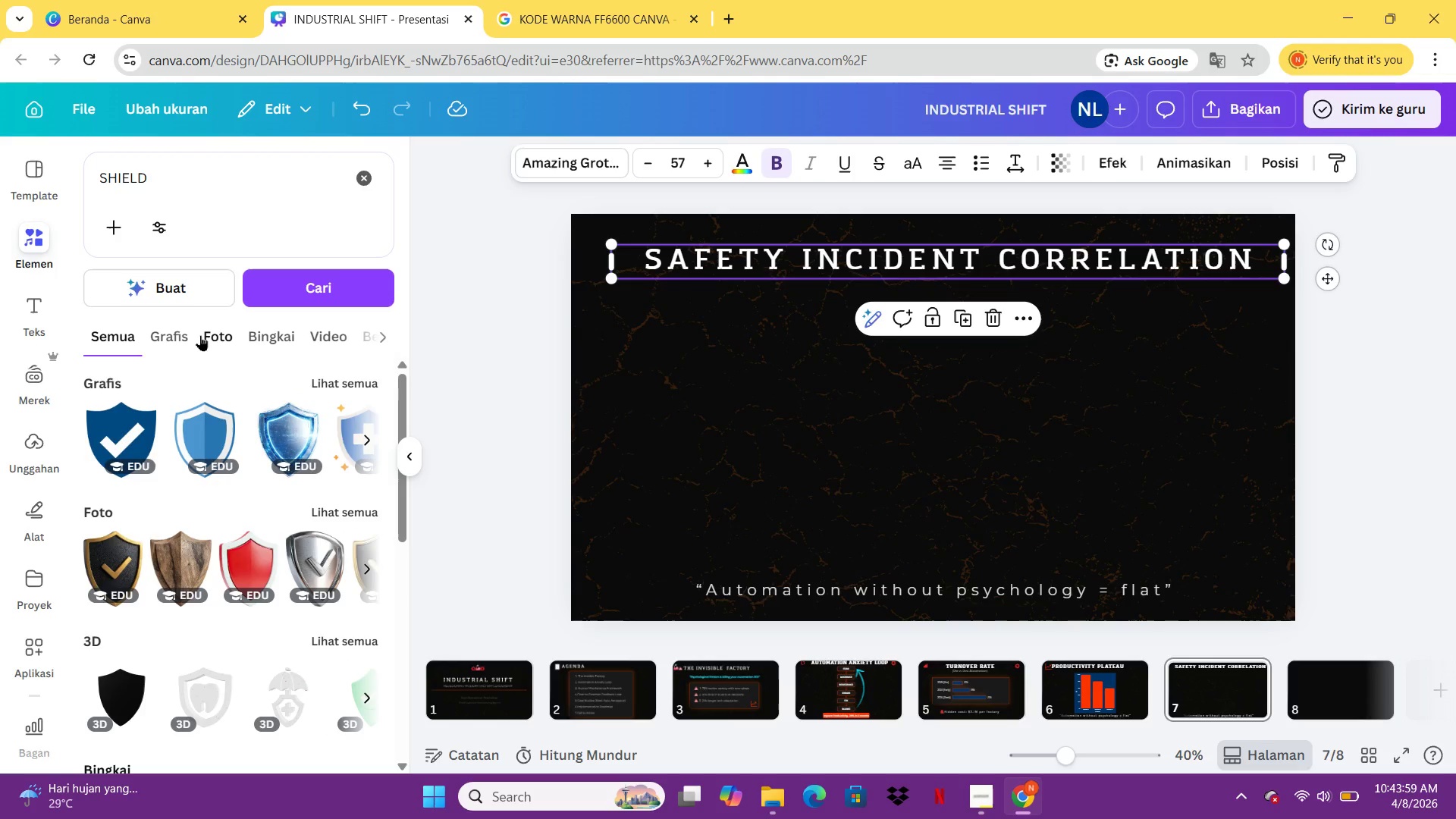 
wait(5.16)
 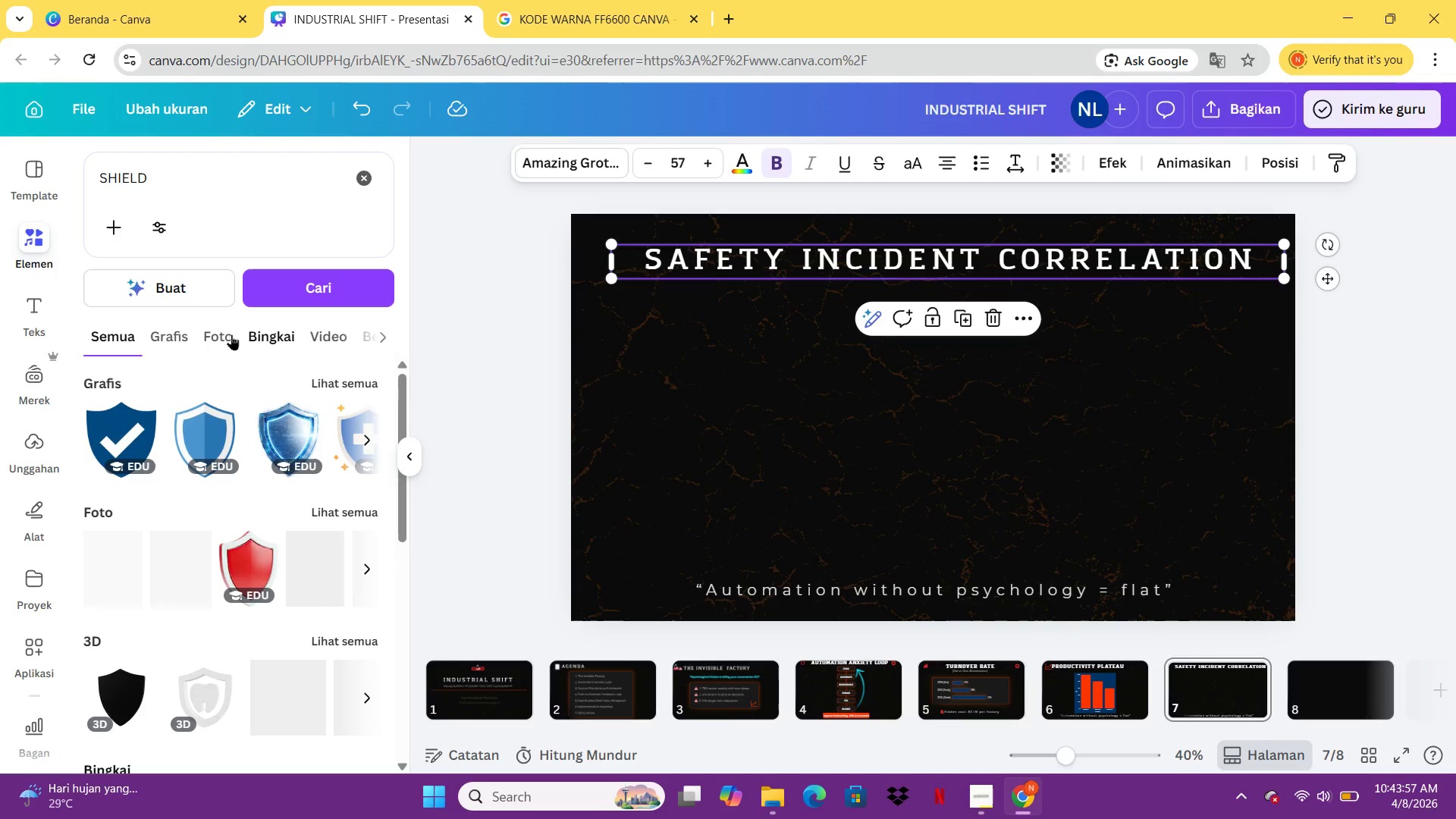 
left_click([166, 337])
 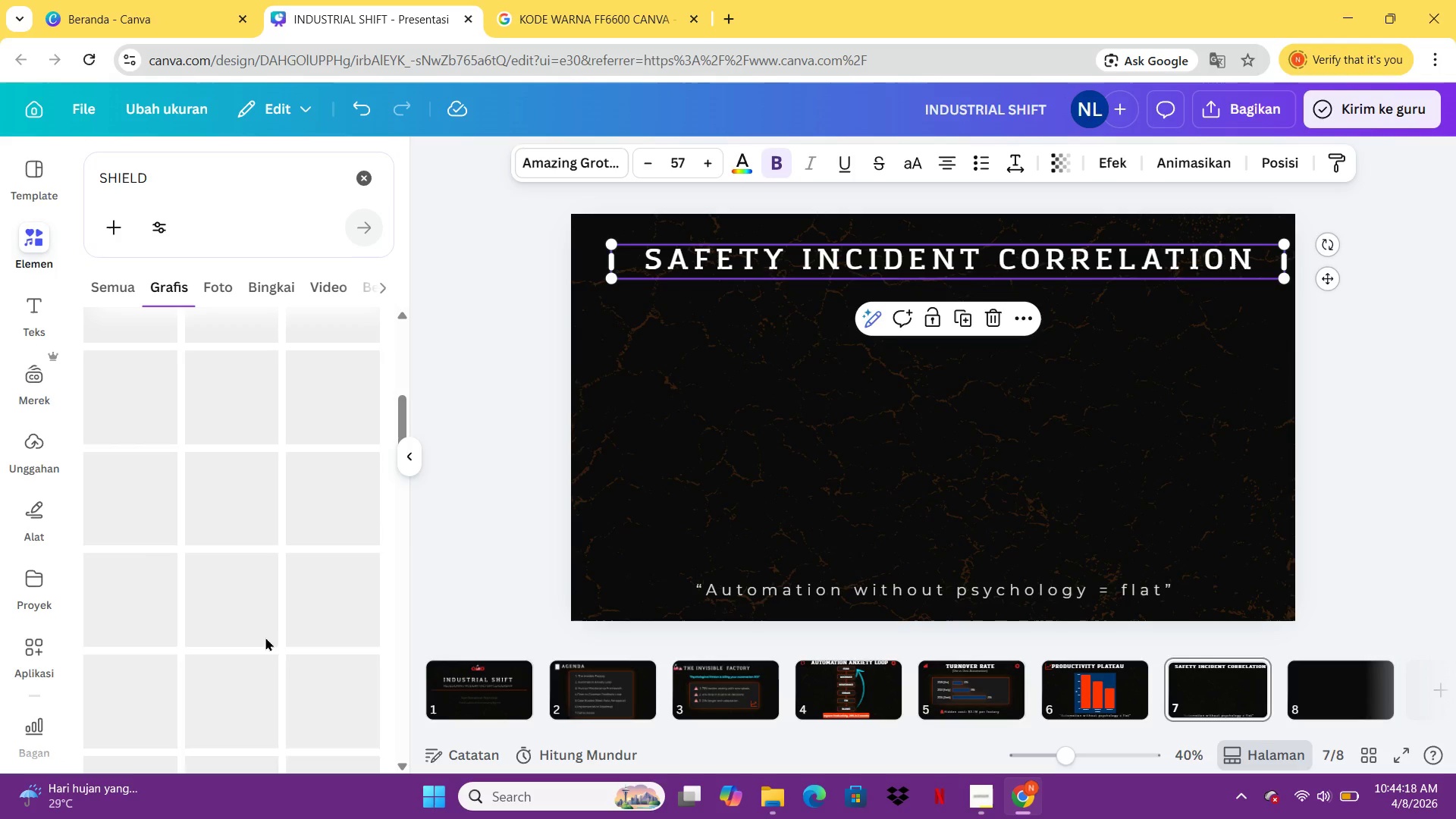 
wait(21.95)
 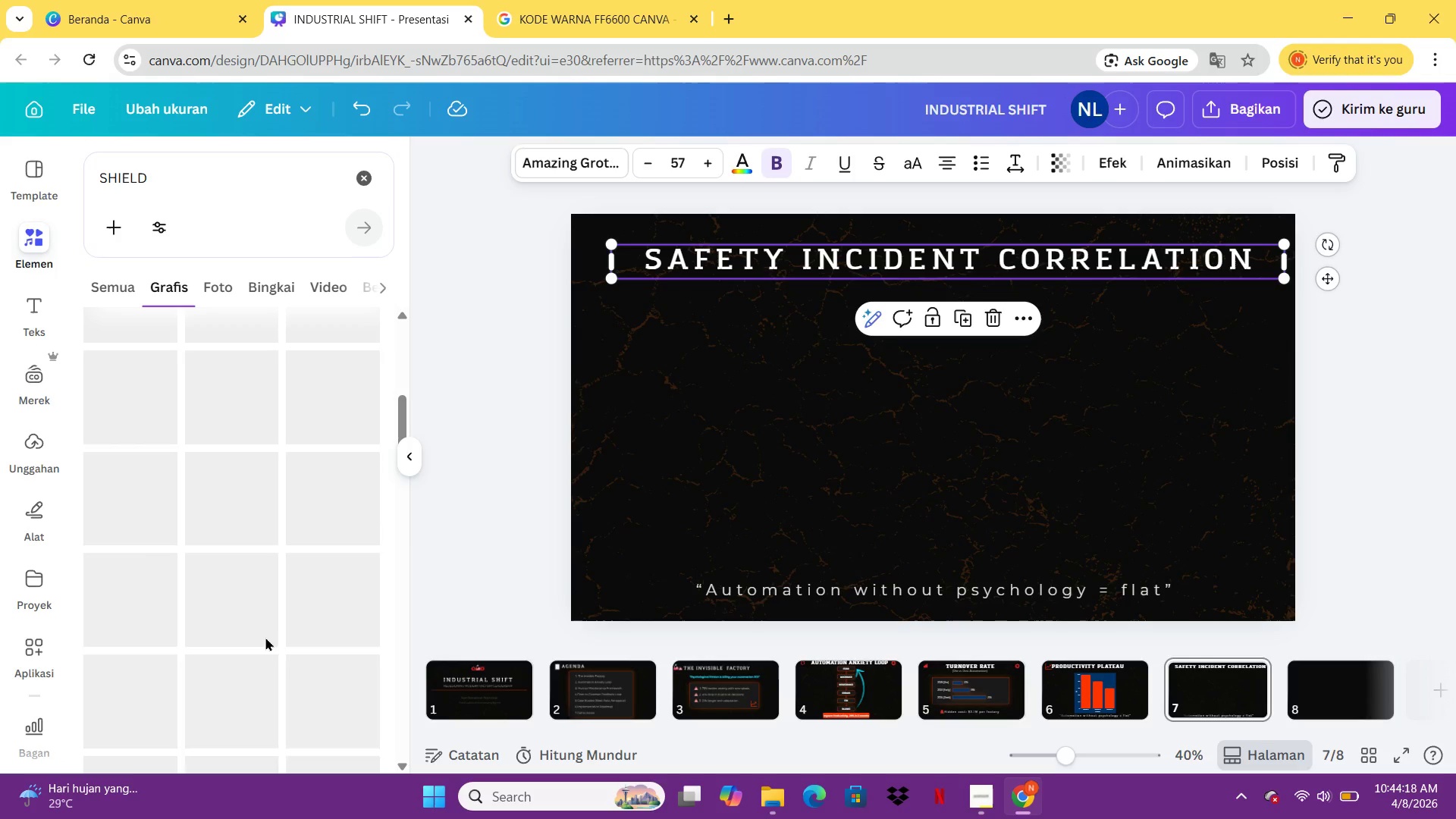 
left_click([244, 388])
 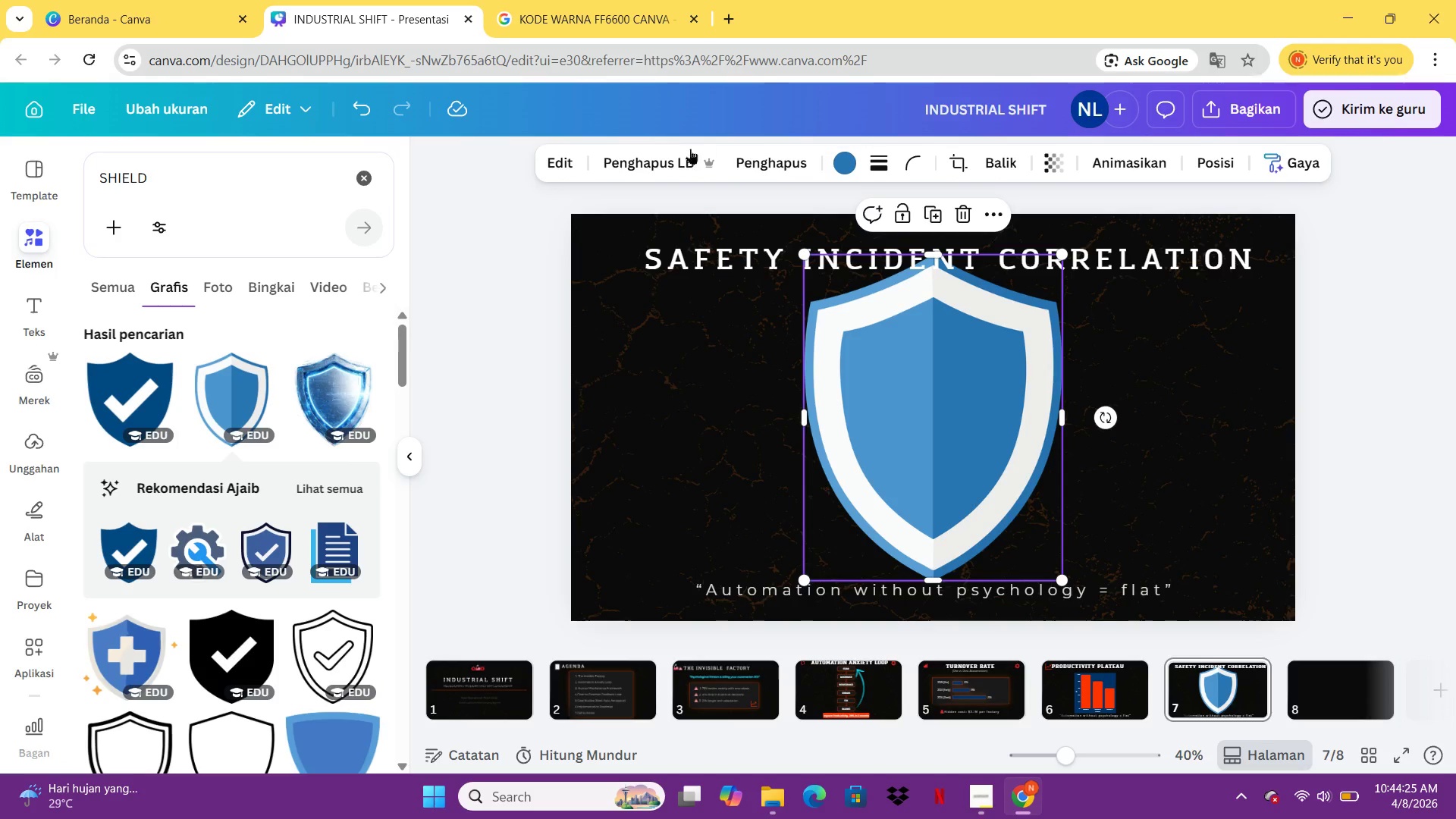 
left_click([837, 165])
 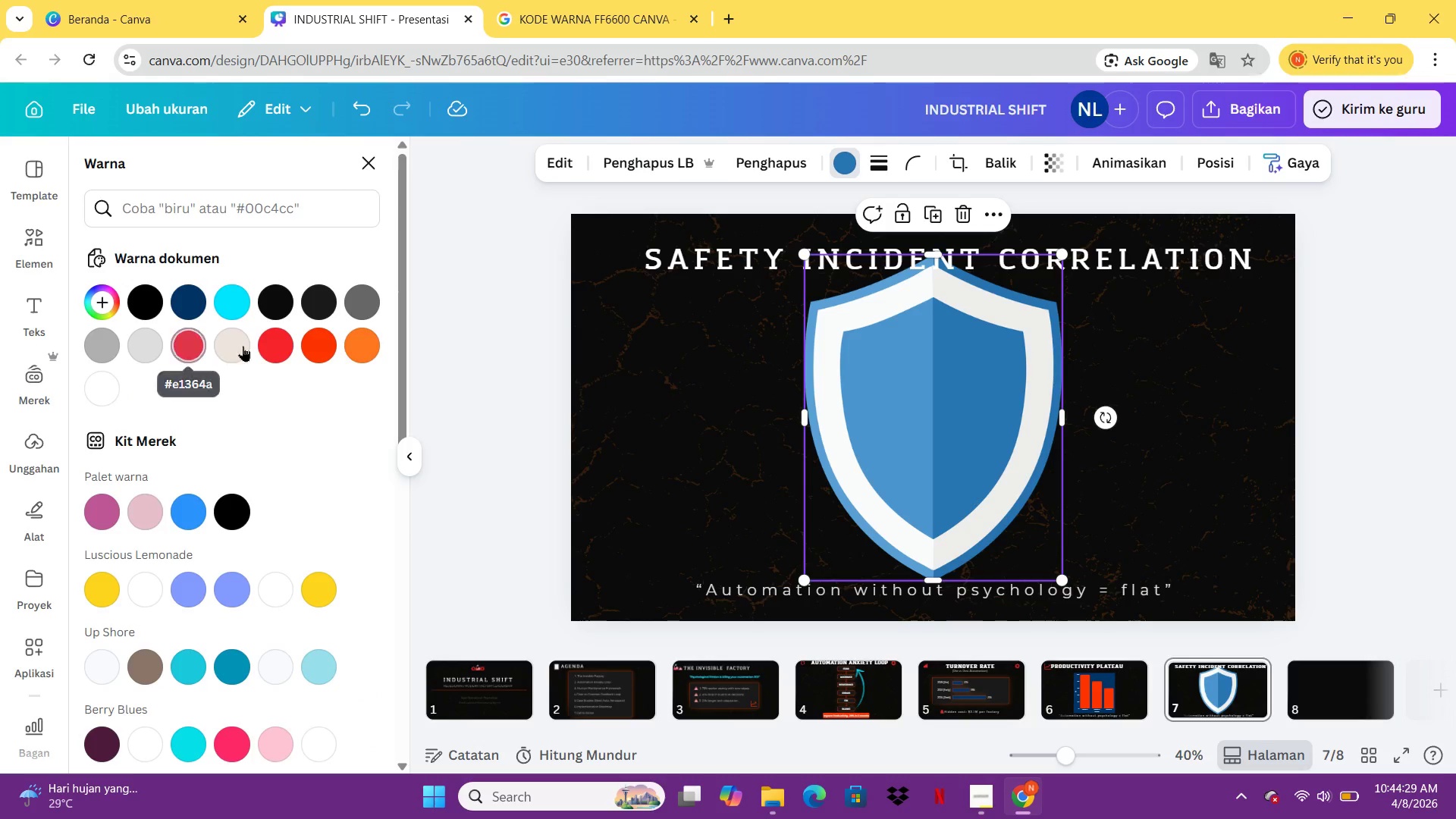 
left_click([269, 347])
 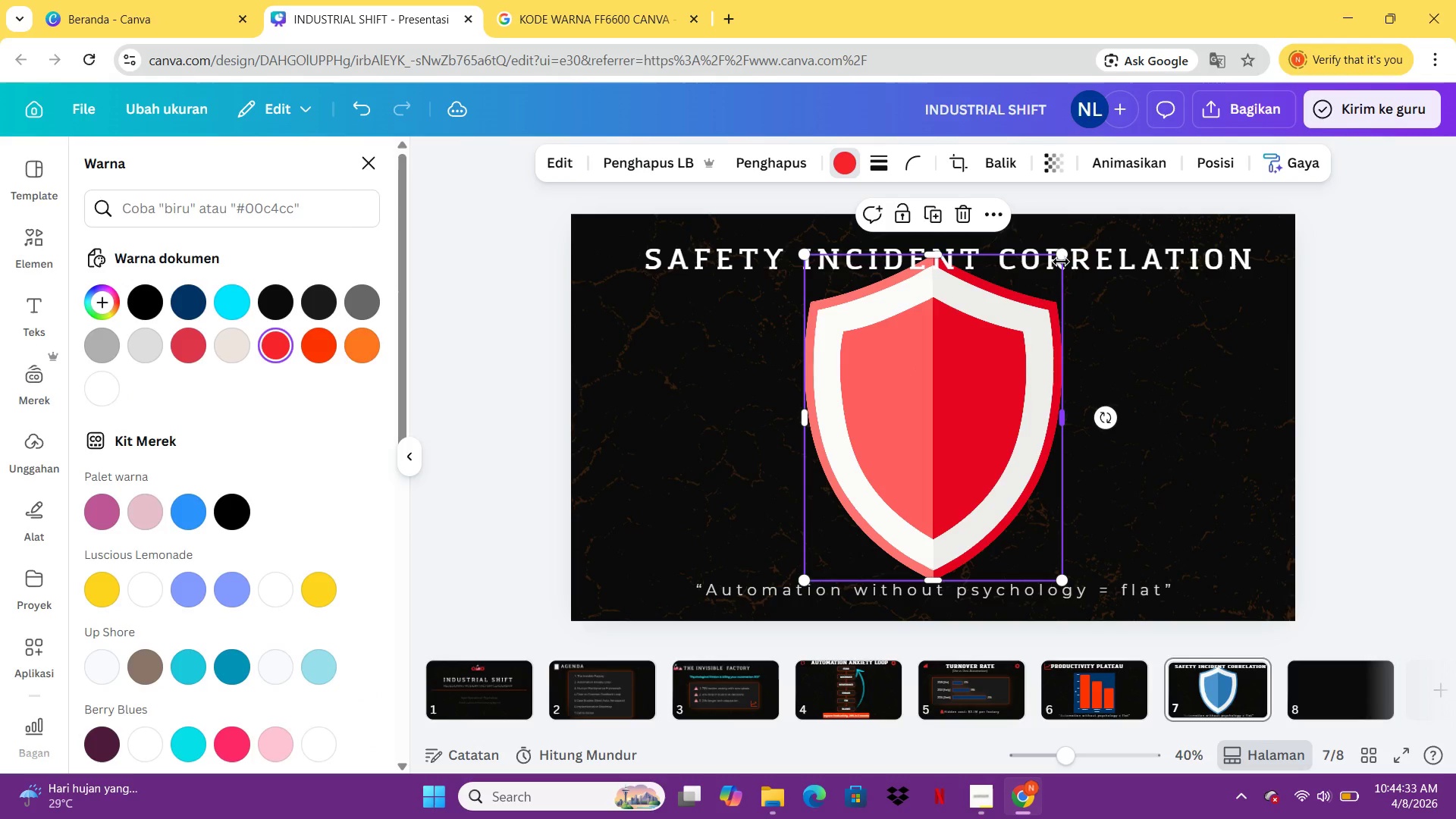 
left_click_drag(start_coordinate=[1062, 257], to_coordinate=[846, 565])
 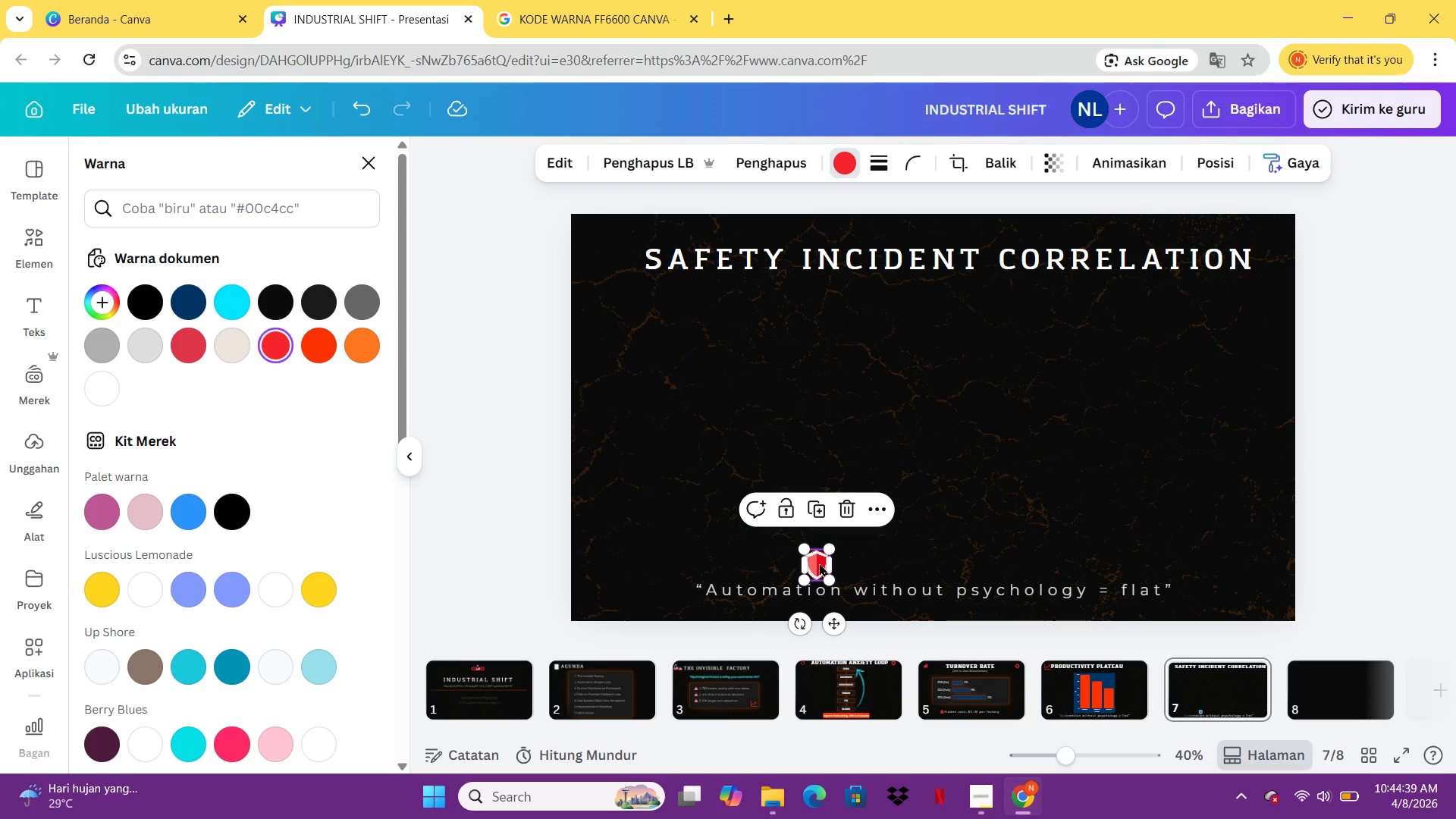 
left_click_drag(start_coordinate=[819, 563], to_coordinate=[620, 259])
 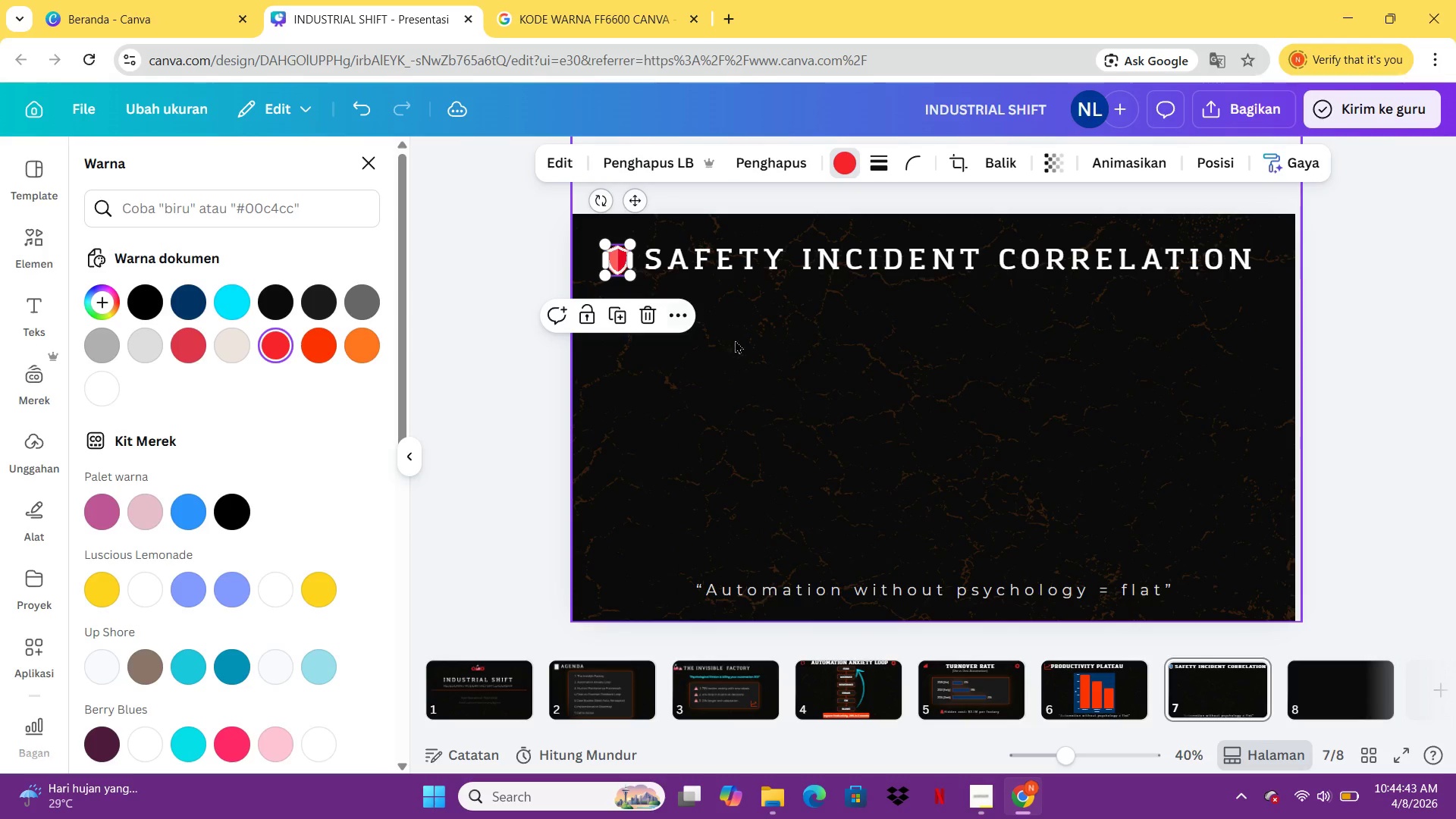 
left_click([753, 344])
 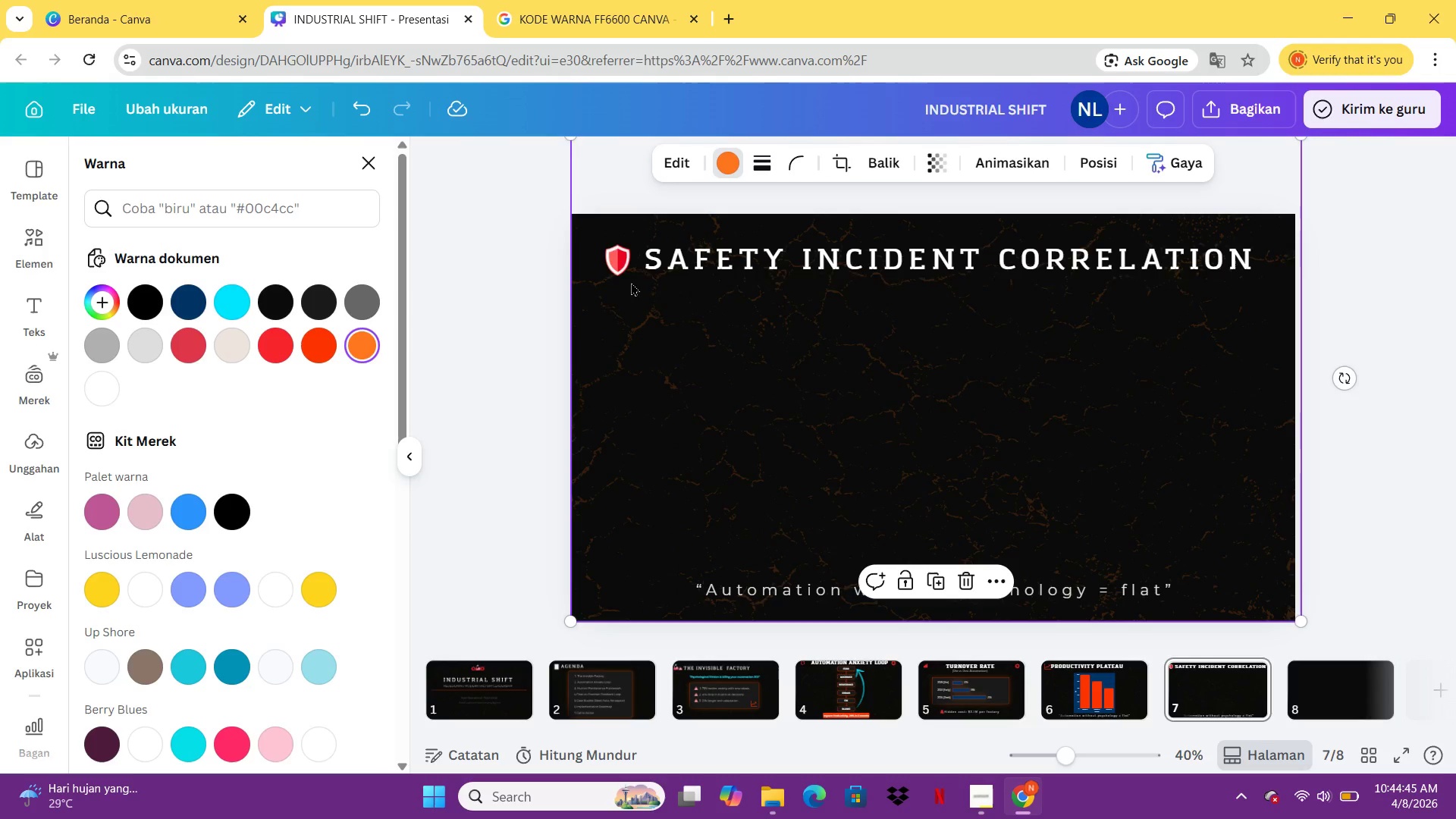 
left_click([623, 268])
 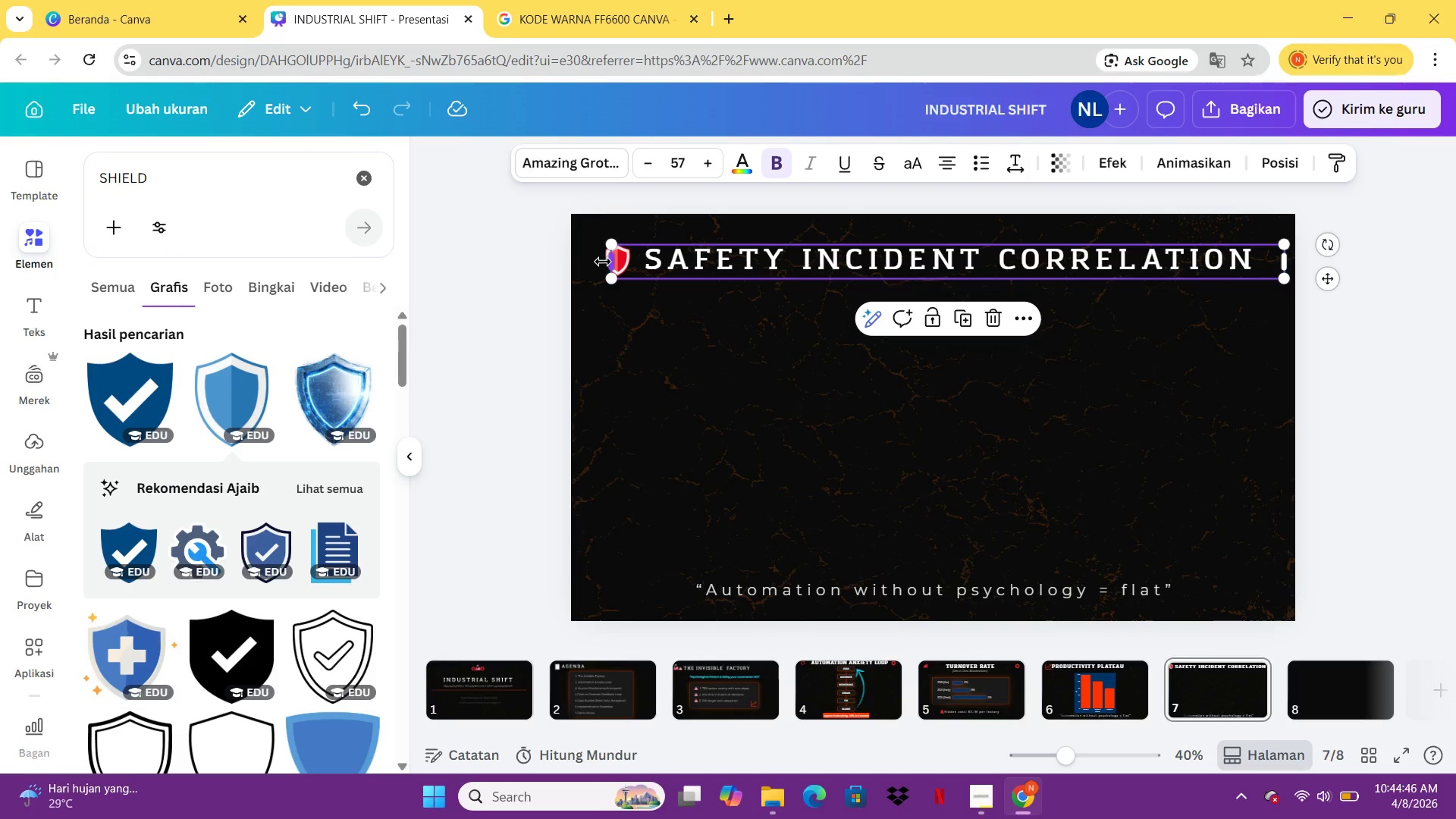 
left_click([635, 331])
 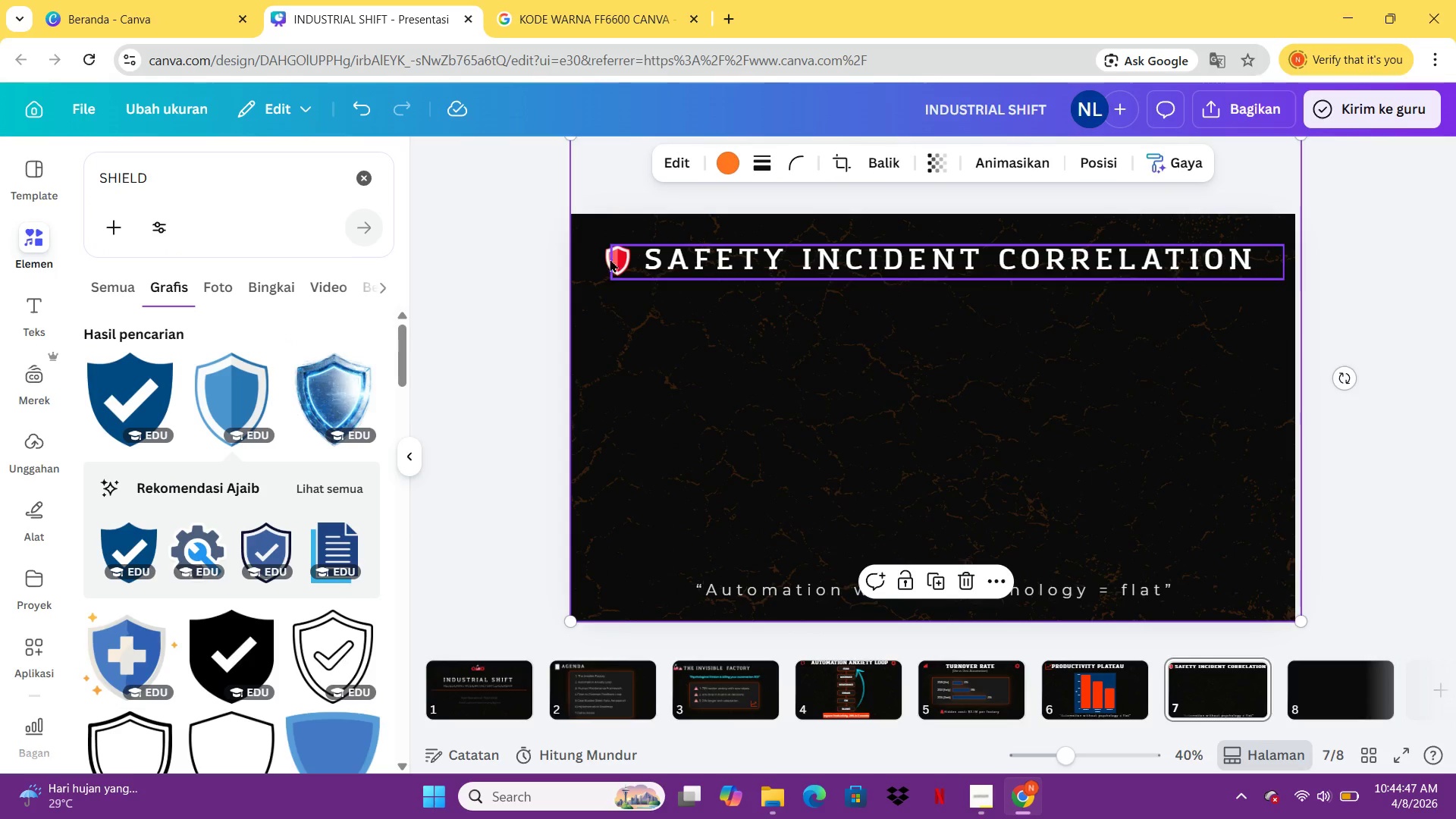 
left_click_drag(start_coordinate=[605, 256], to_coordinate=[607, 279])
 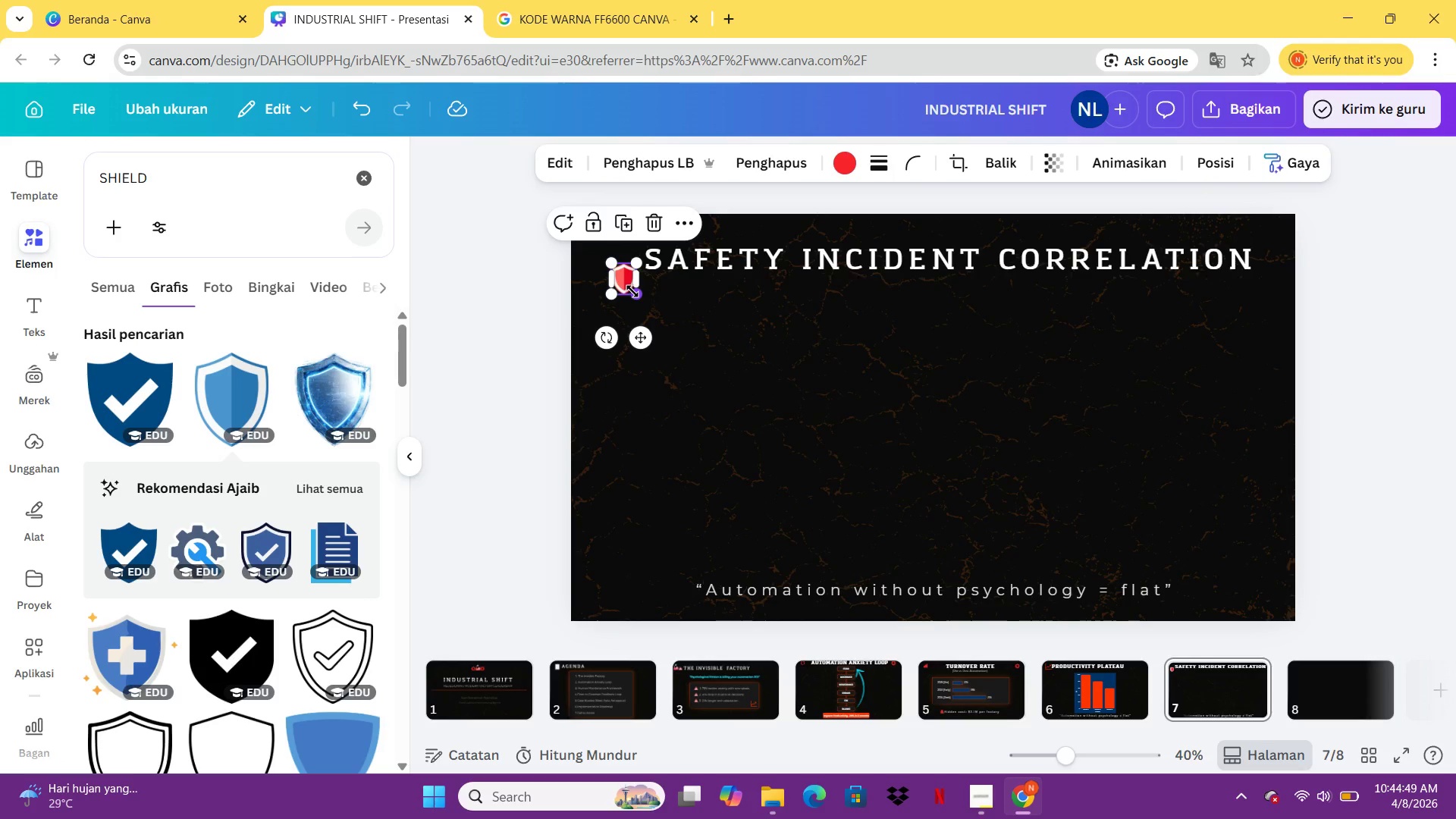 
left_click_drag(start_coordinate=[632, 292], to_coordinate=[640, 297])
 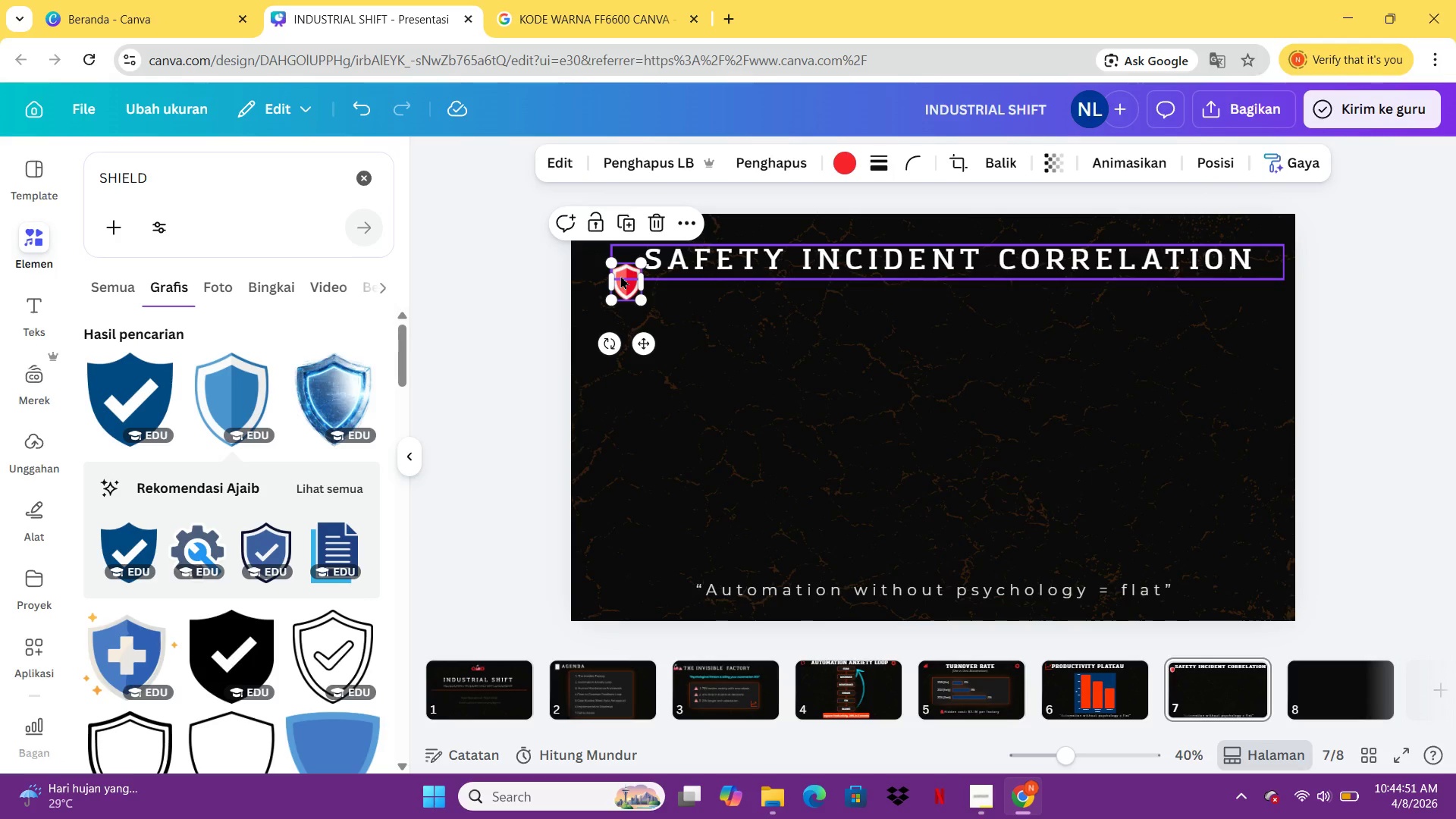 
left_click([620, 275])
 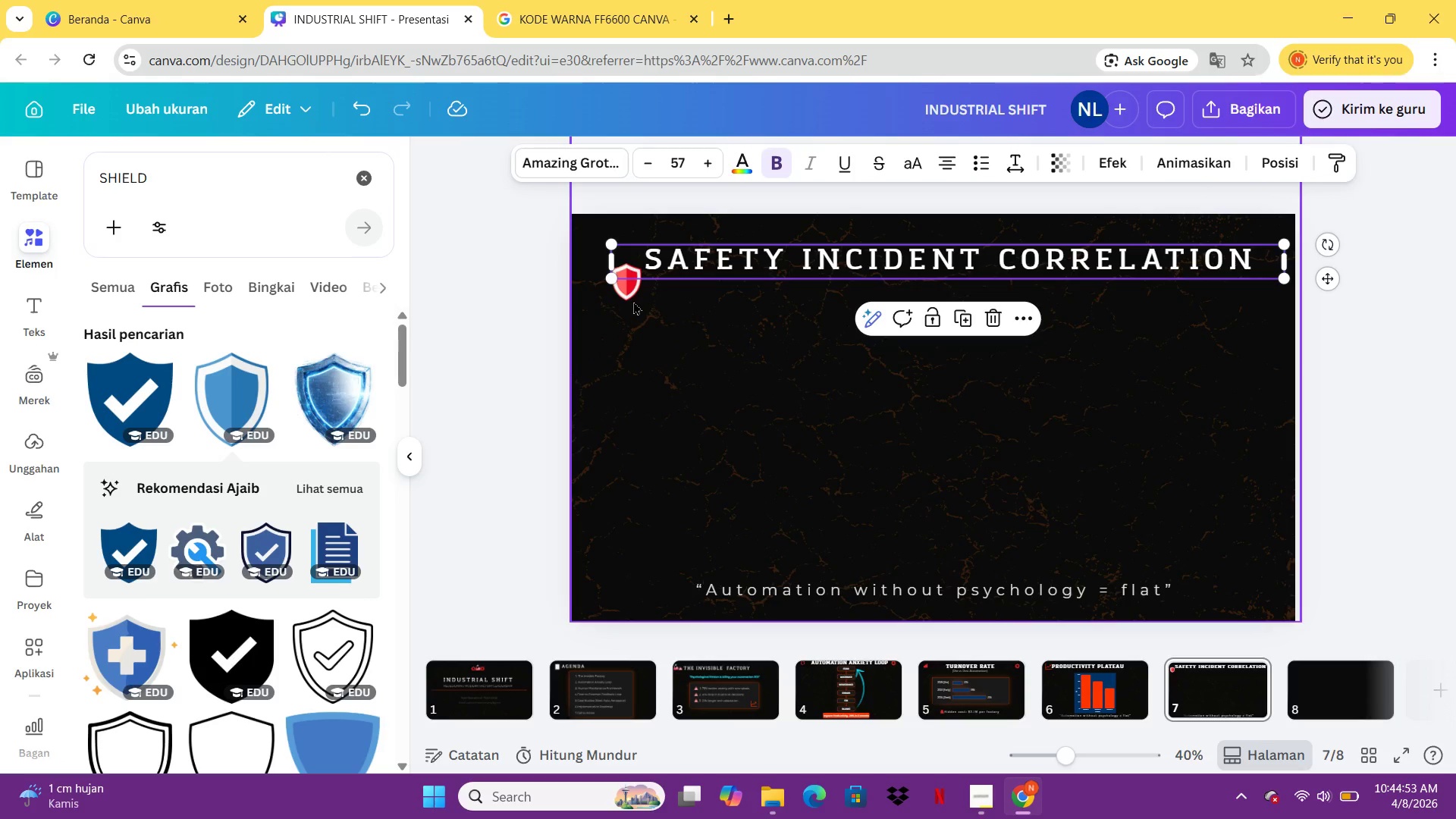 
left_click_drag(start_coordinate=[631, 298], to_coordinate=[623, 275])
 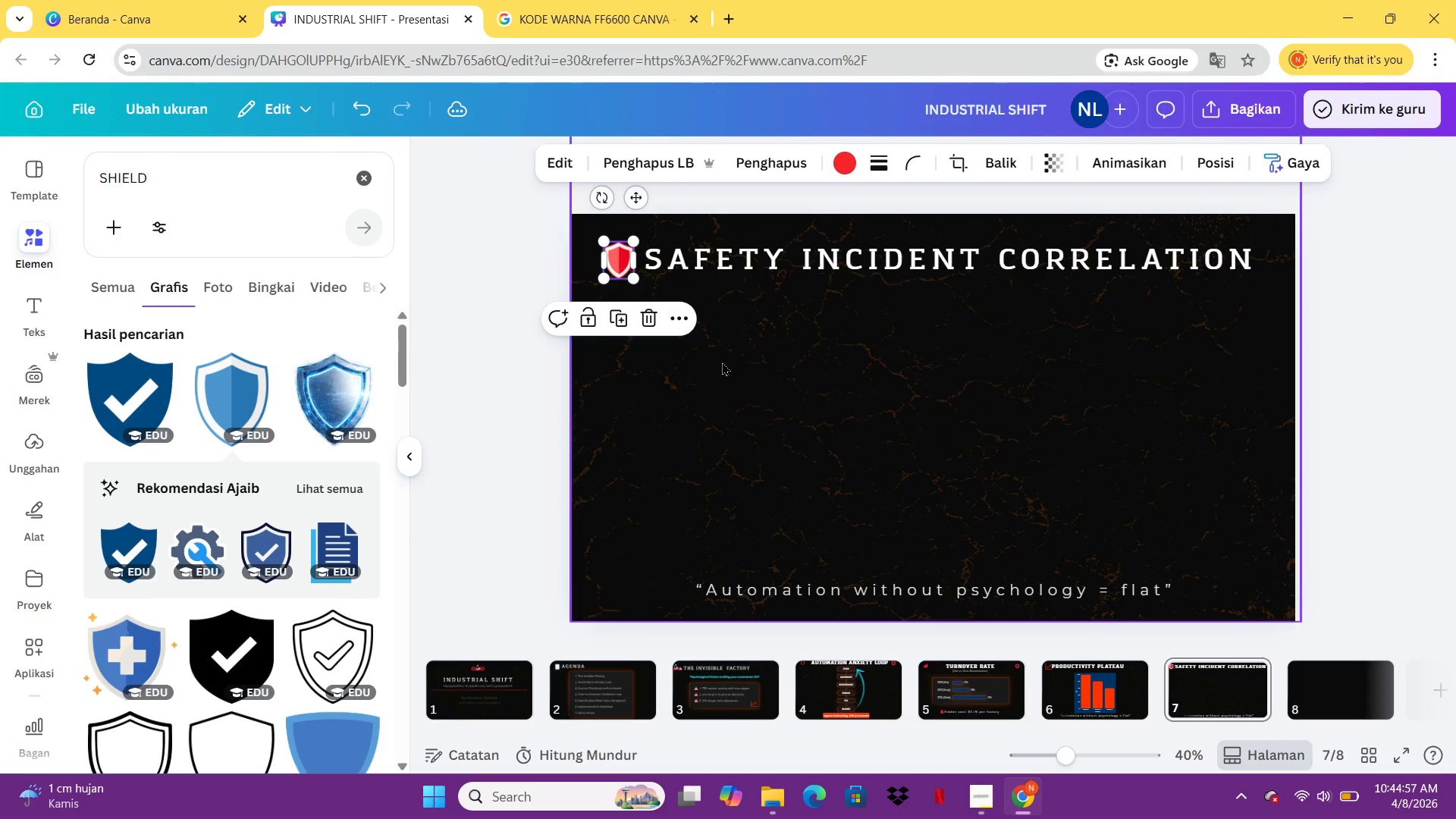 
left_click([724, 366])
 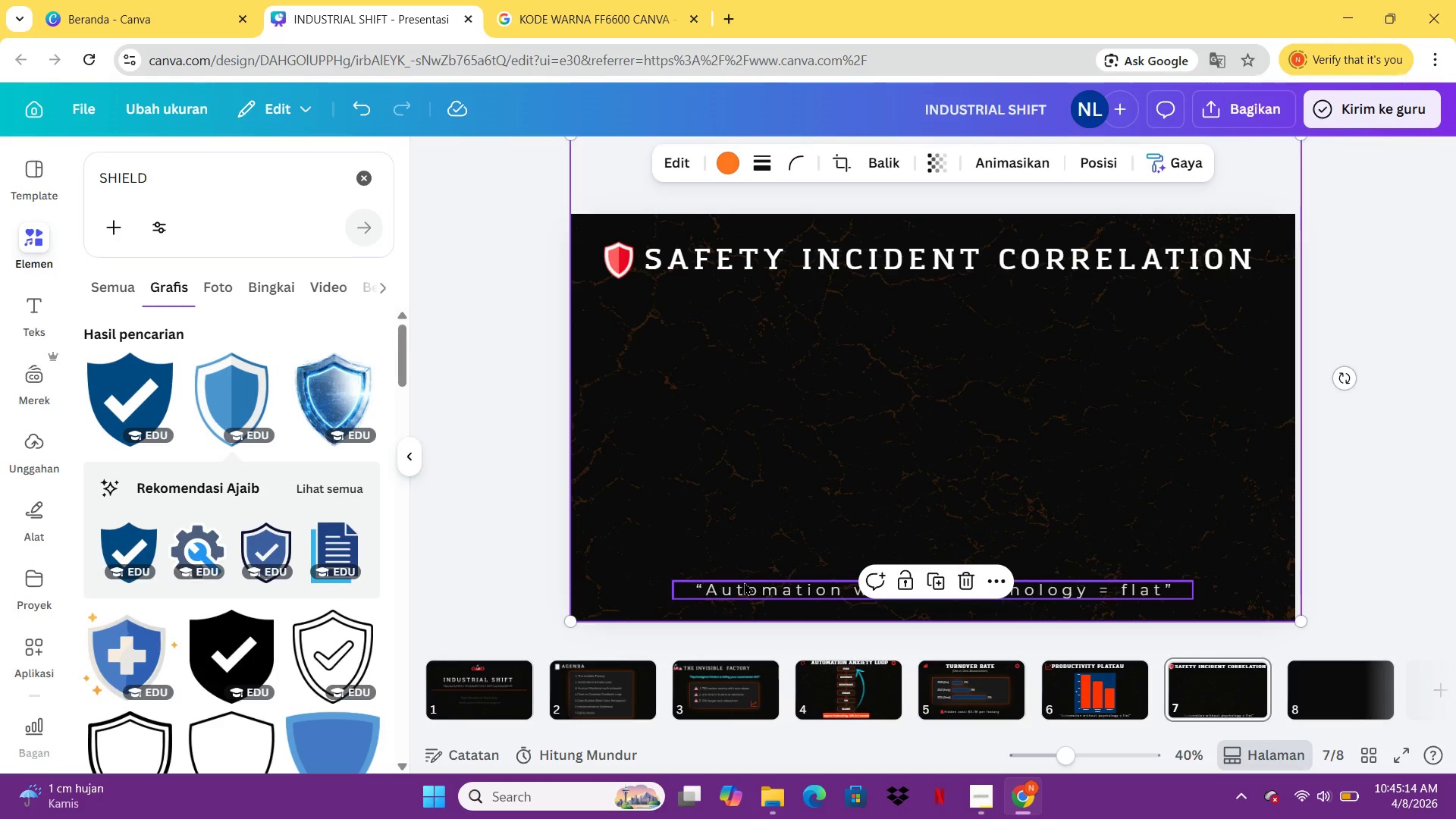 
wait(21.88)
 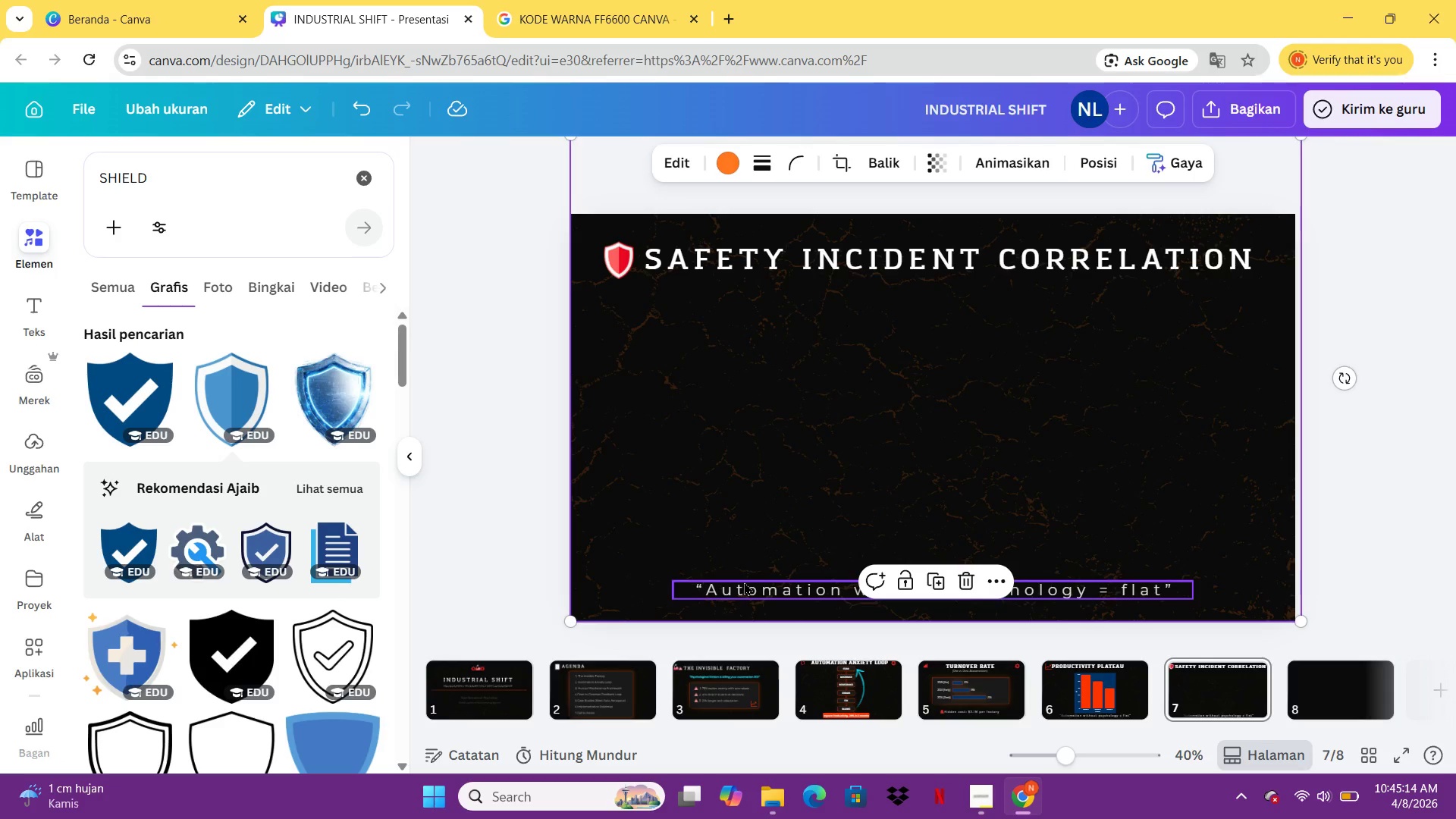 
double_click([769, 604])
 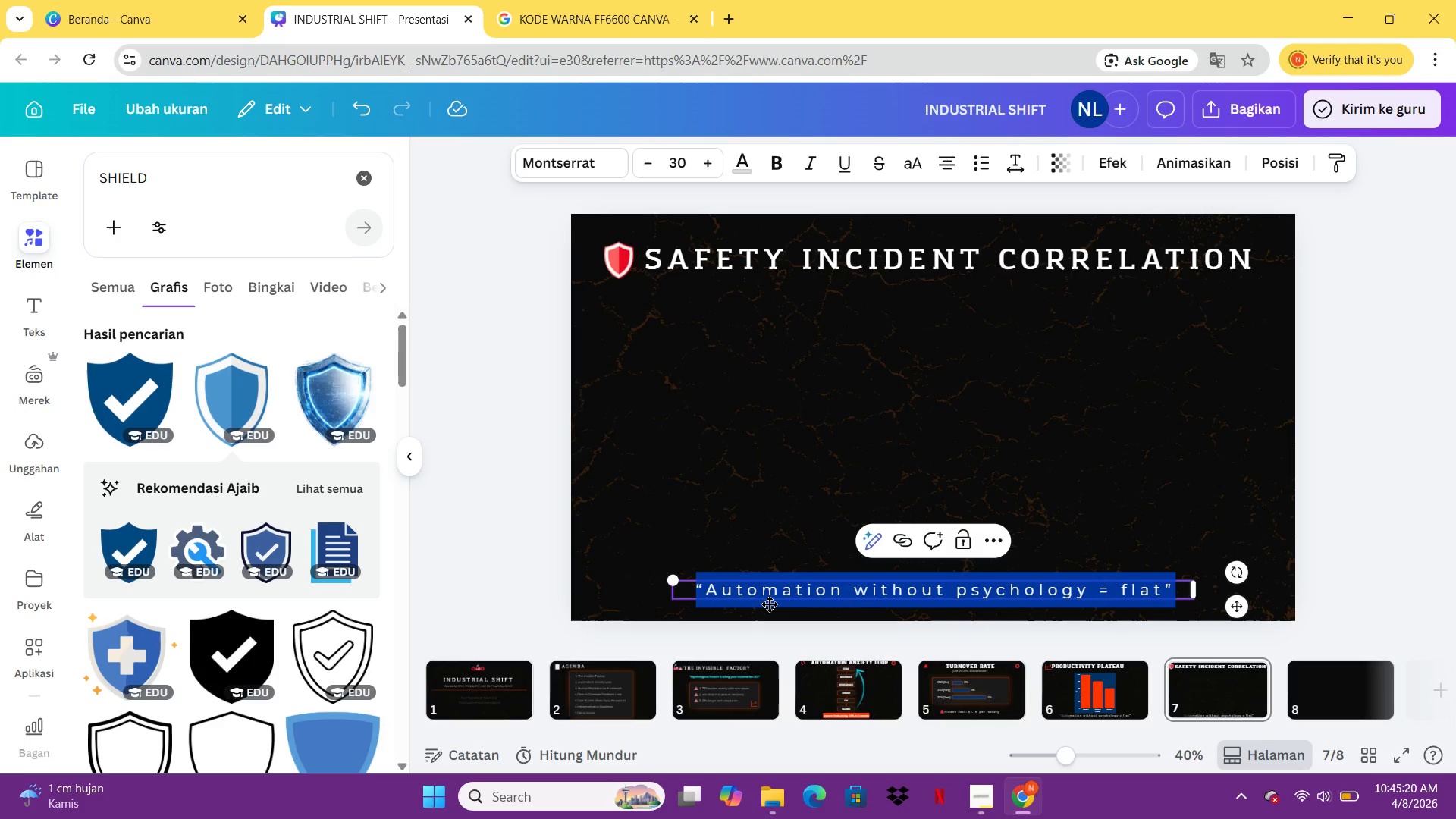 
type(HIGH W)
key(Backspace)
type(ANXIETY)
 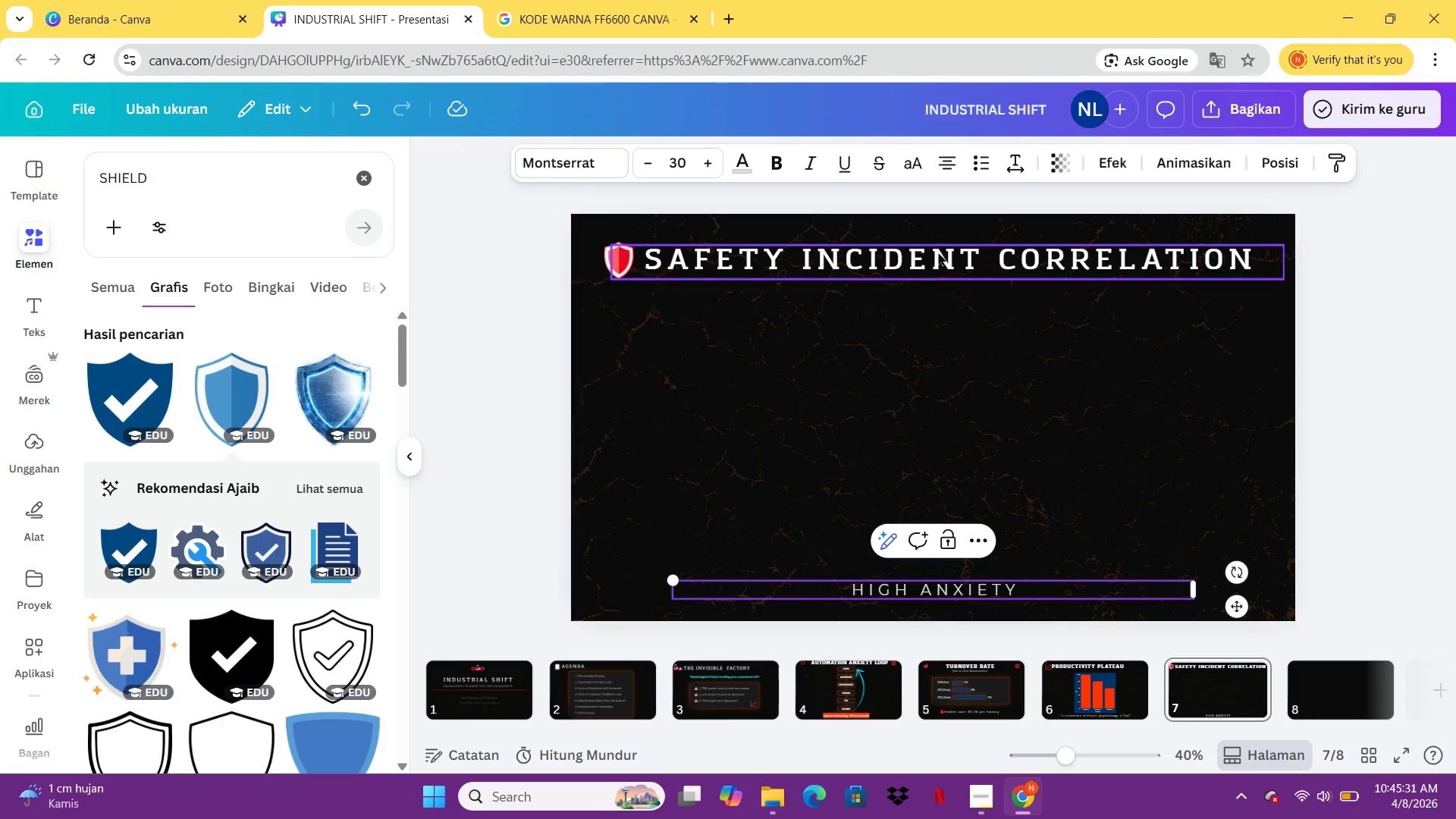 
double_click([1018, 159])
 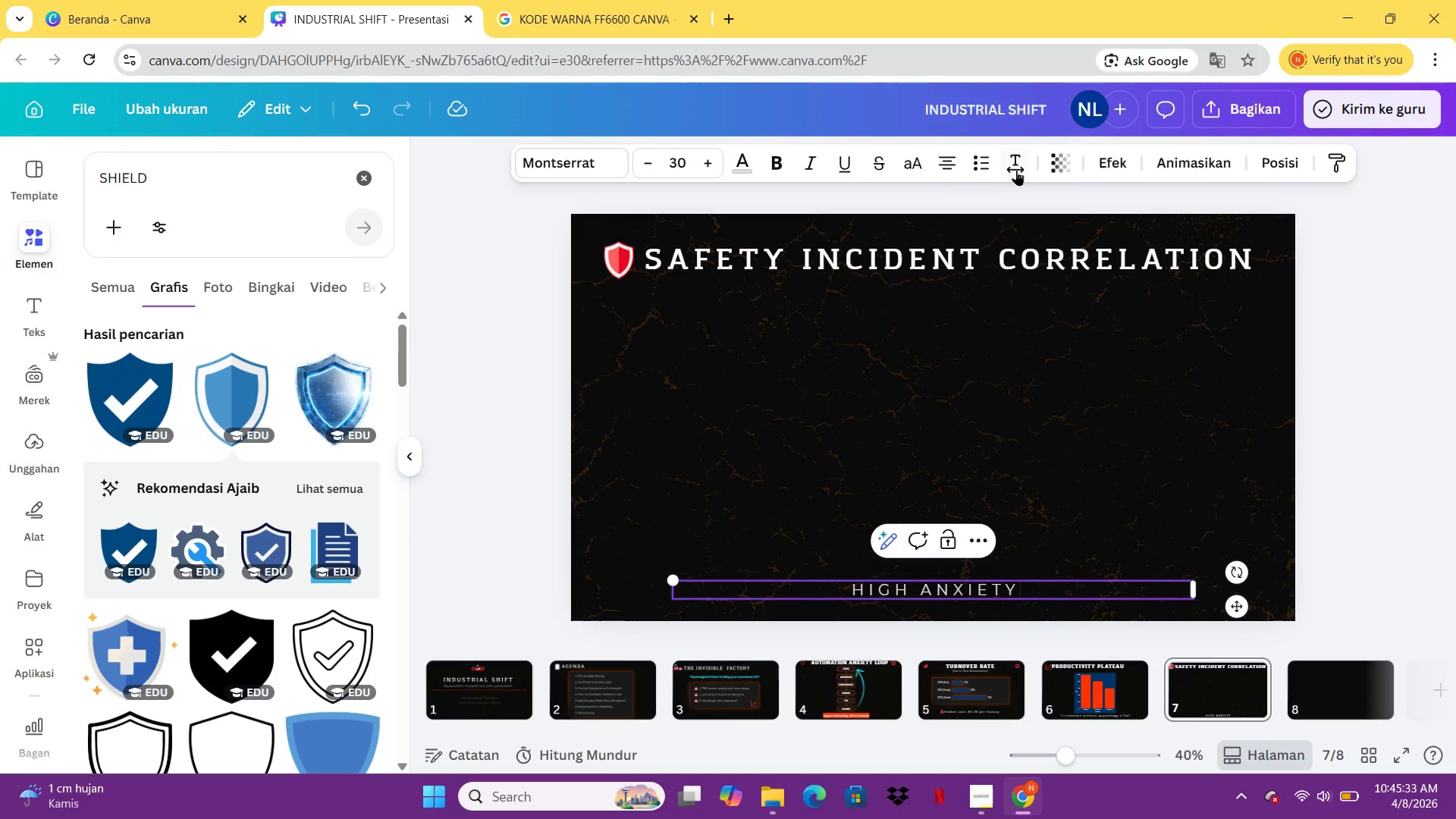 
left_click([1018, 162])
 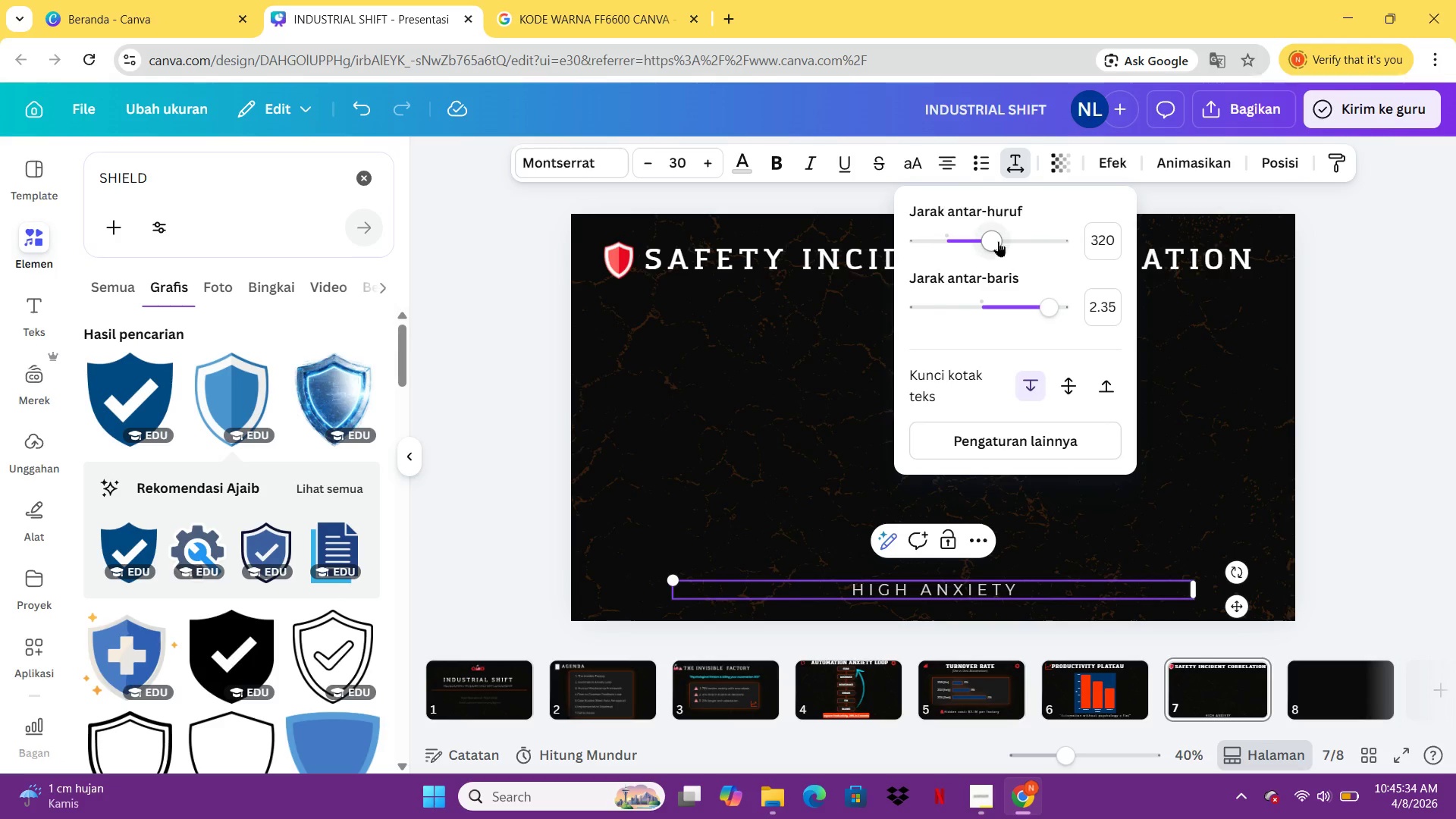 
left_click_drag(start_coordinate=[998, 241], to_coordinate=[946, 243])
 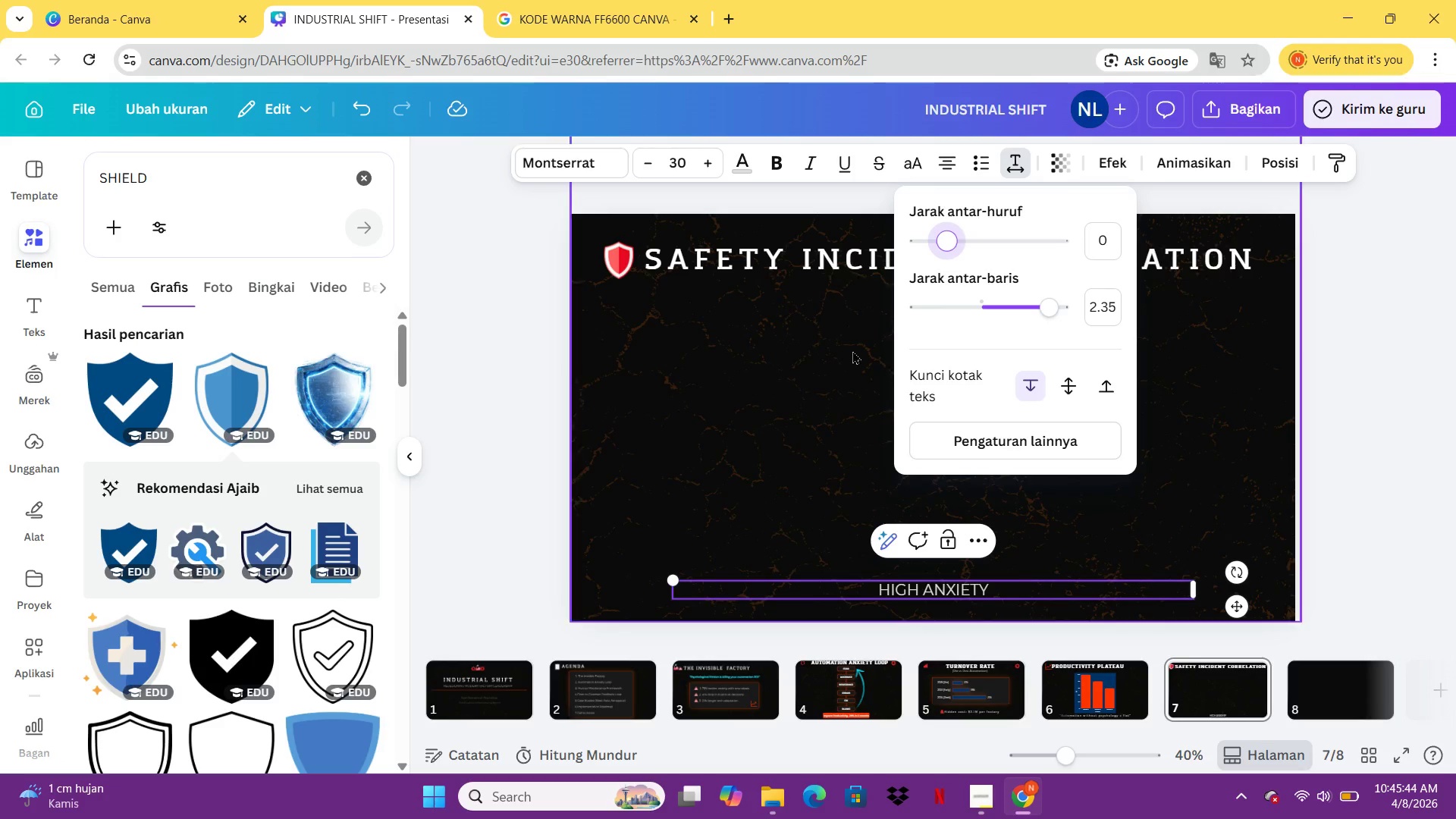 
left_click([773, 173])
 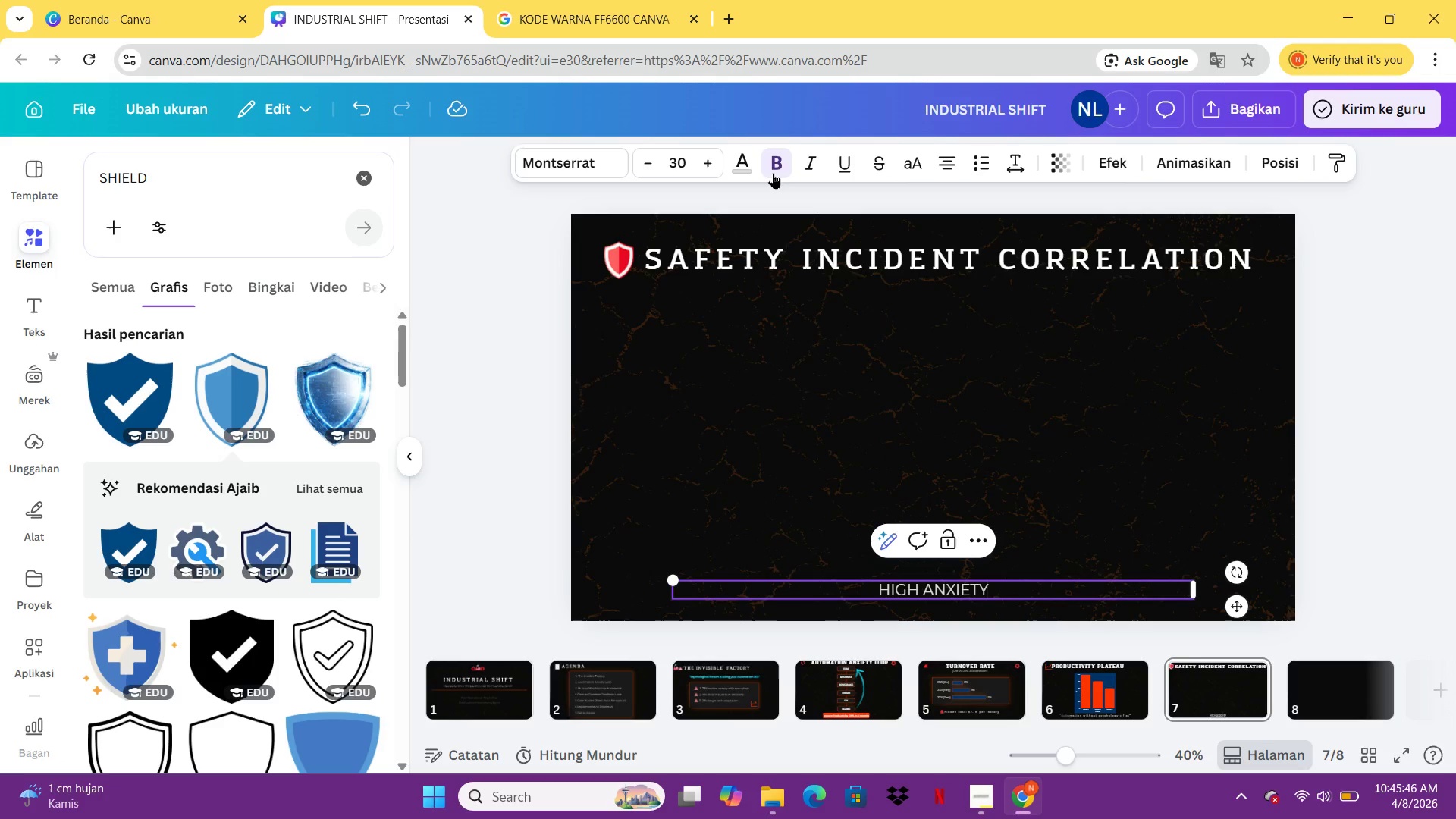 
left_click([773, 173])
 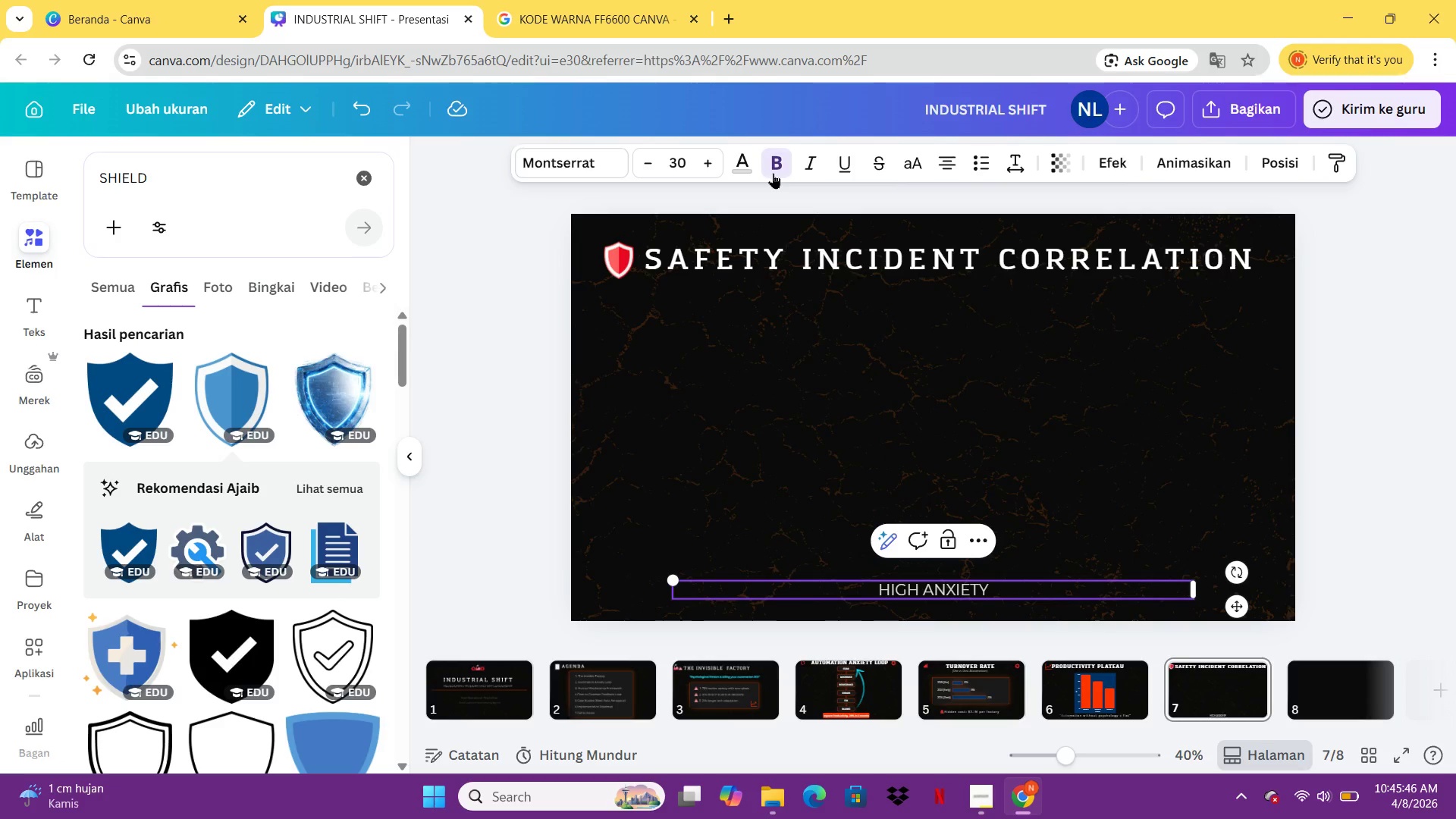 
key(Control+A)
 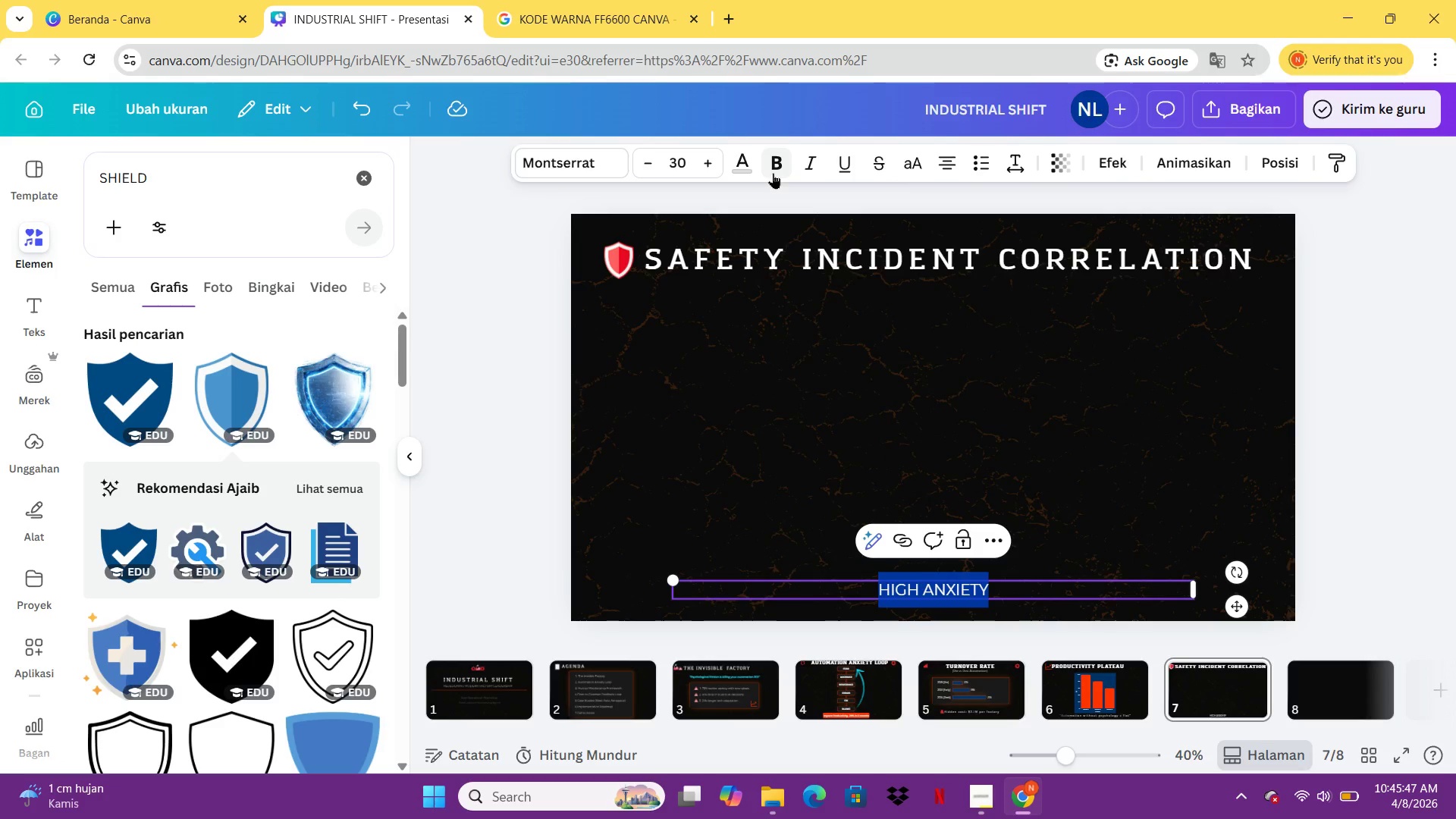 
left_click([773, 173])
 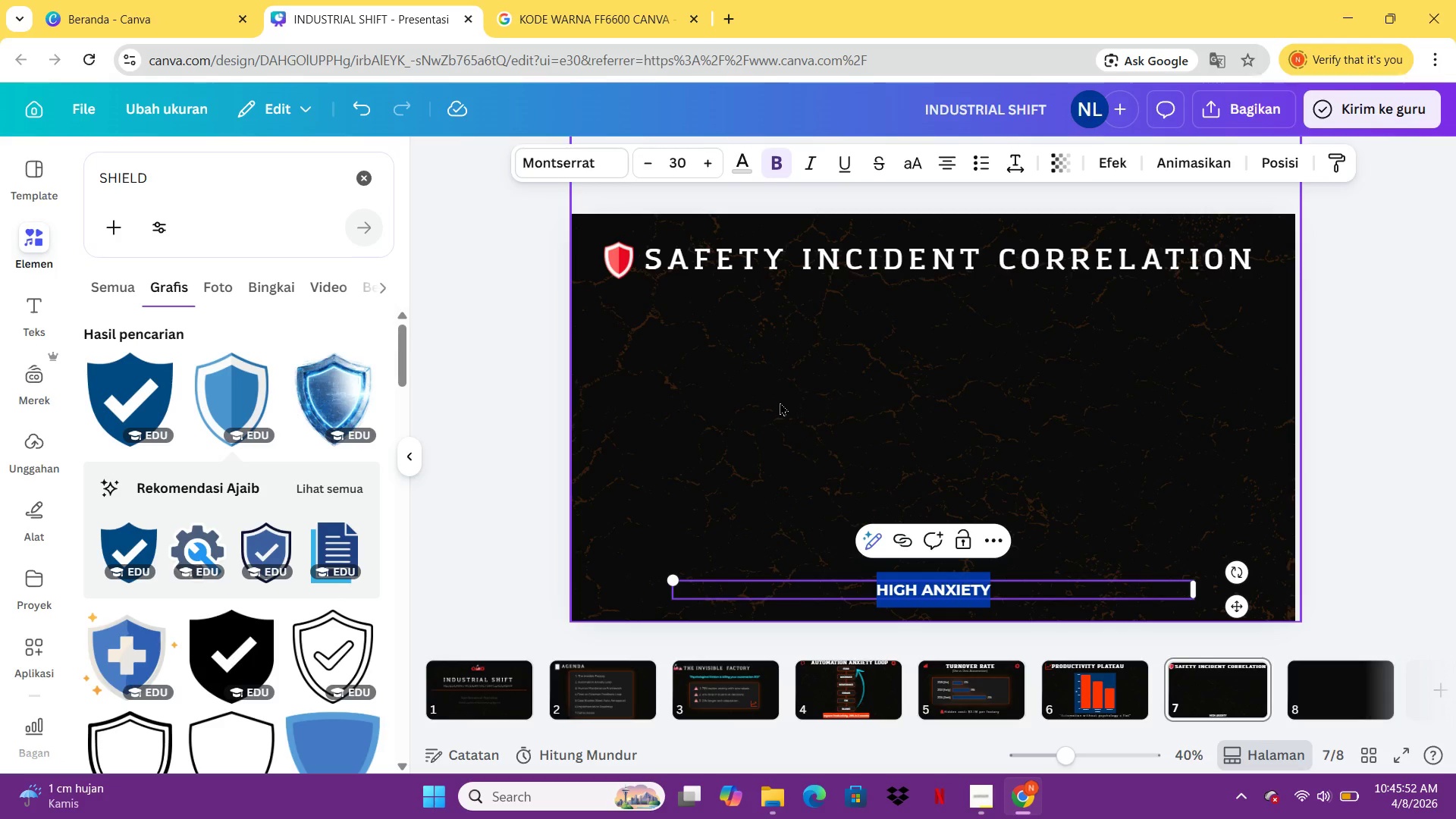 
wait(6.81)
 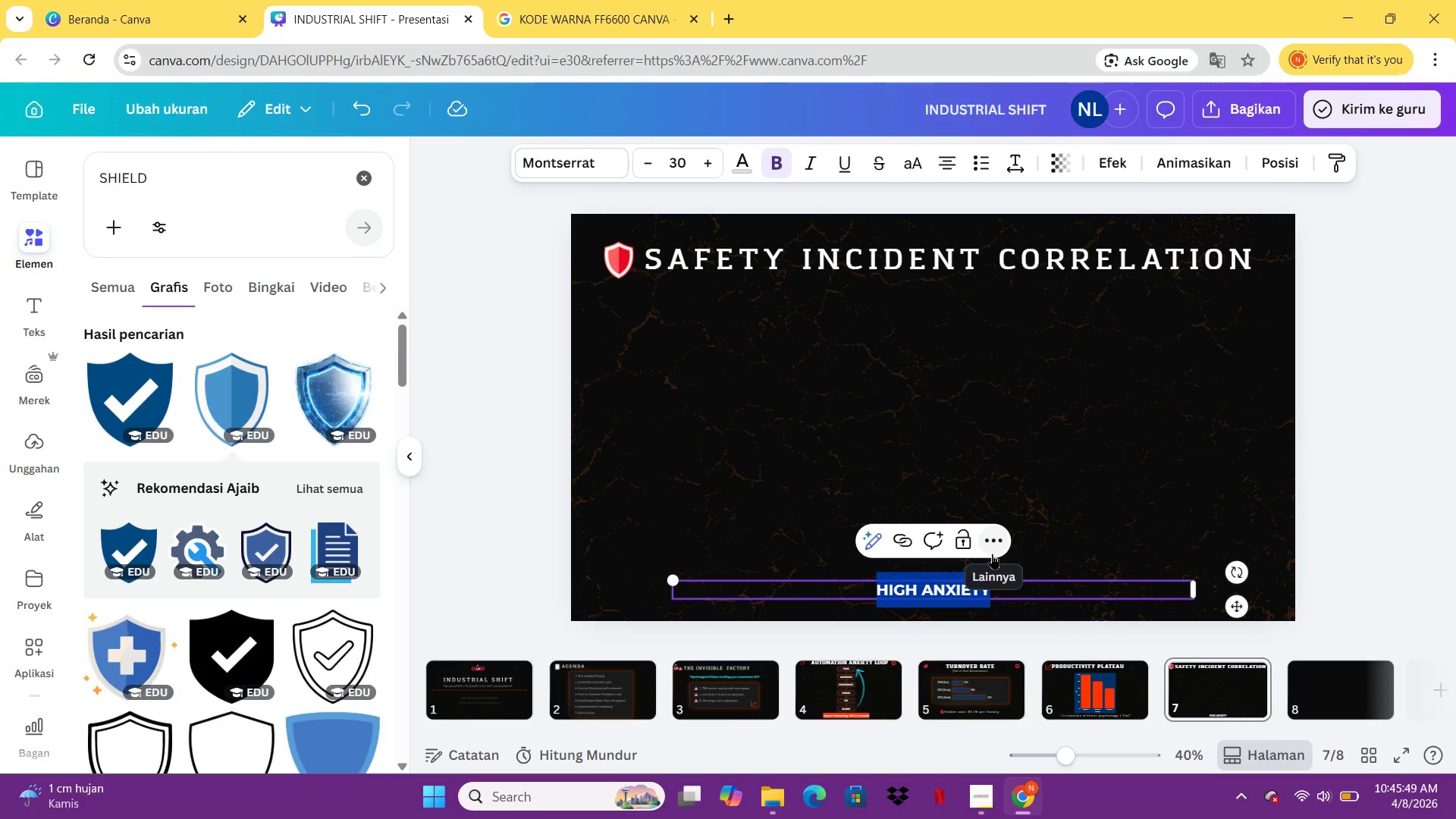 
left_click([745, 154])
 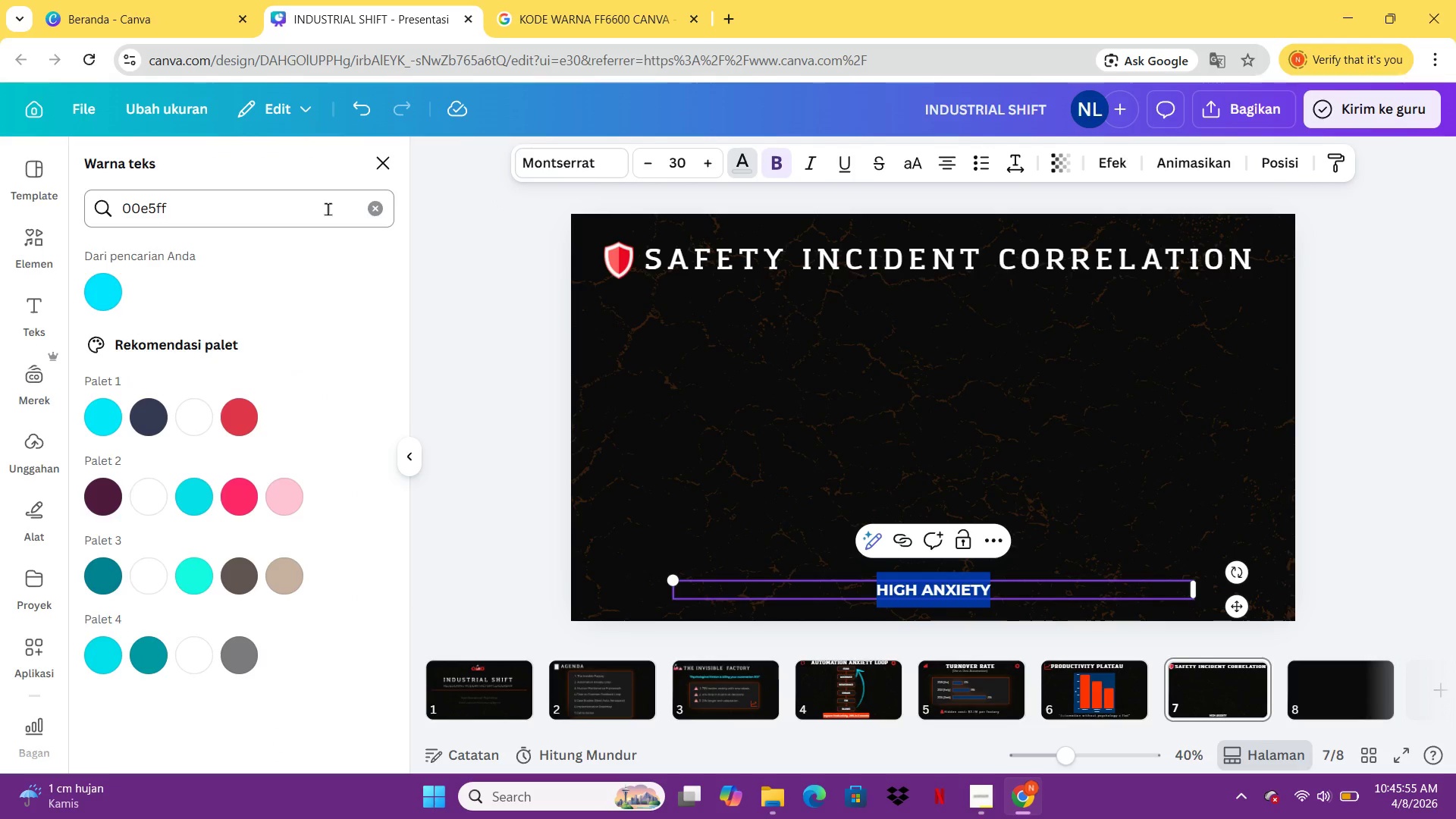 
left_click([375, 209])
 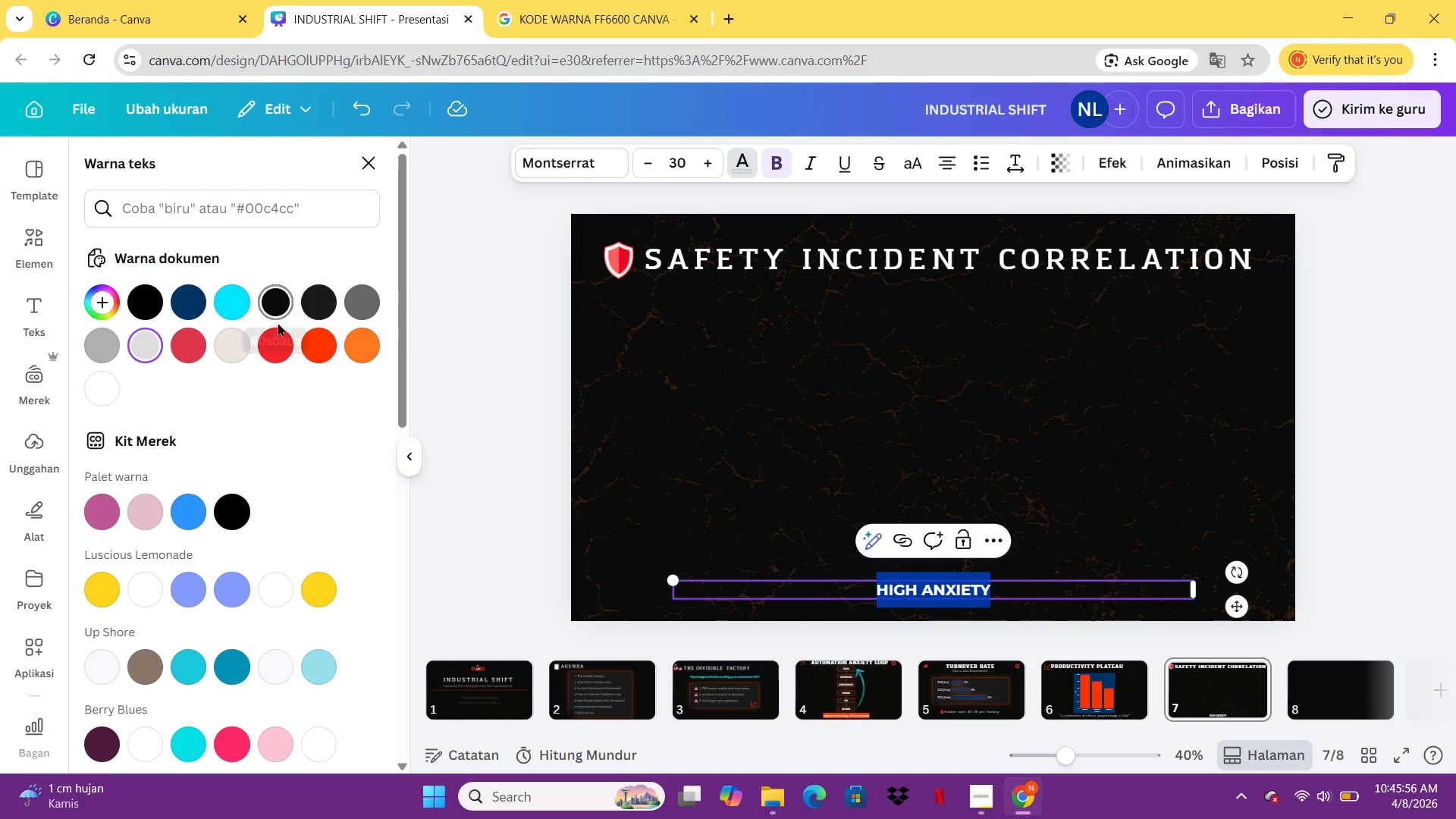 
mouse_move([306, 310])
 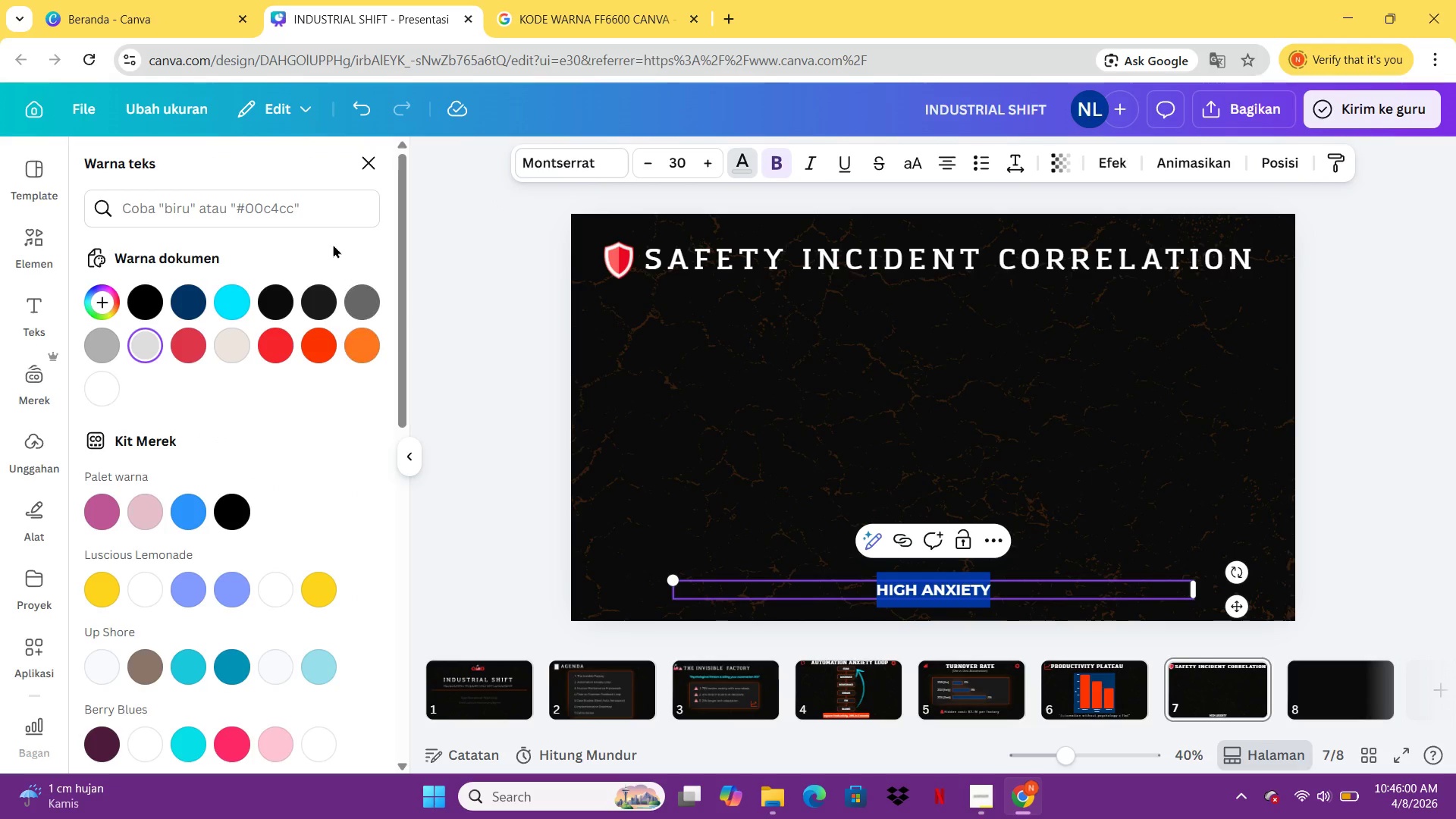 
left_click([323, 223])
 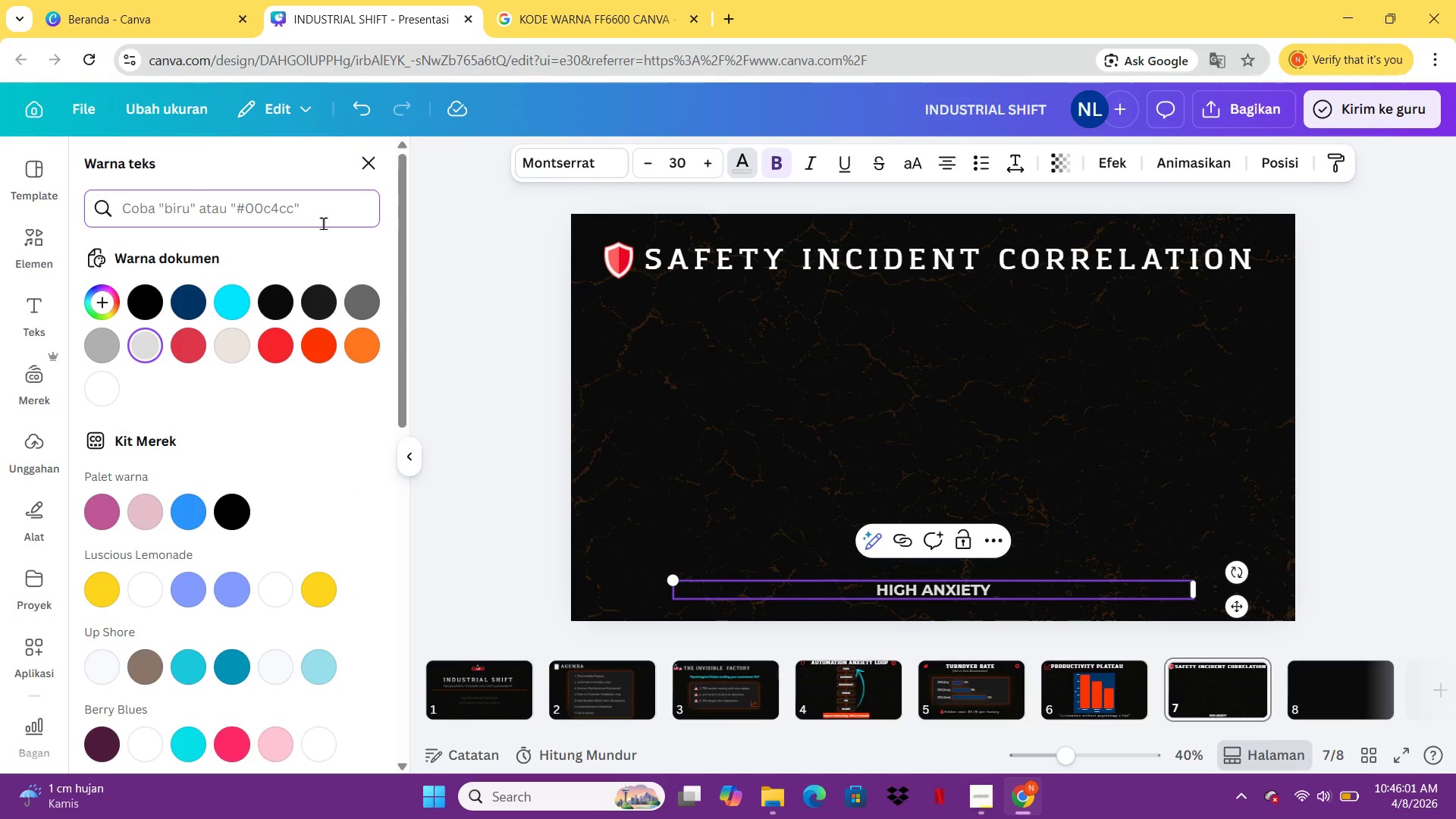 
type(FF6600)
 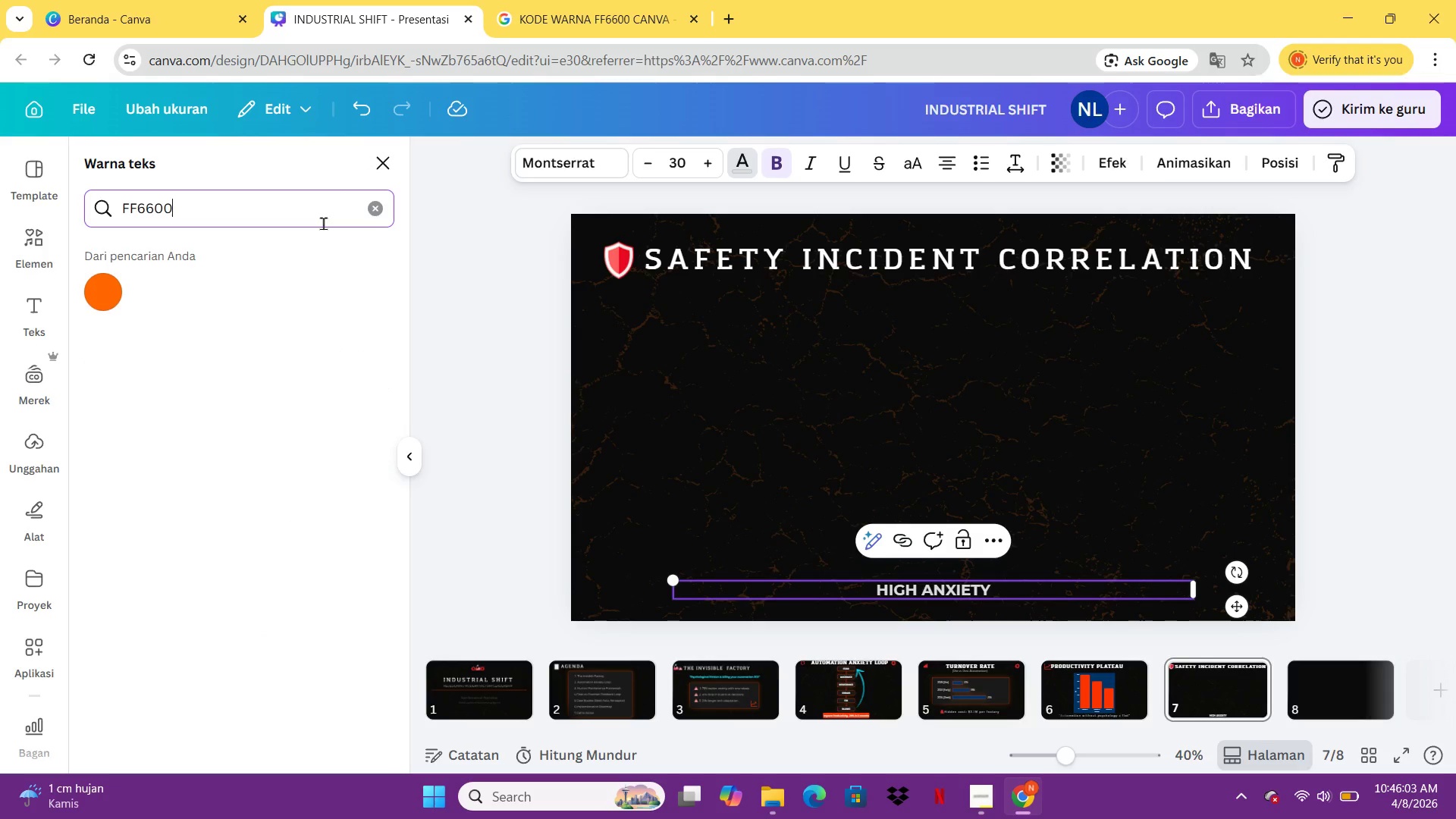 
key(Enter)
 